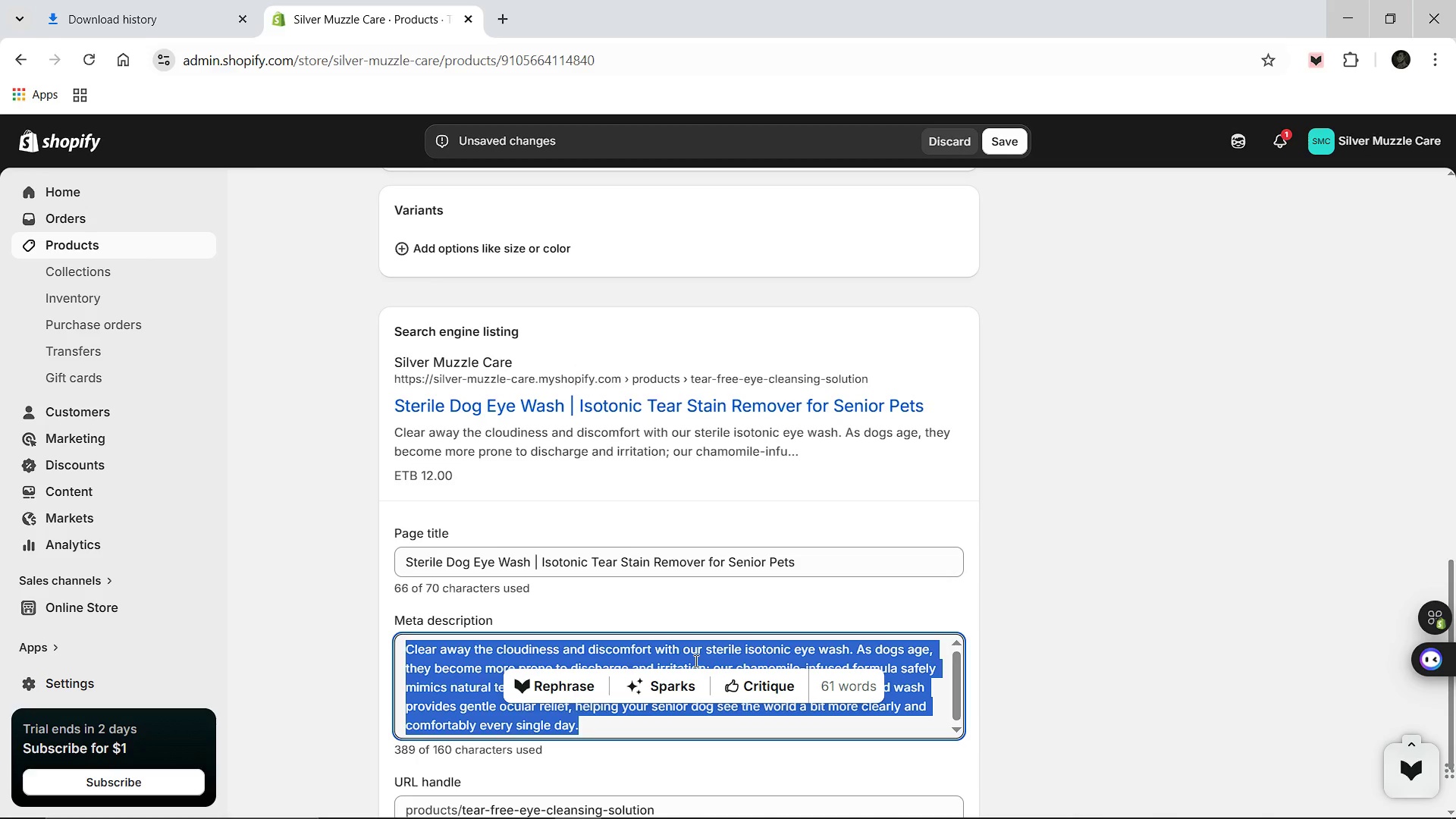 
type(Safely clean discharge and reduce tear stains with our sterile ist)
key(Backspace)
type(otonic dog eye wash )
key(Backspace)
type(. Chamomile-infused formula for gentle ocual)
key(Backspace)
key(Backspace)
type(lar relif in g)
key(Backspace)
type(aging pets.)
 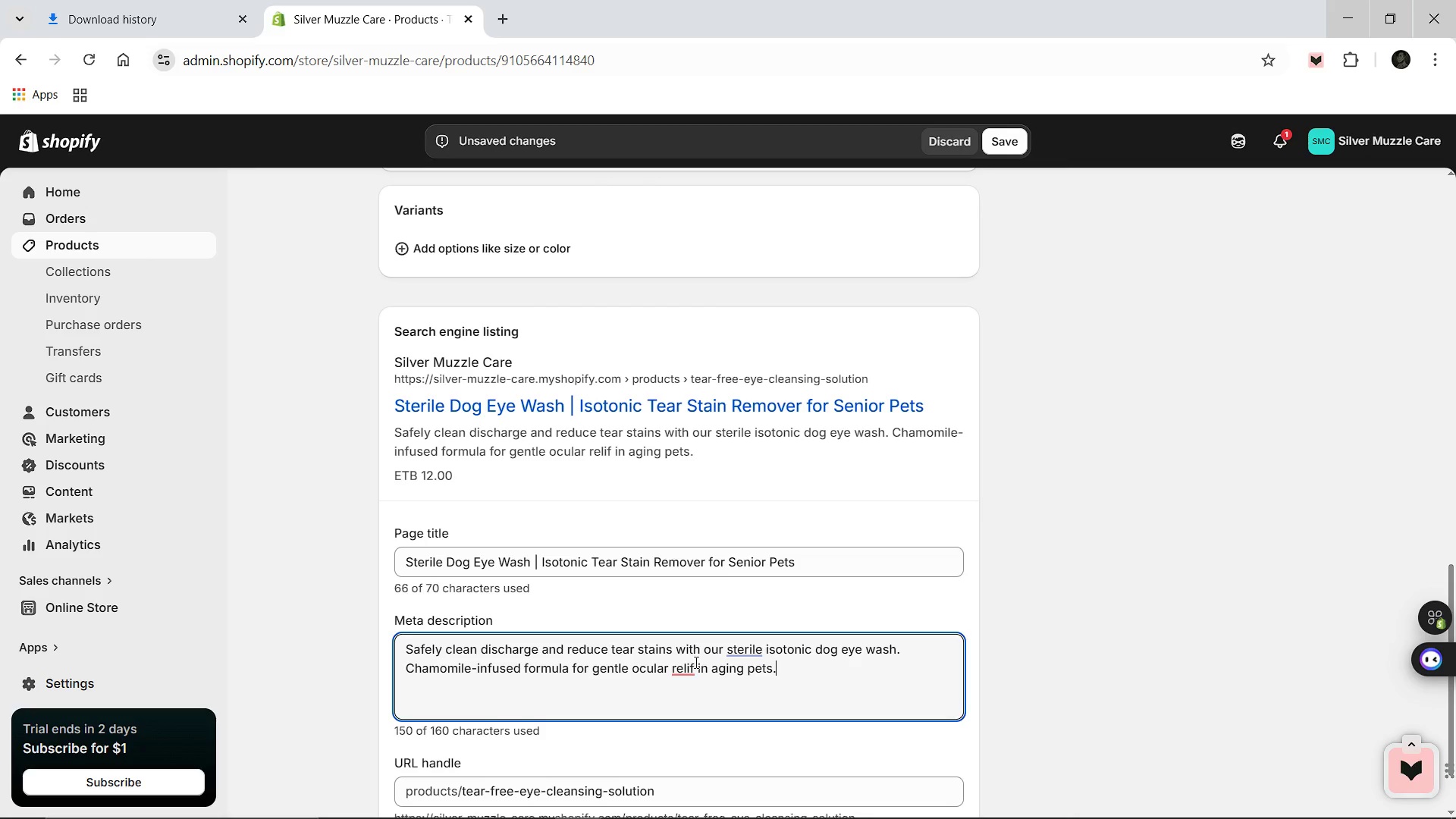 
left_click([679, 665])
 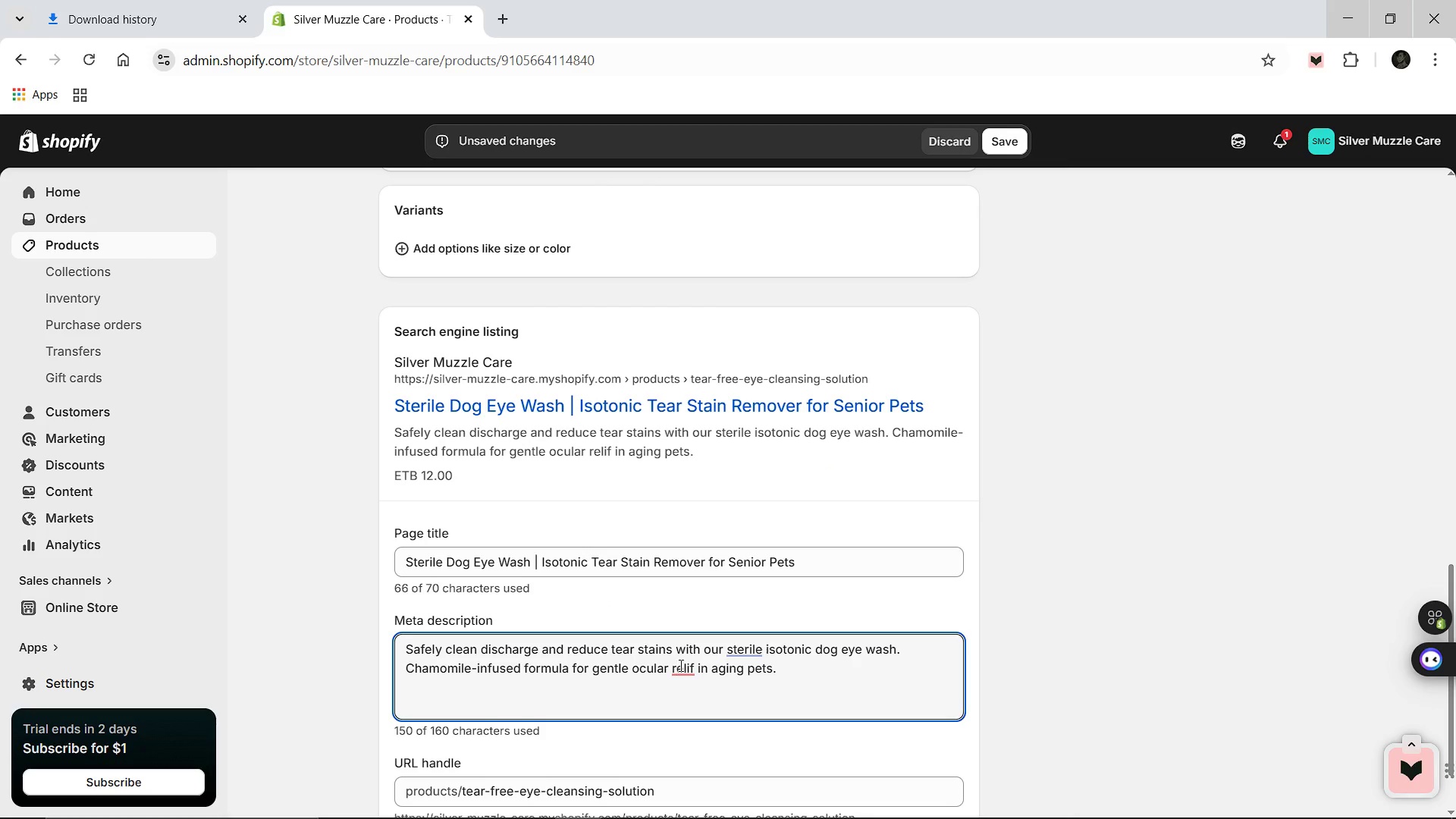 
left_click([679, 665])
 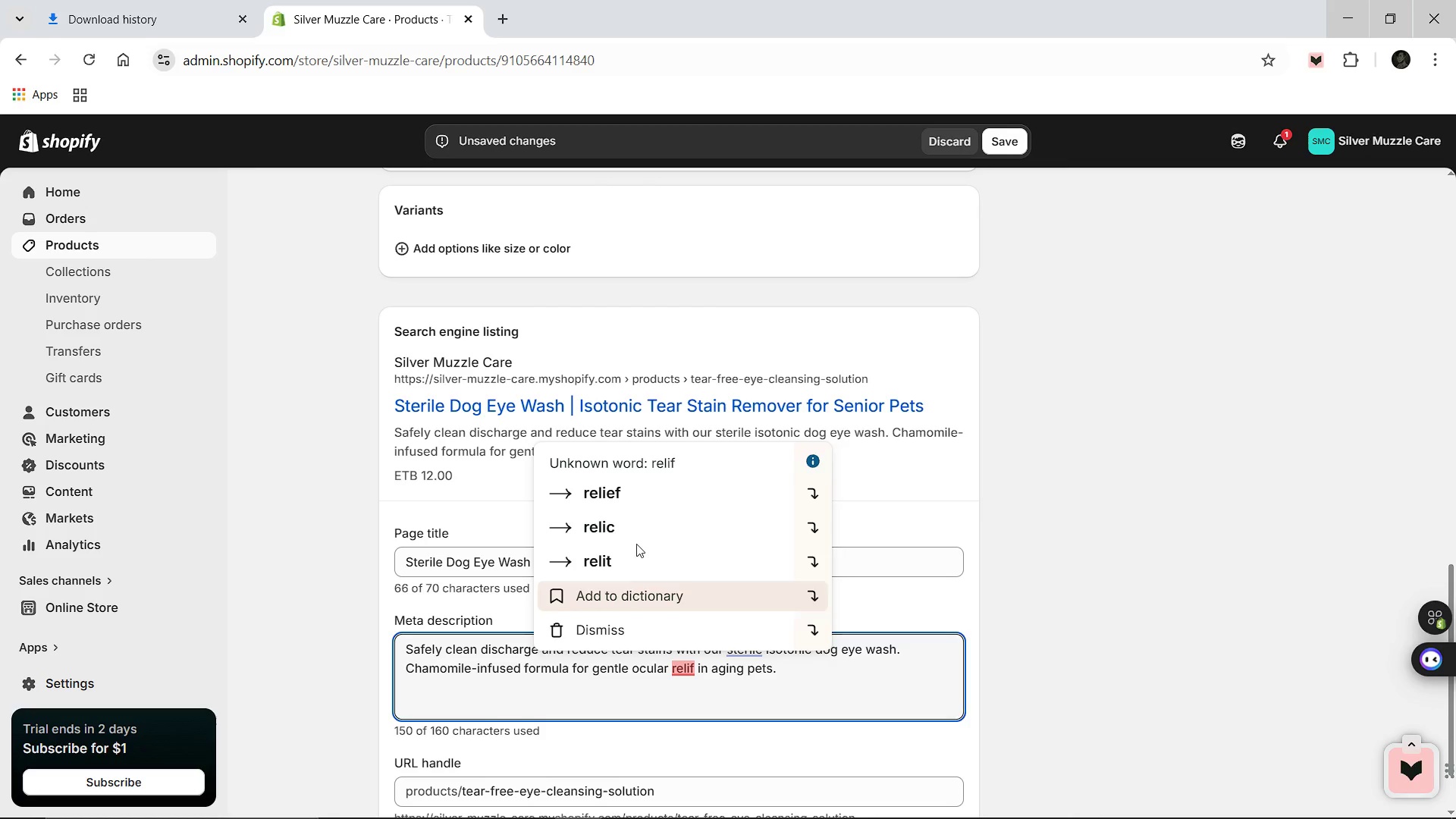 
left_click([633, 503])
 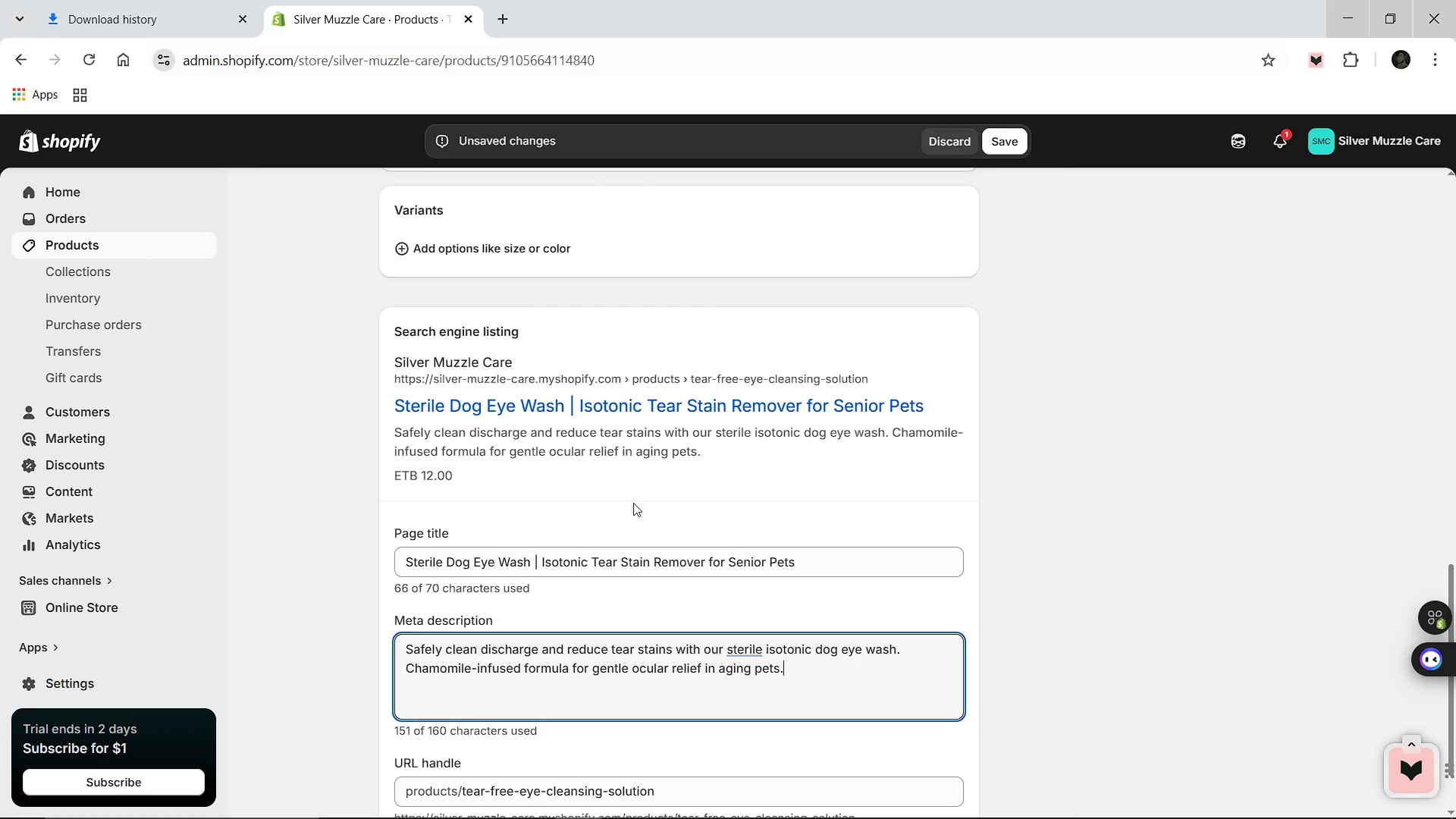 
mouse_move([672, 605])
 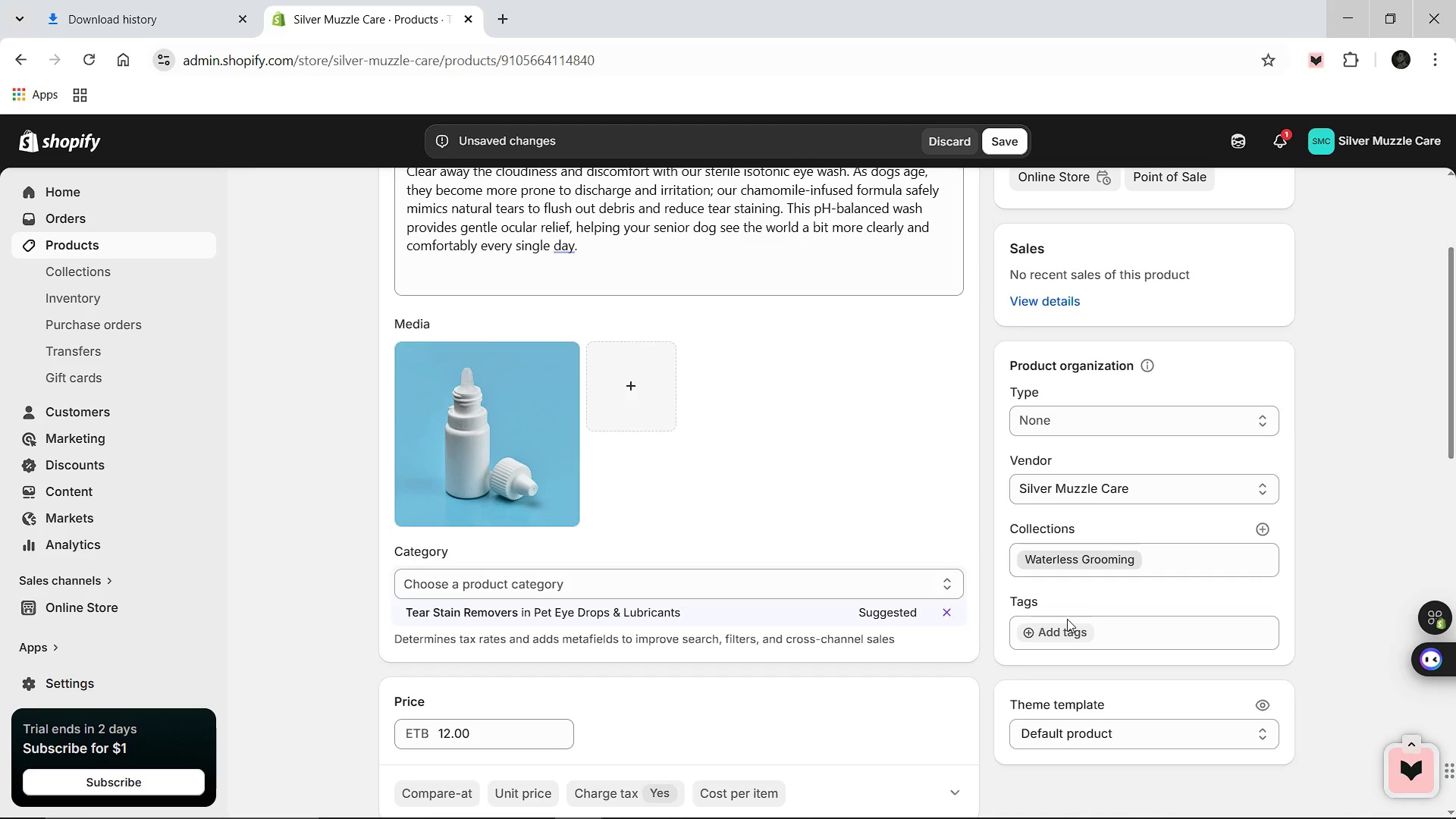 
left_click([1062, 628])
 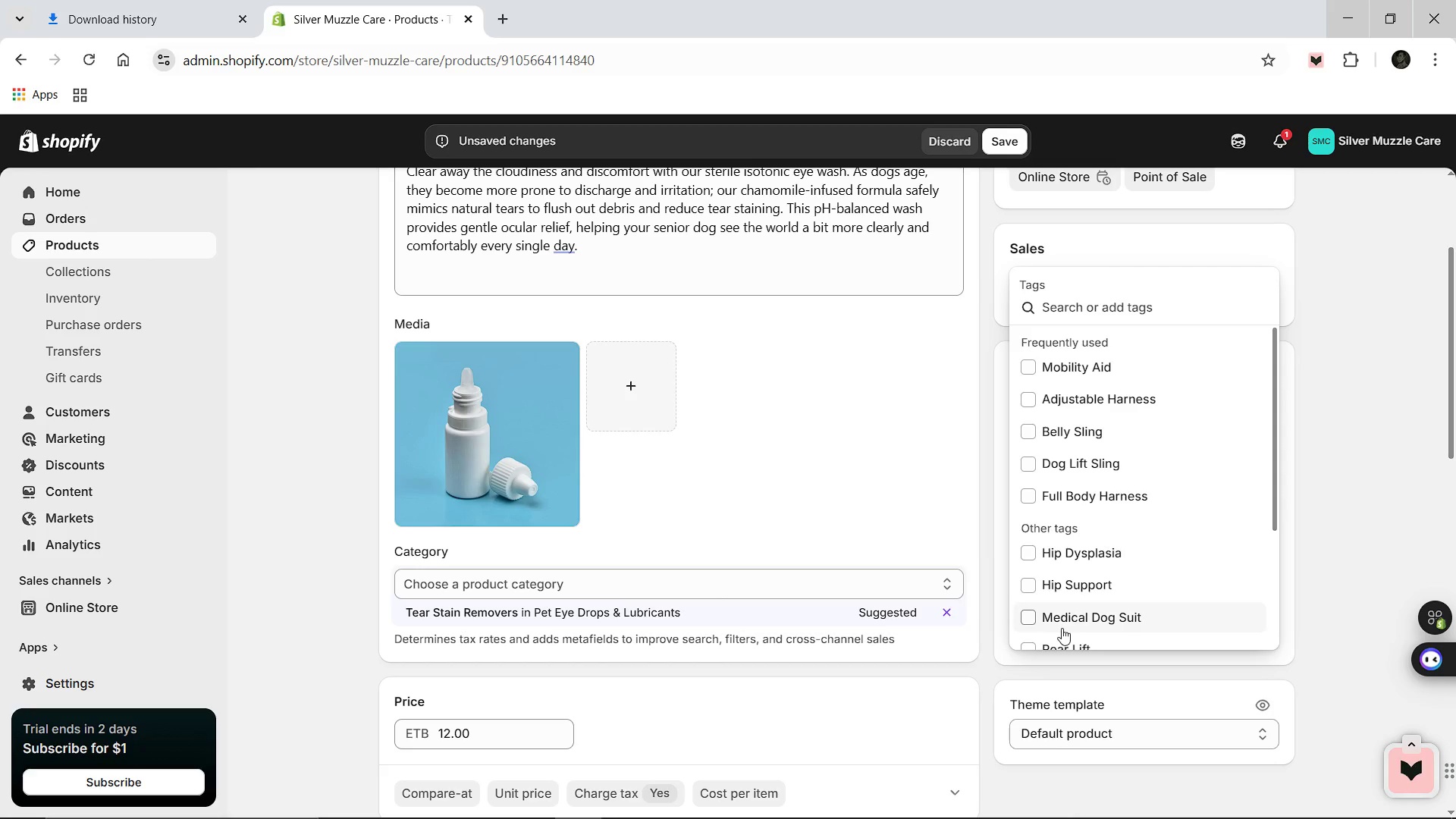 
wait(5.7)
 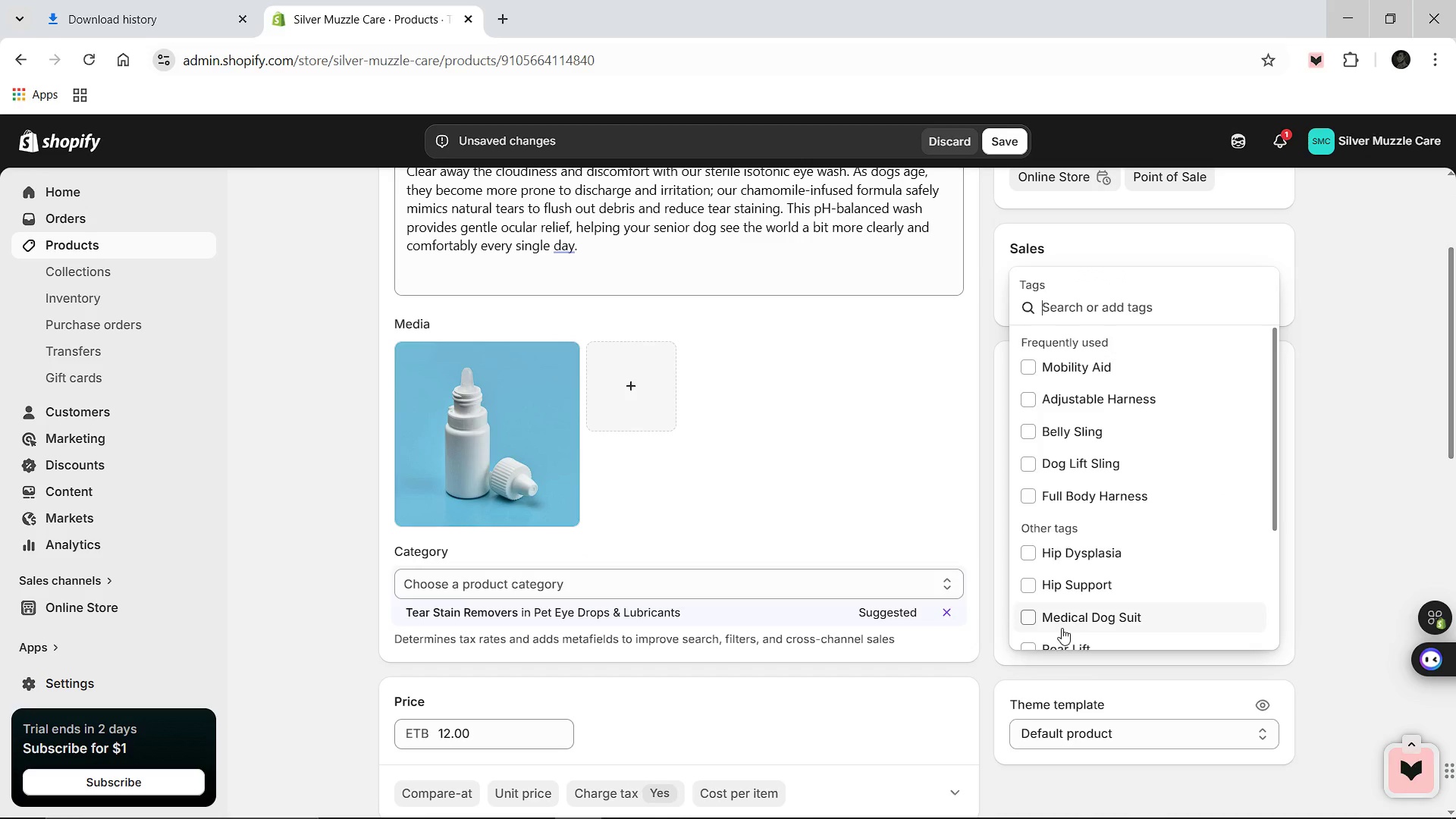 
type(Eye Wash)
 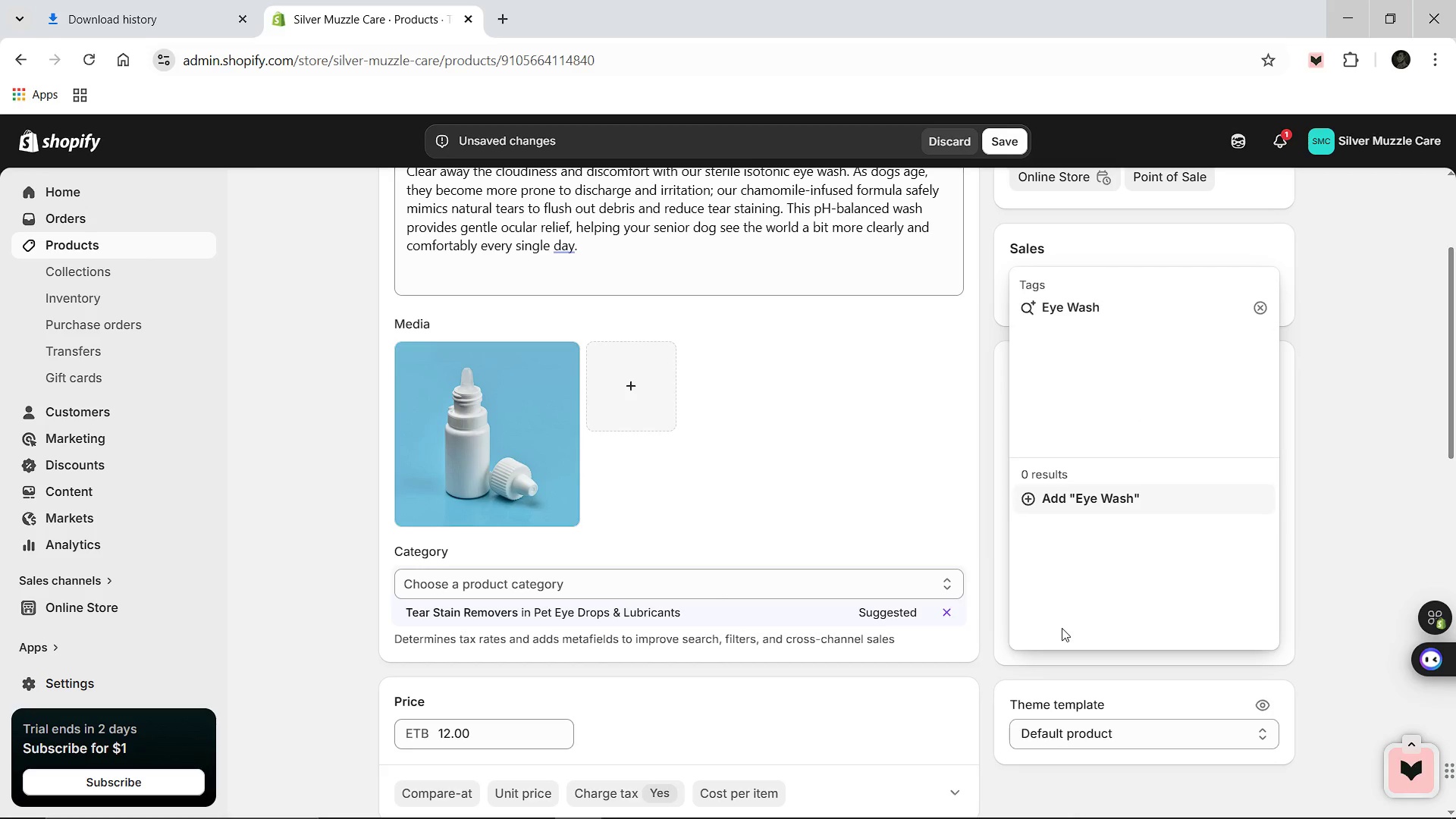 
hold_key(key=Enter, duration=0.91)
 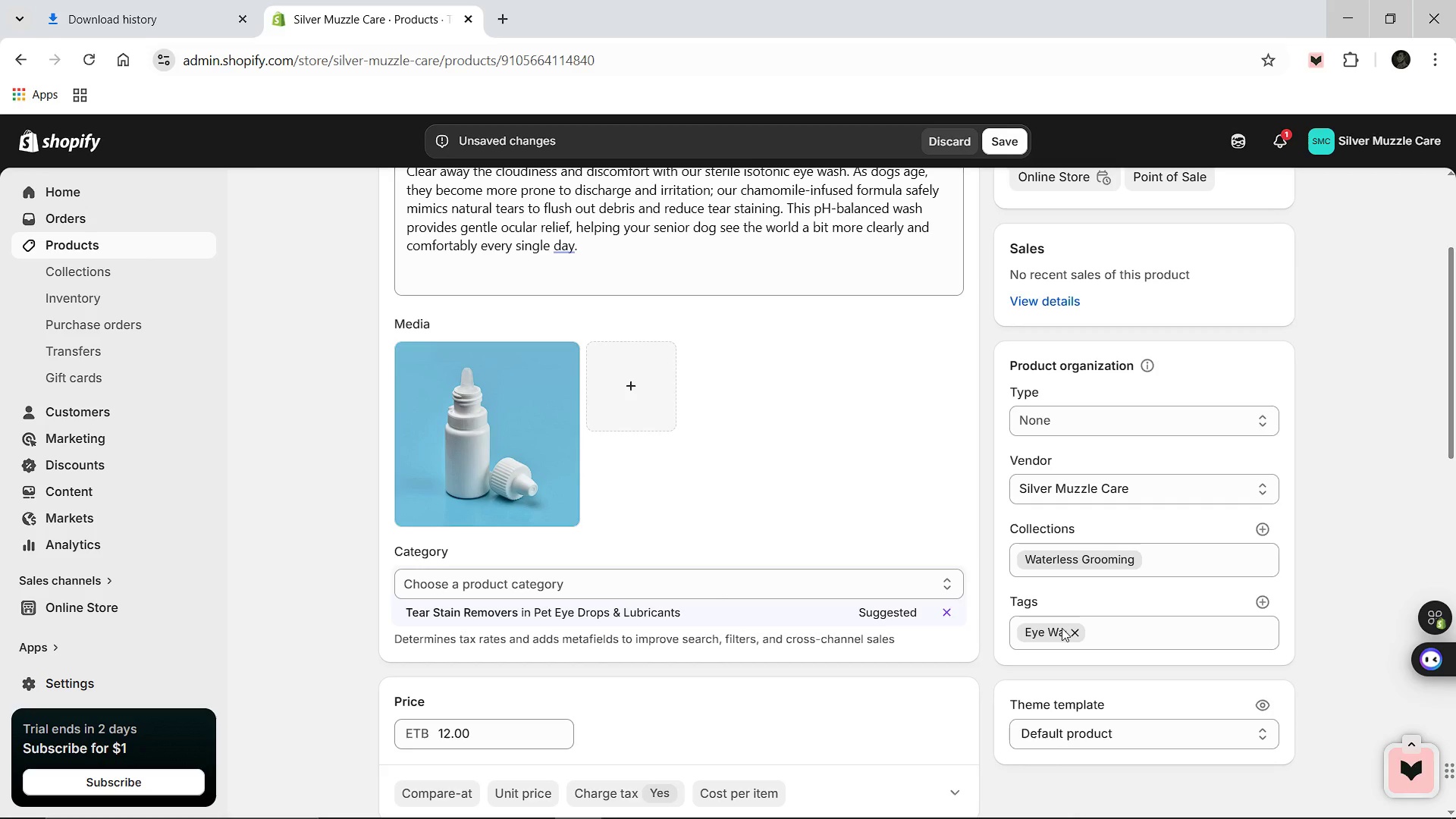 
hold_key(key=Enter, duration=12.06)
 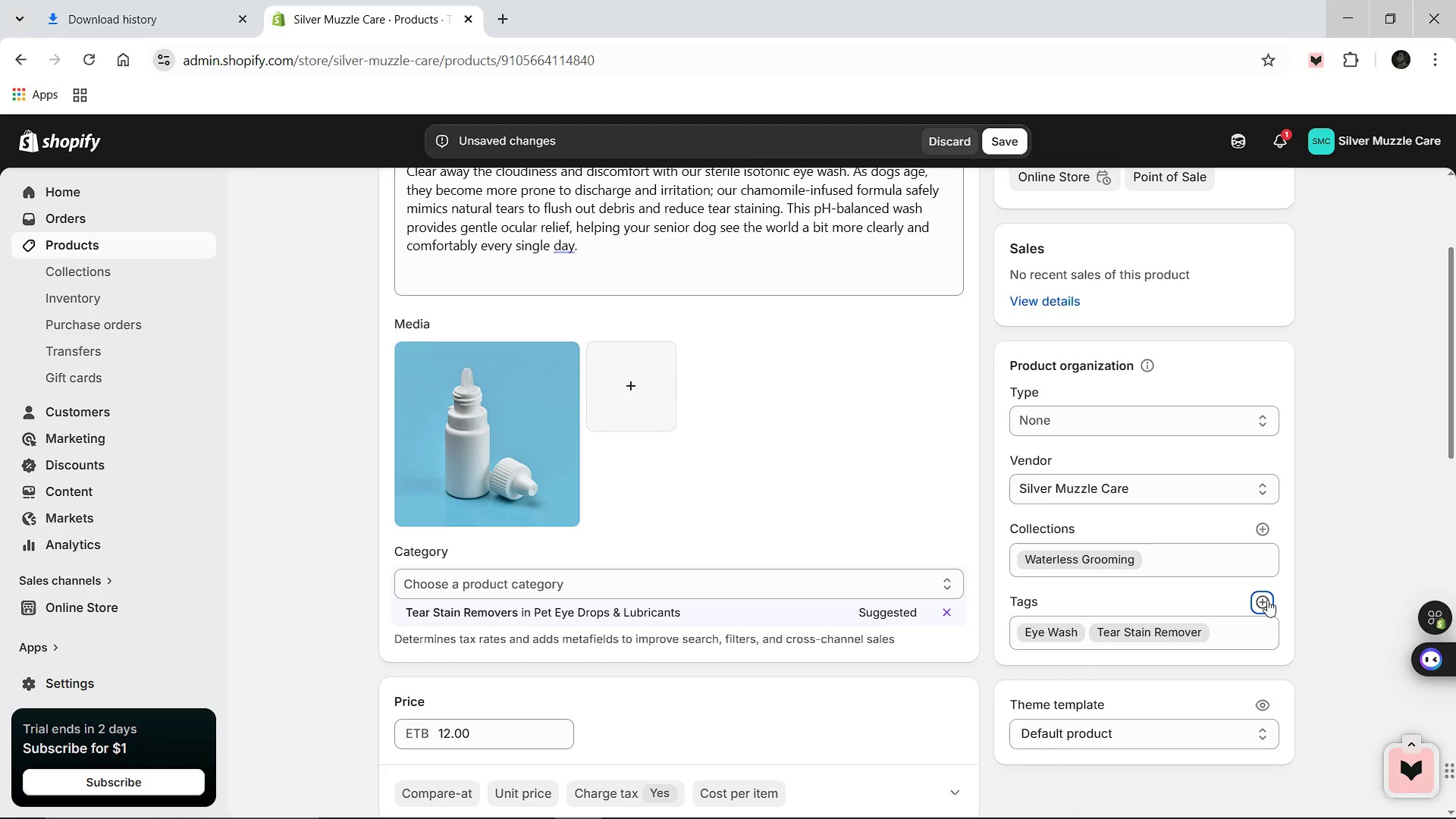 
left_click([1267, 600])
 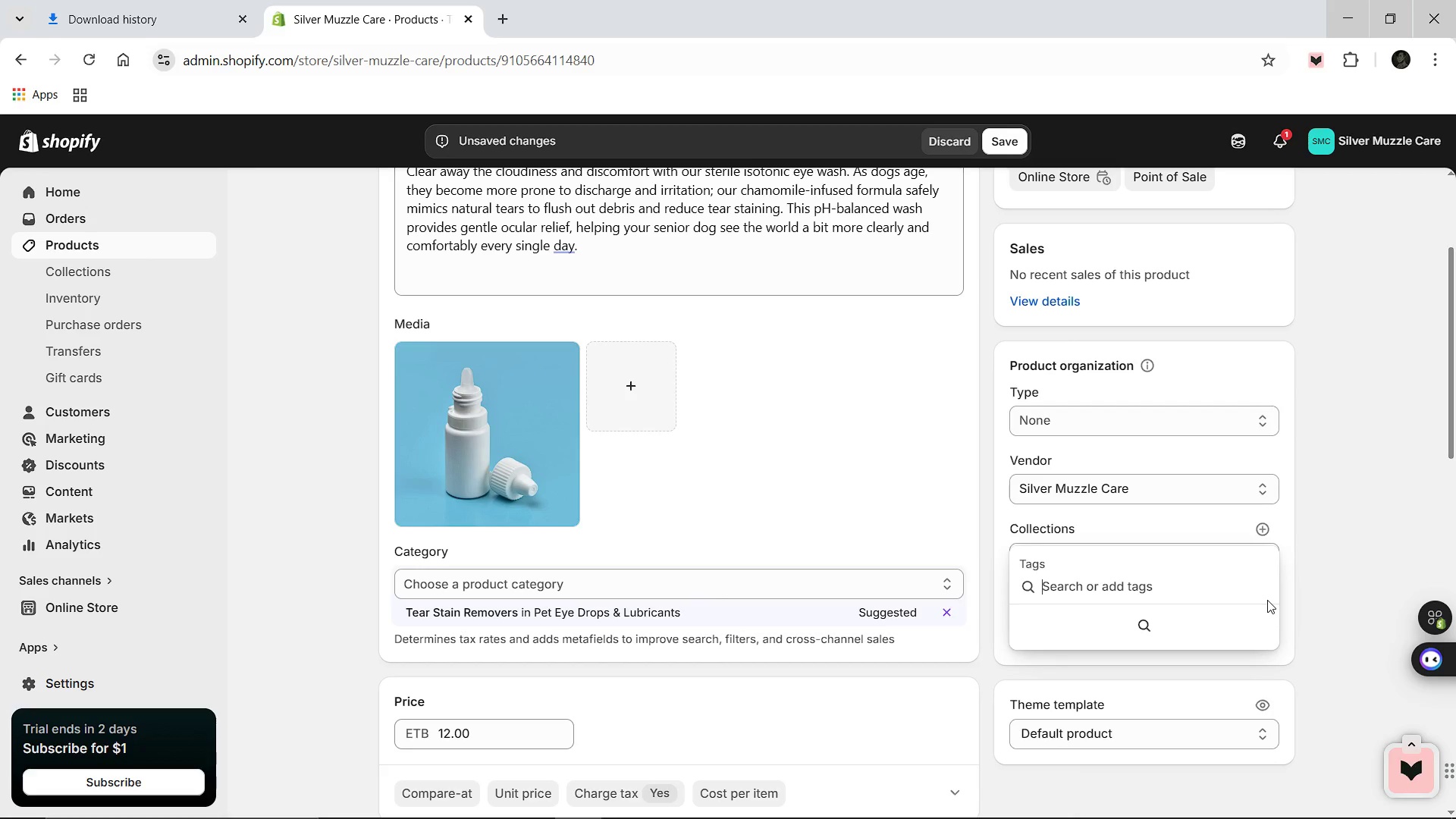 
type(Tear Stain Remover)
 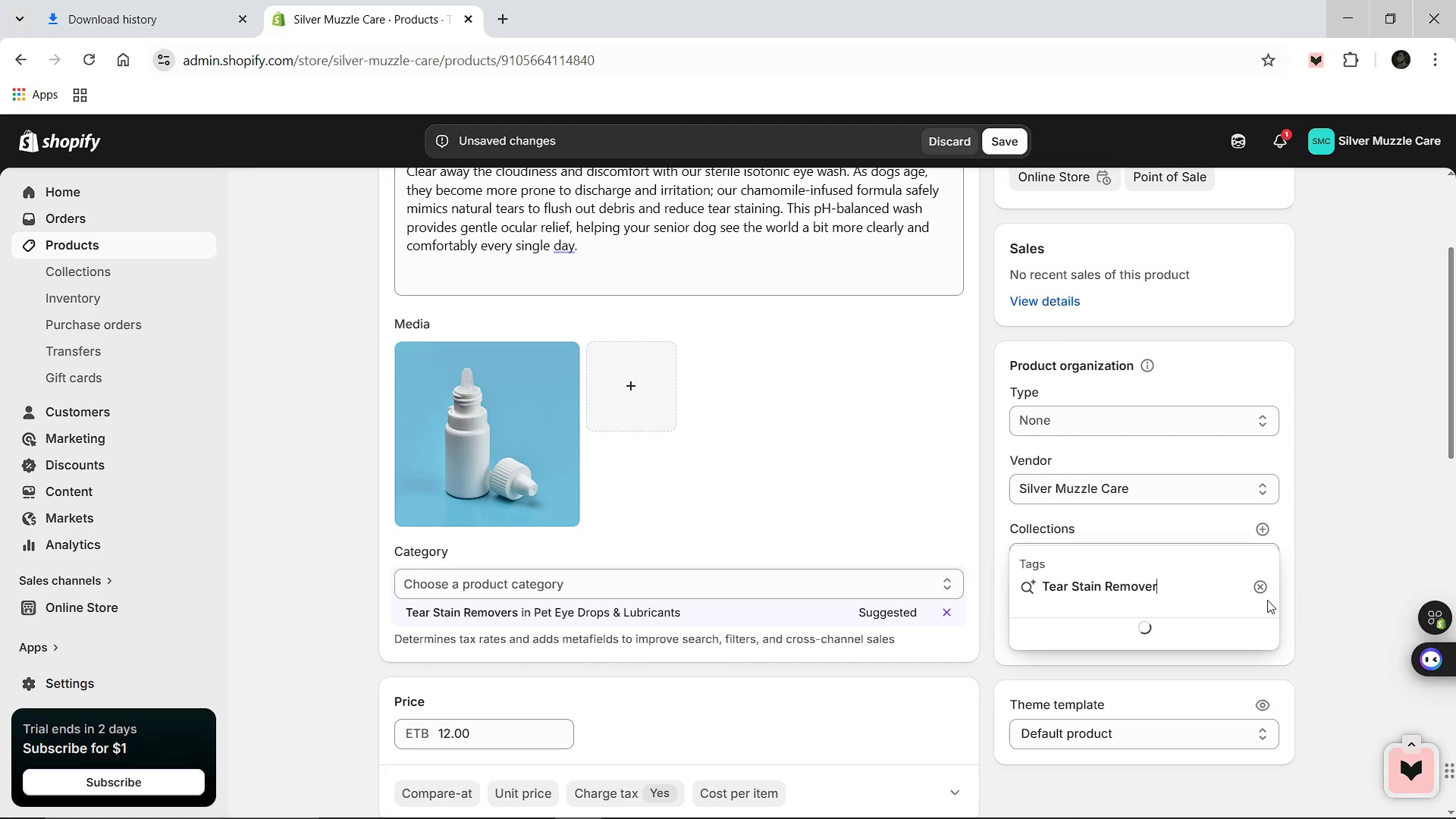 
left_click([1267, 600])
 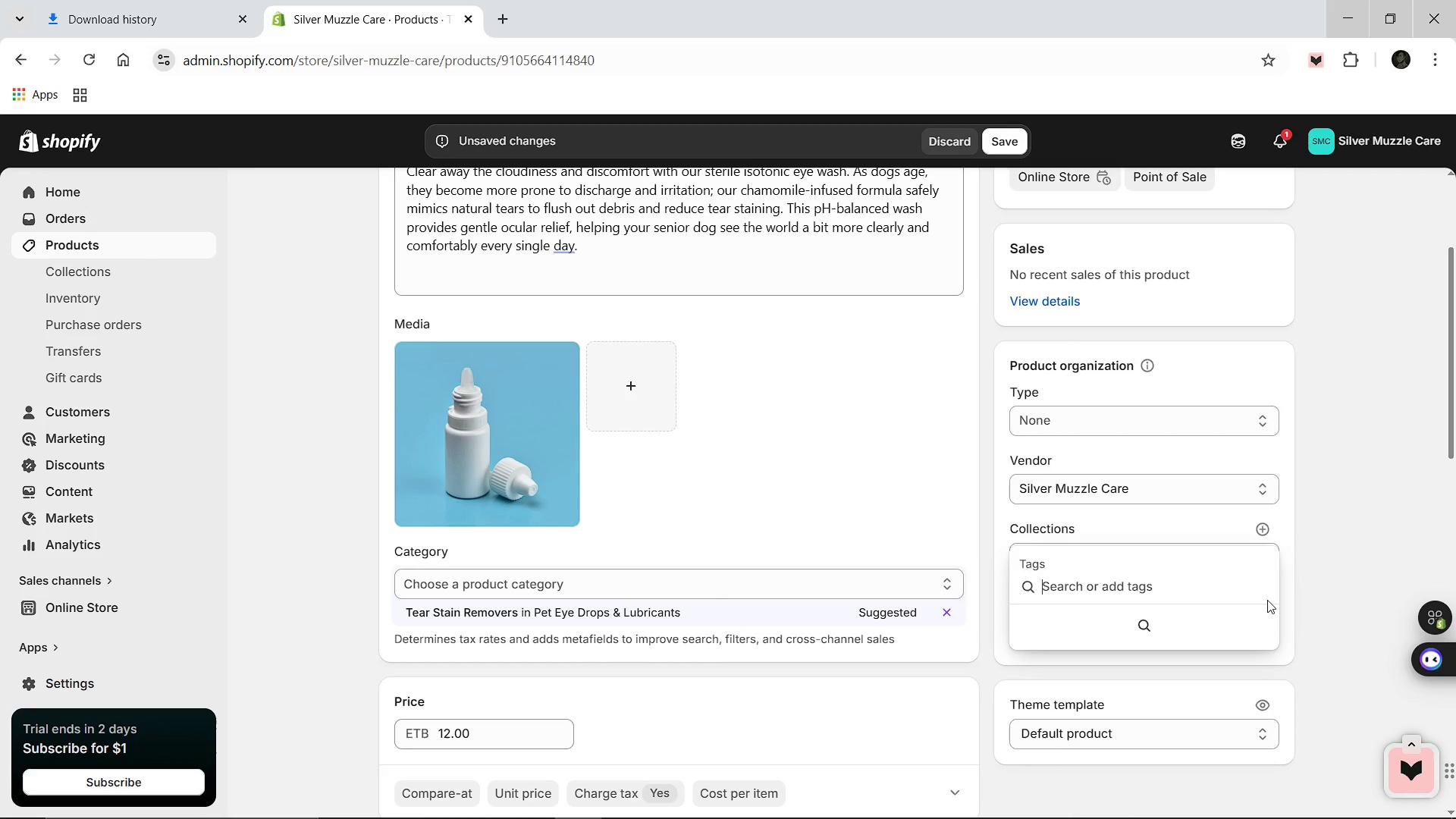 
type(Isotonic)
 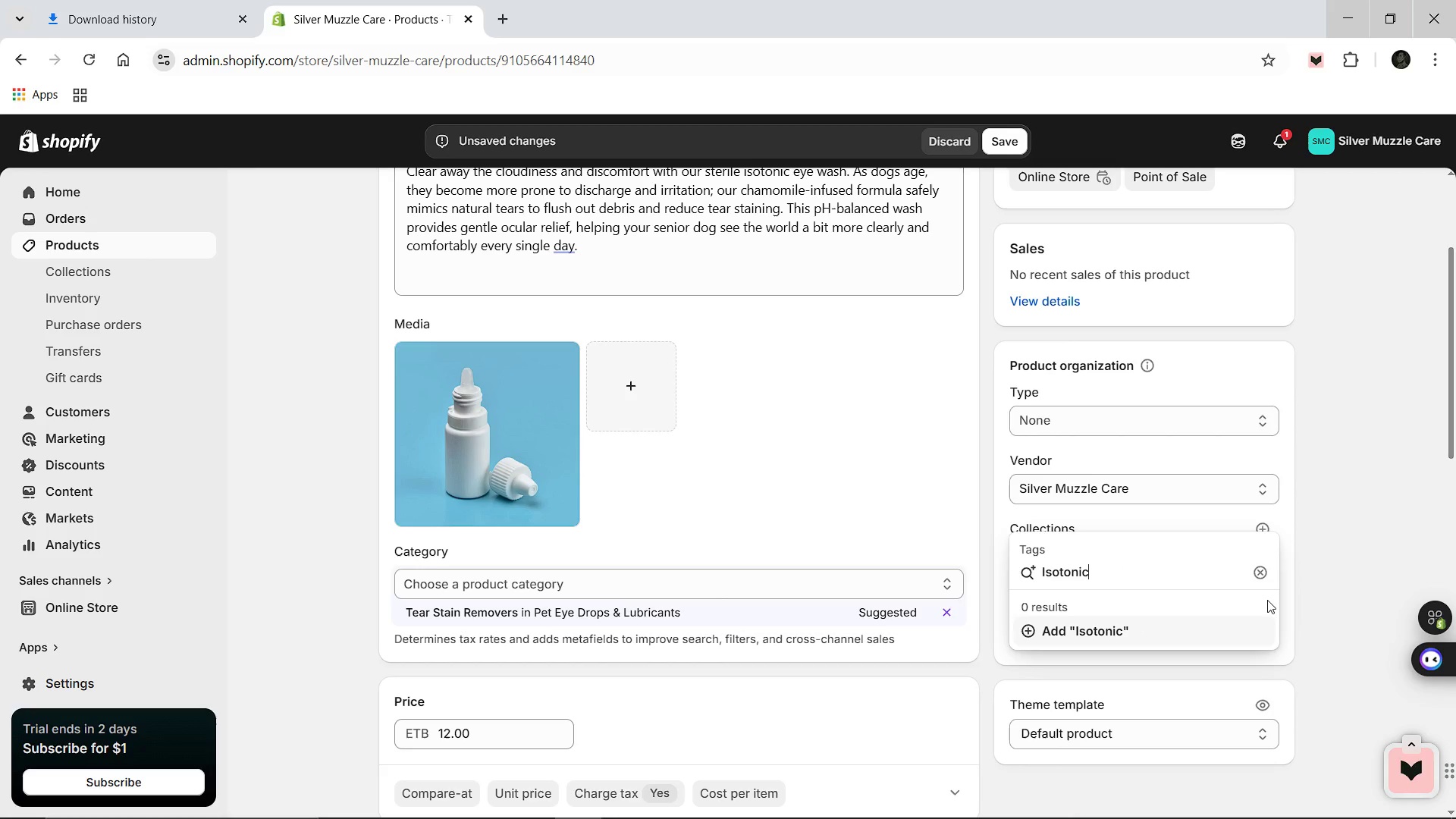 
key(Enter)
 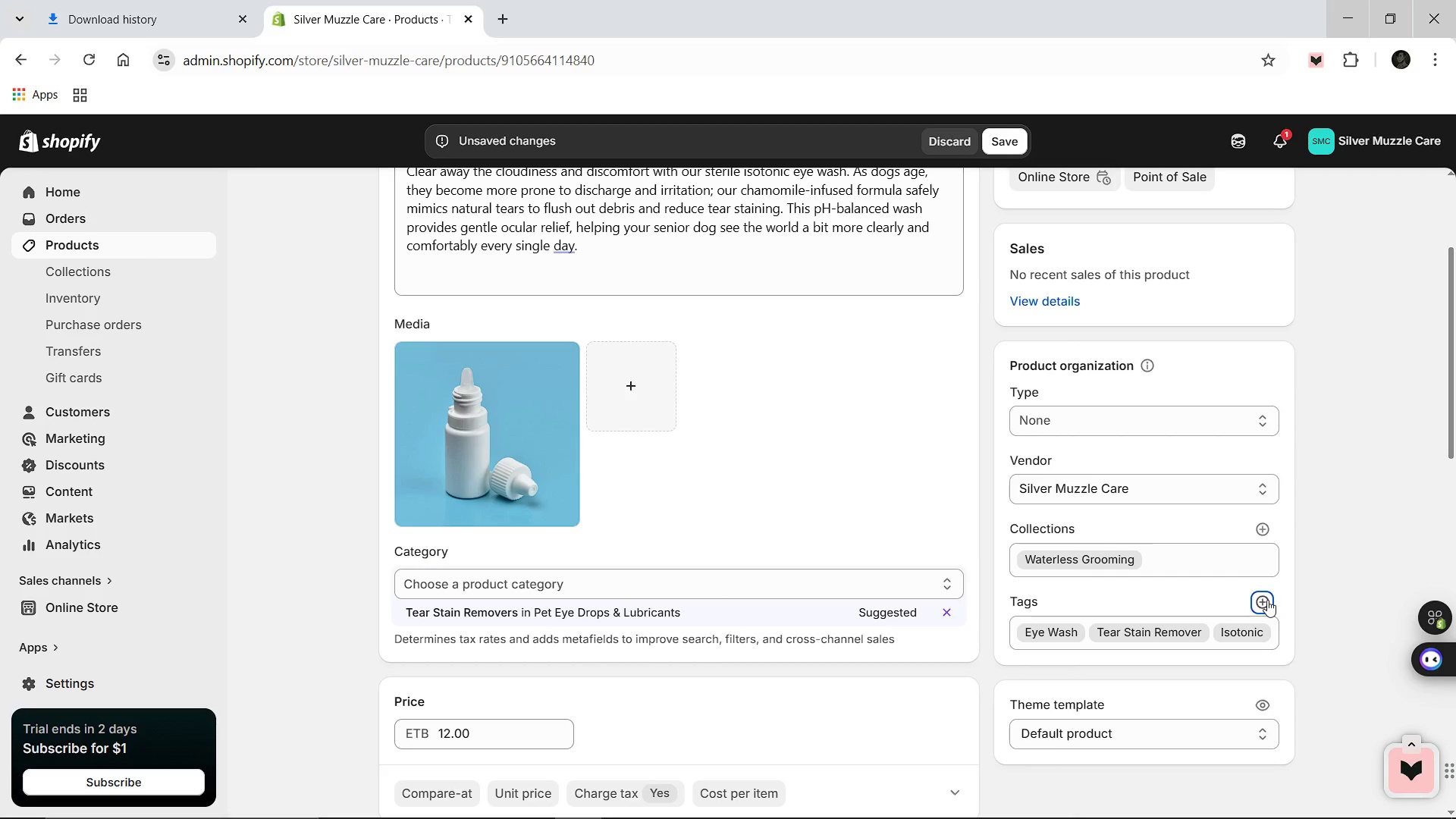 
left_click([1267, 600])
 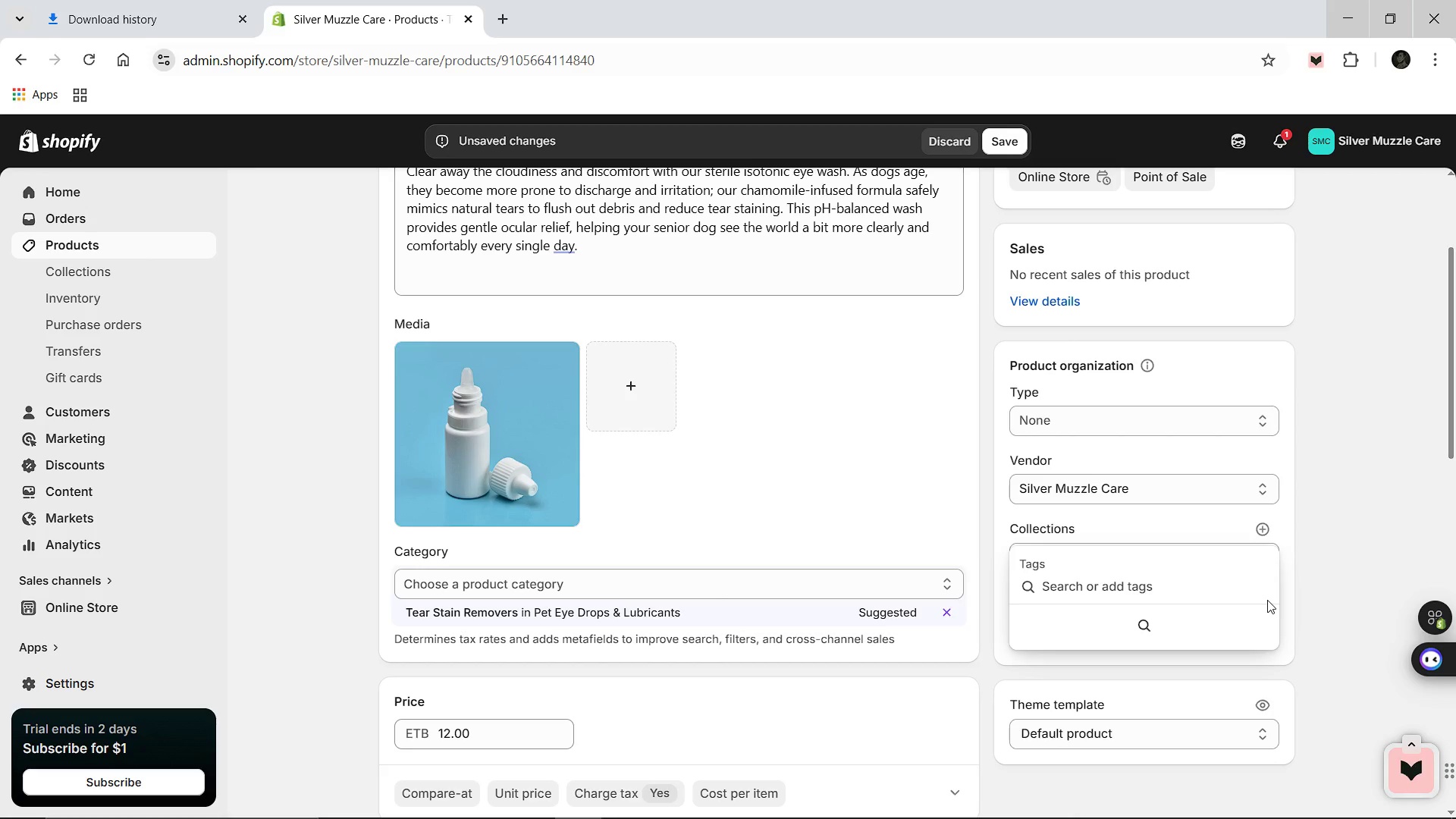 
type(Sterile)
 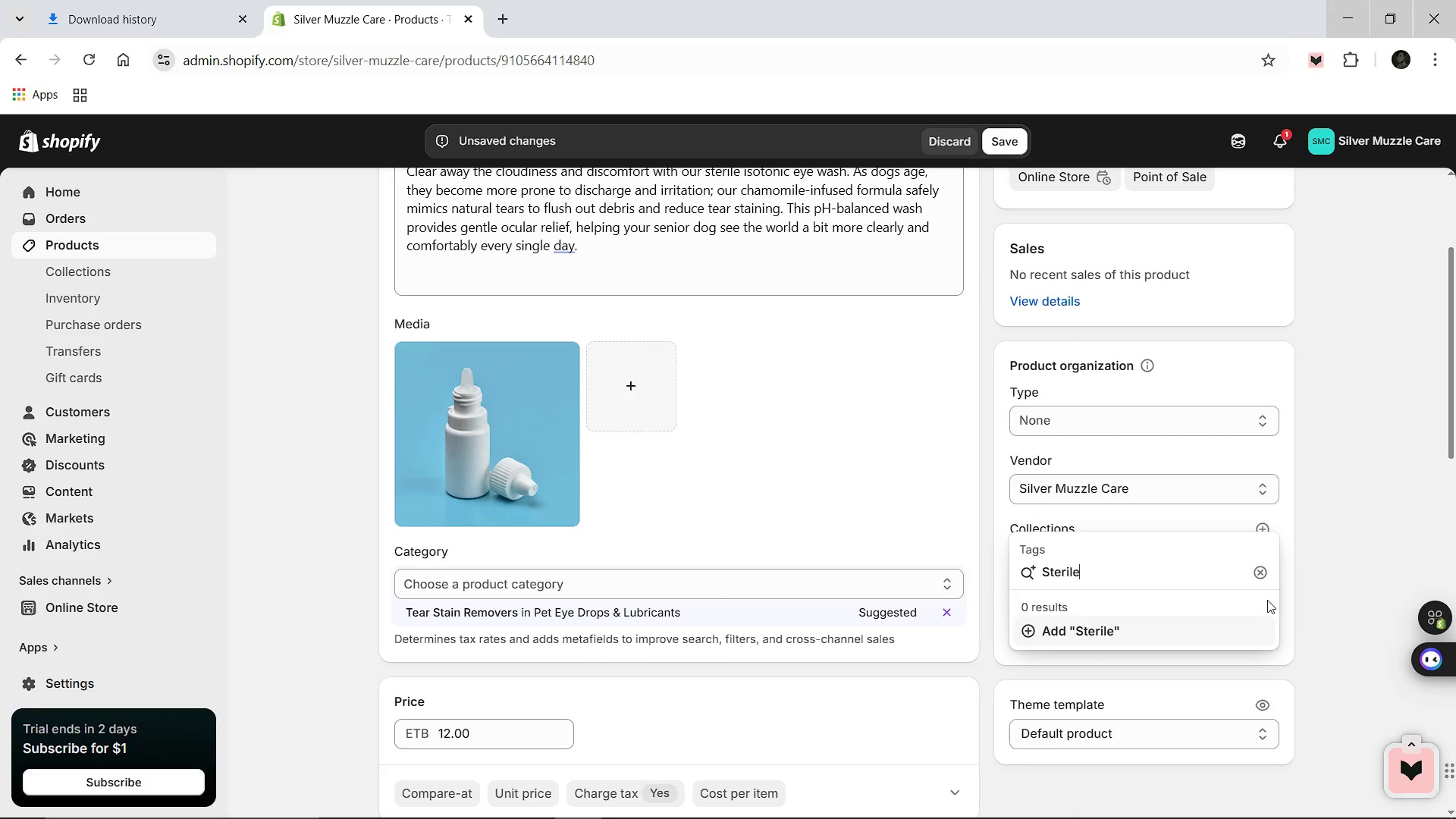 
key(Enter)
 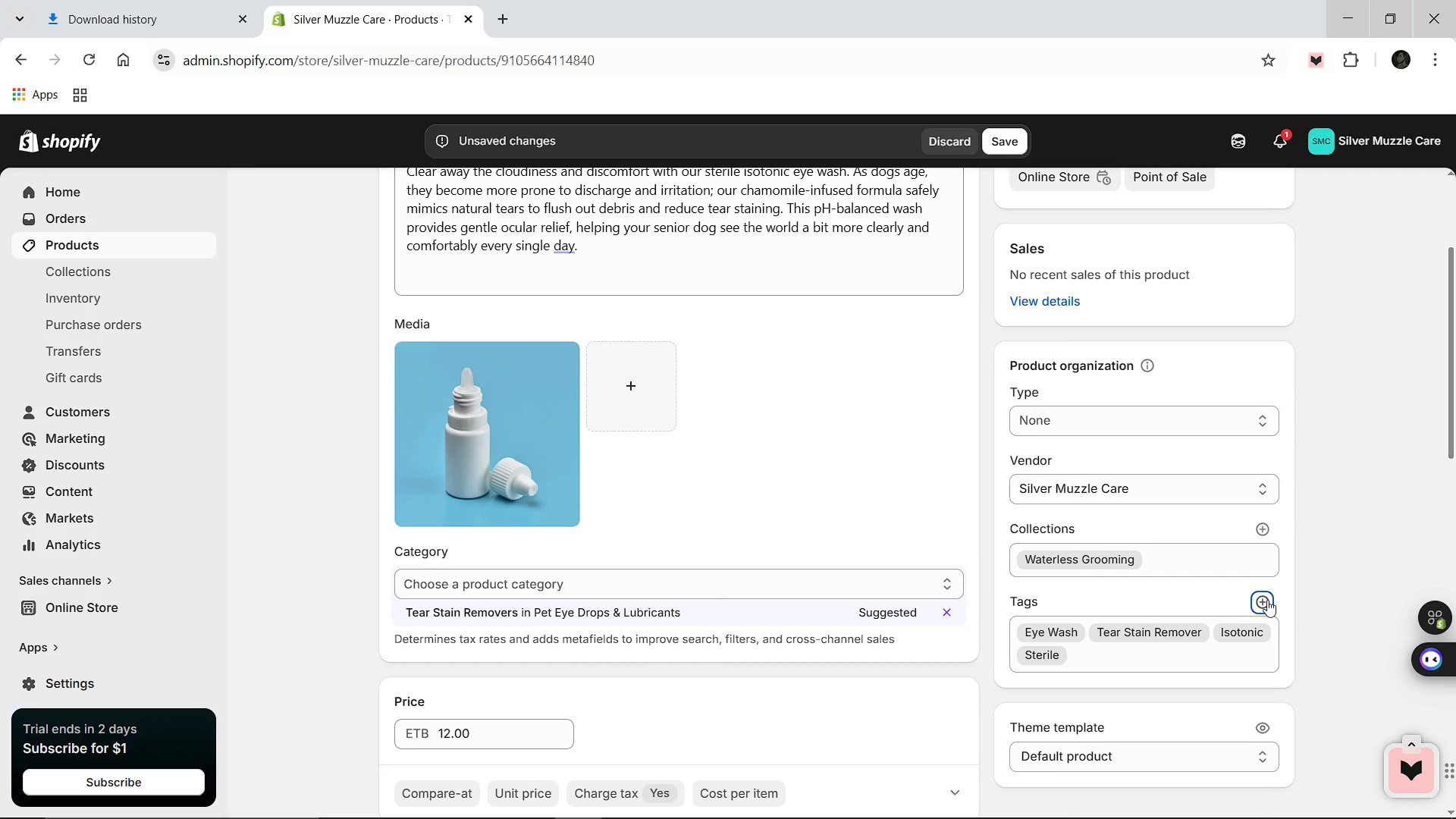 
left_click([1267, 600])
 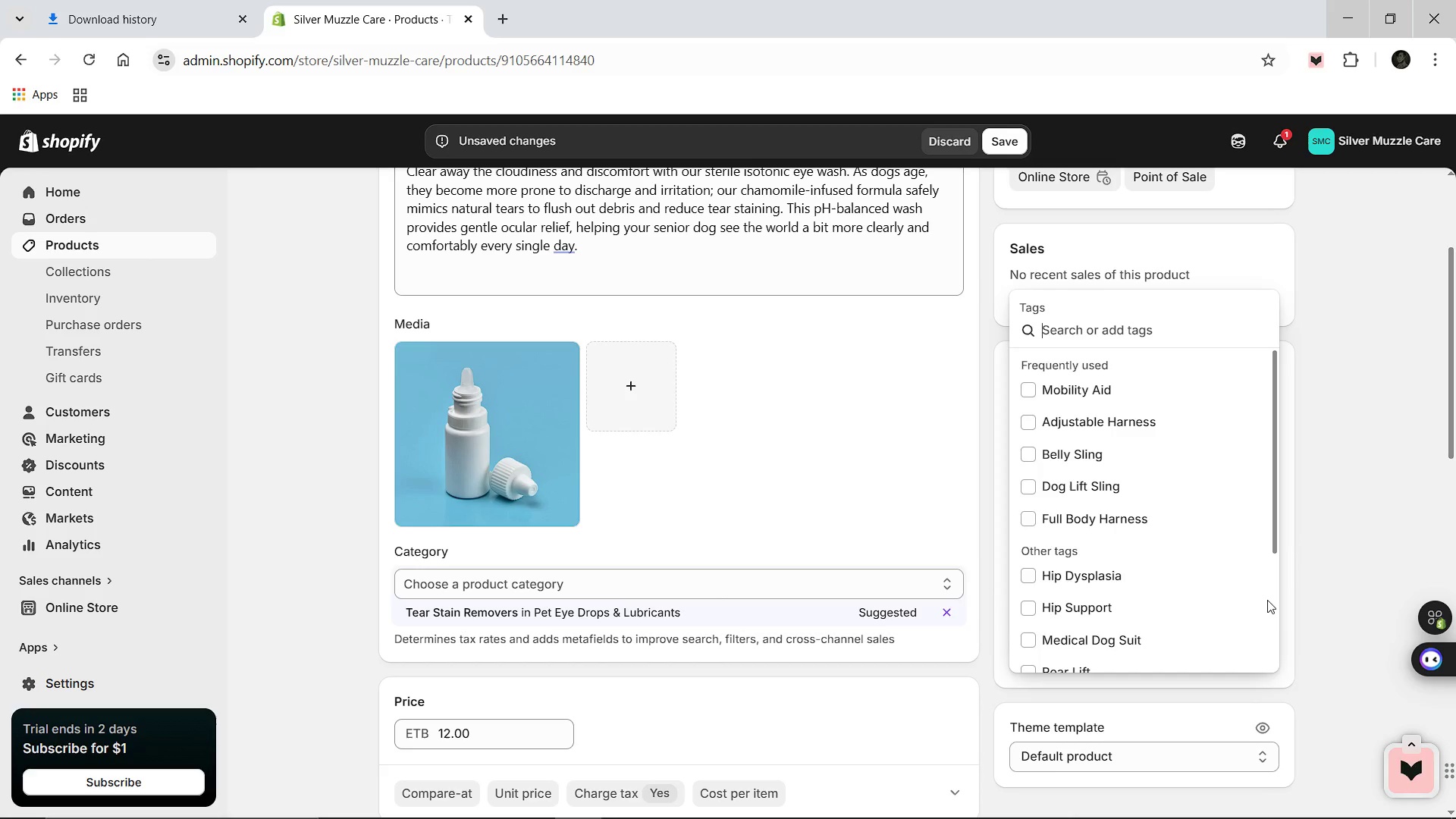 
type(Ocular Health)
 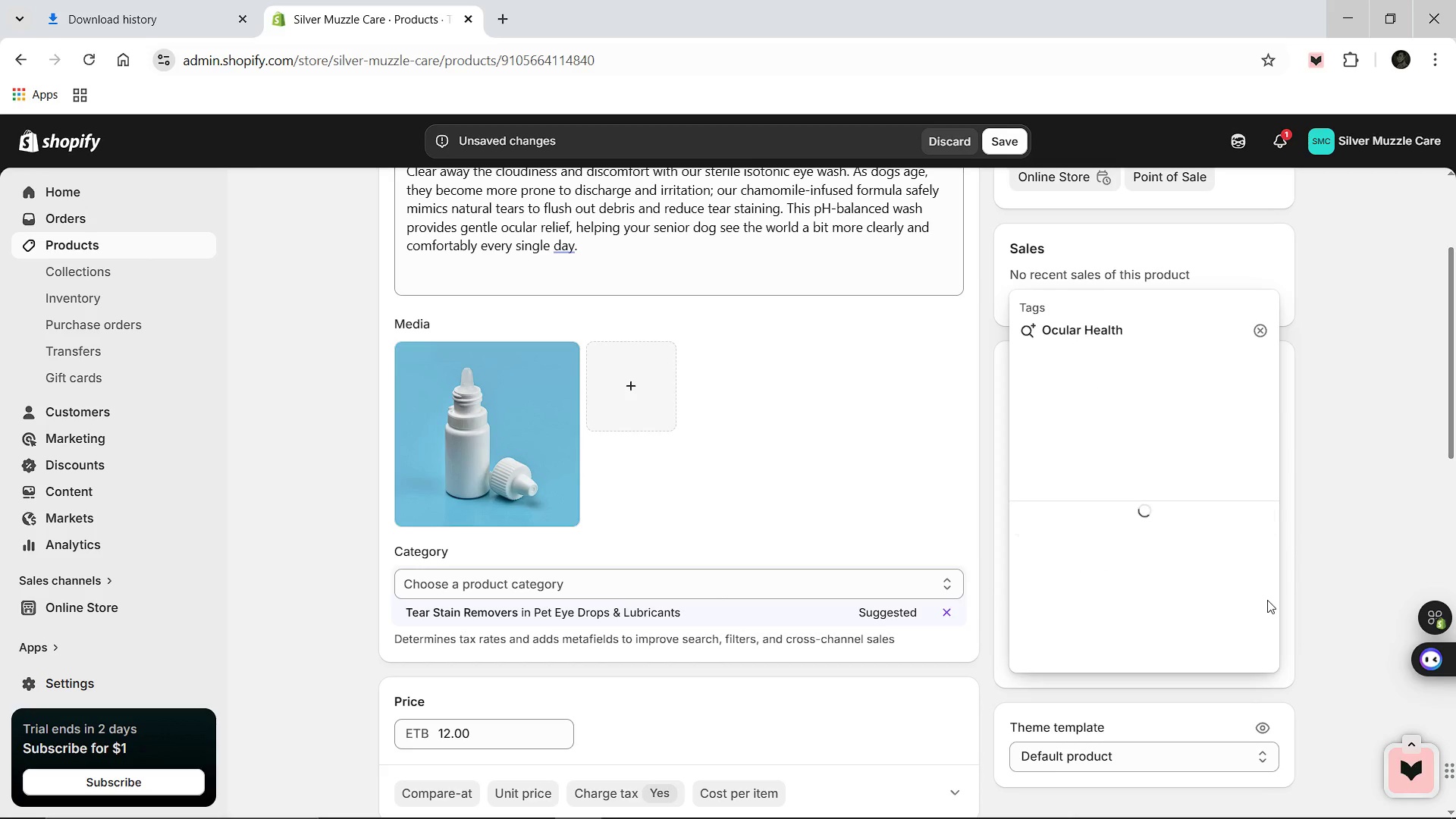 
key(Enter)
 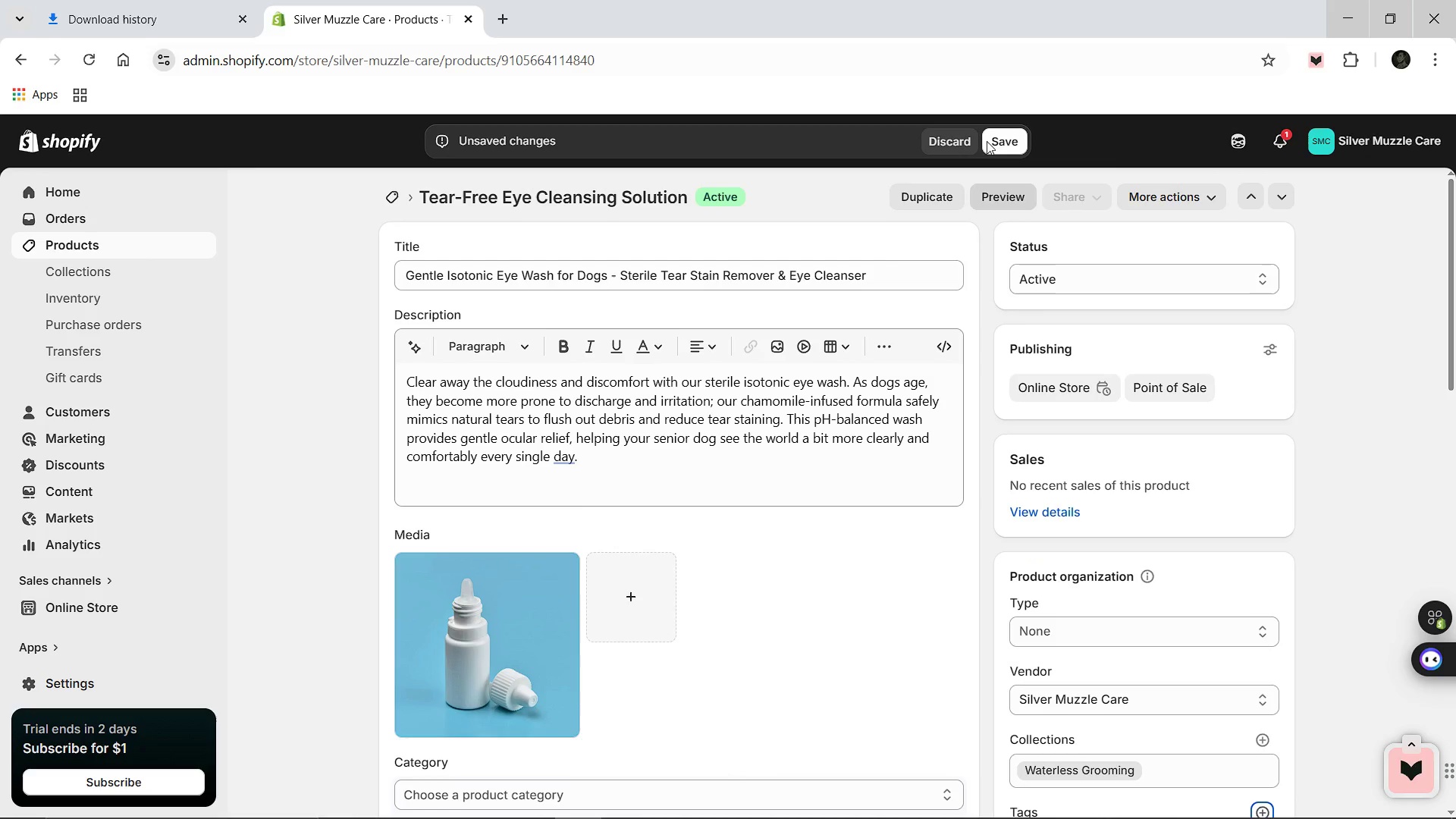 
wait(5.33)
 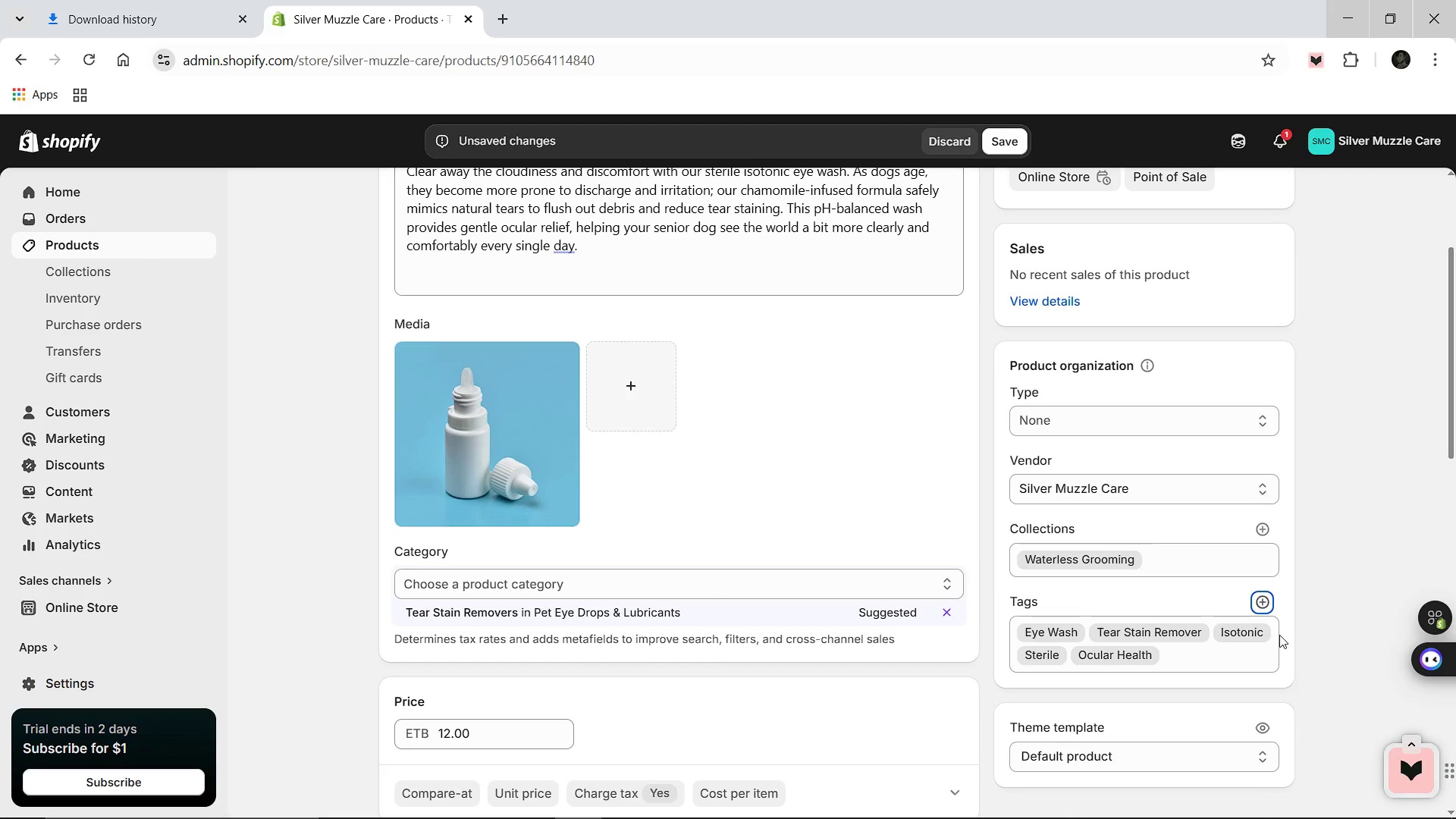 
left_click([504, 605])
 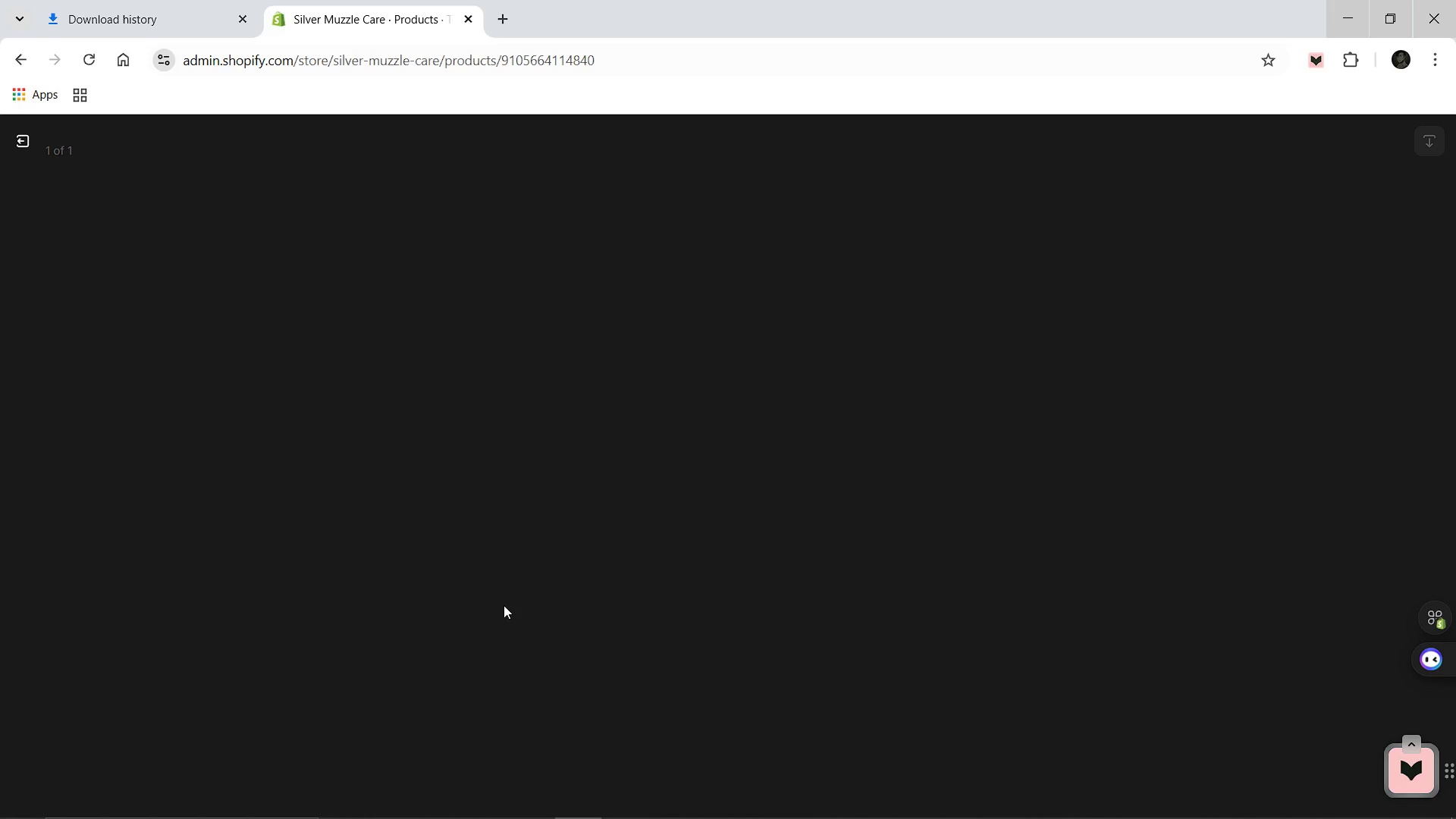 
wait(10.69)
 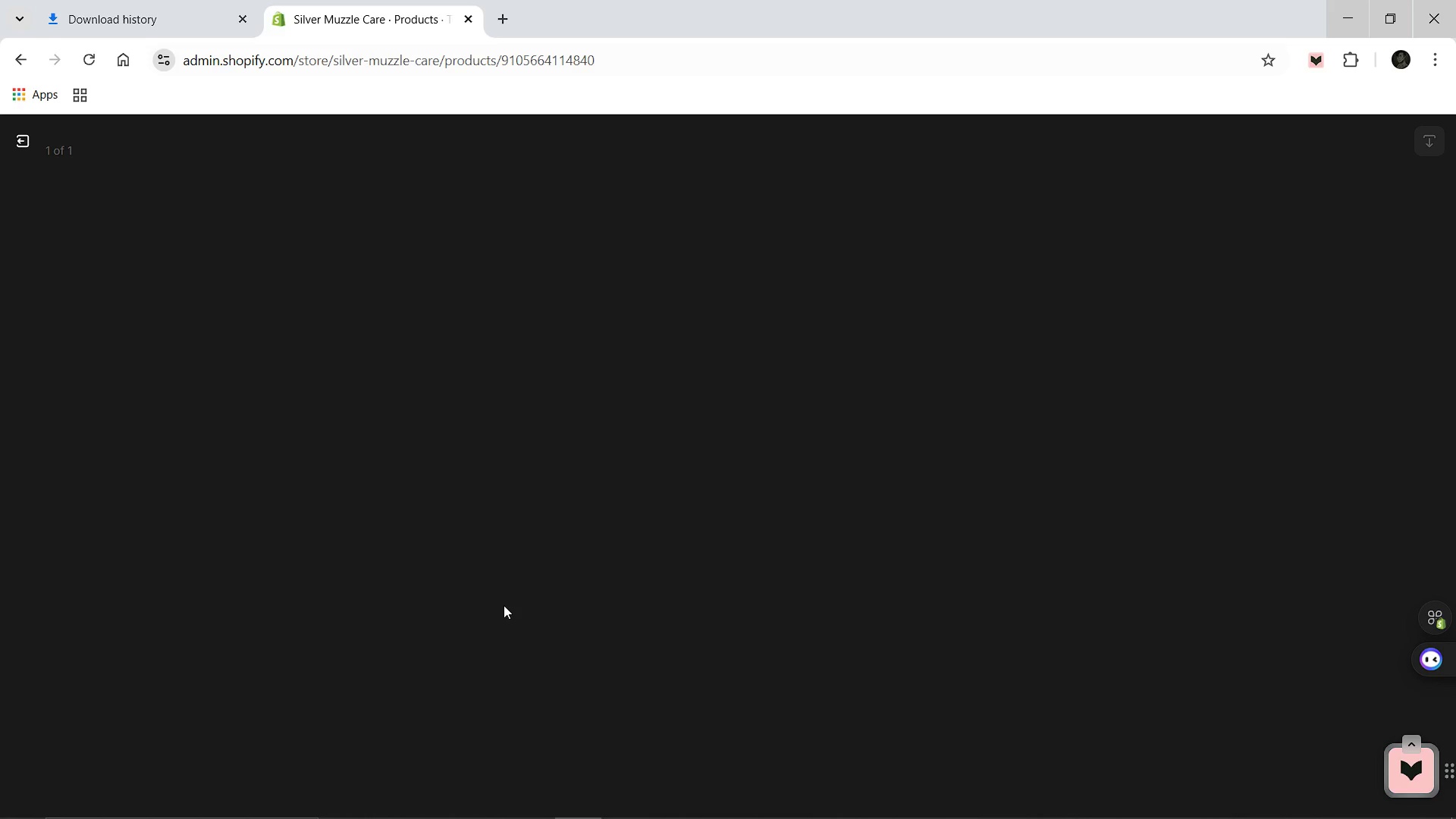 
left_click([1178, 297])
 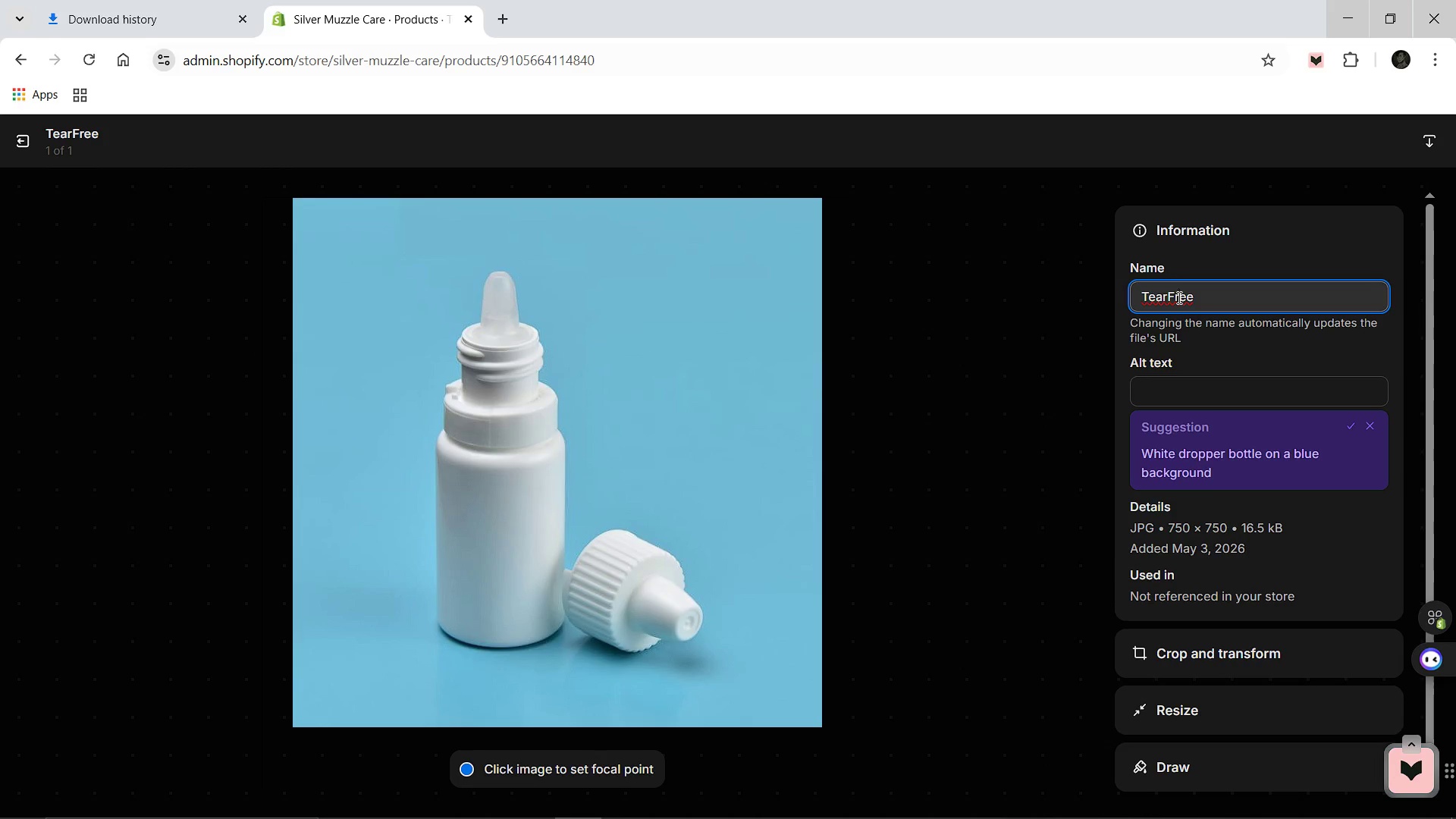 
key(Control+A)
 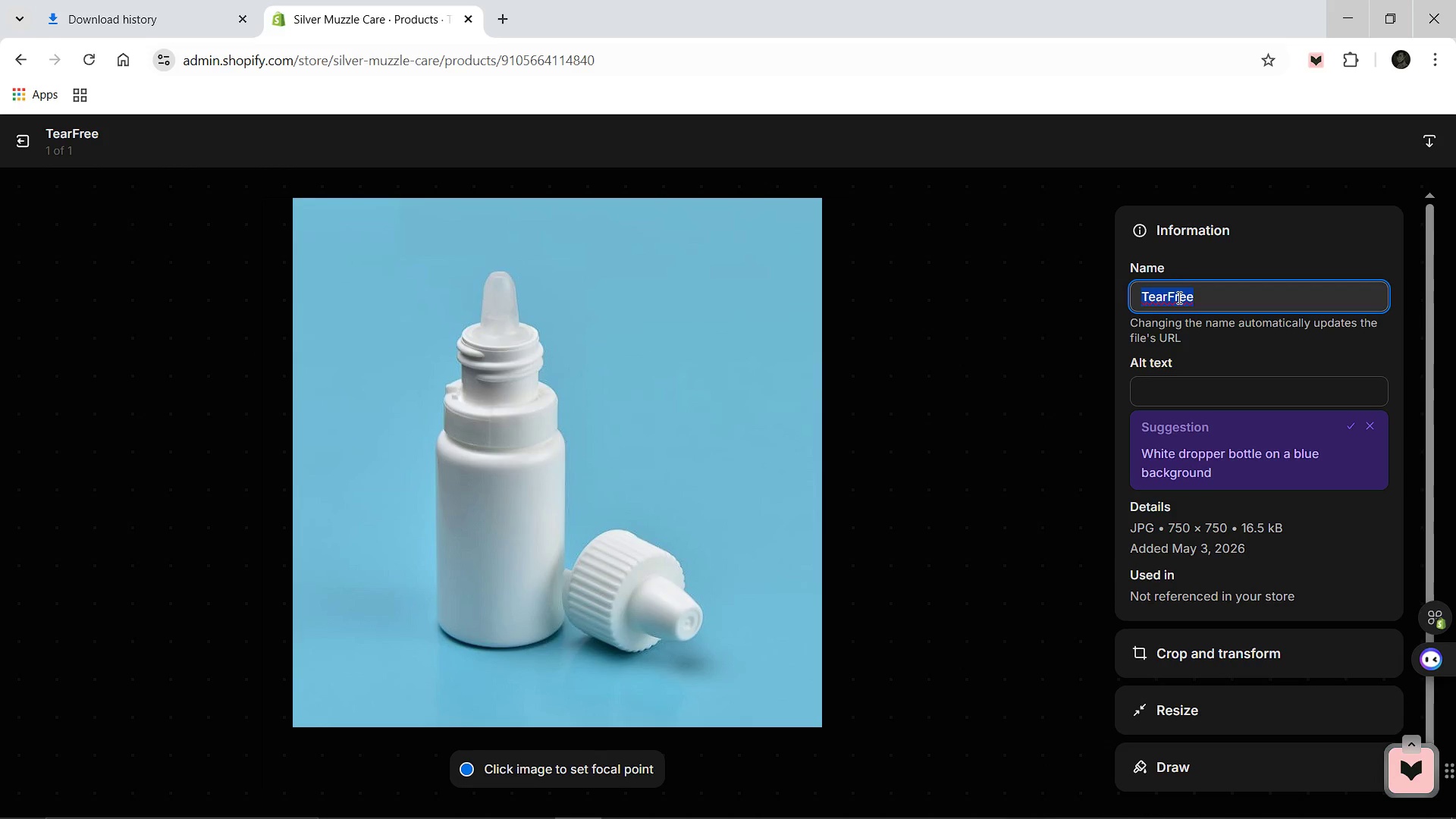 
type(Isot)
key(Backspace)
type(tonic-Eye-Wash-Dropper)
 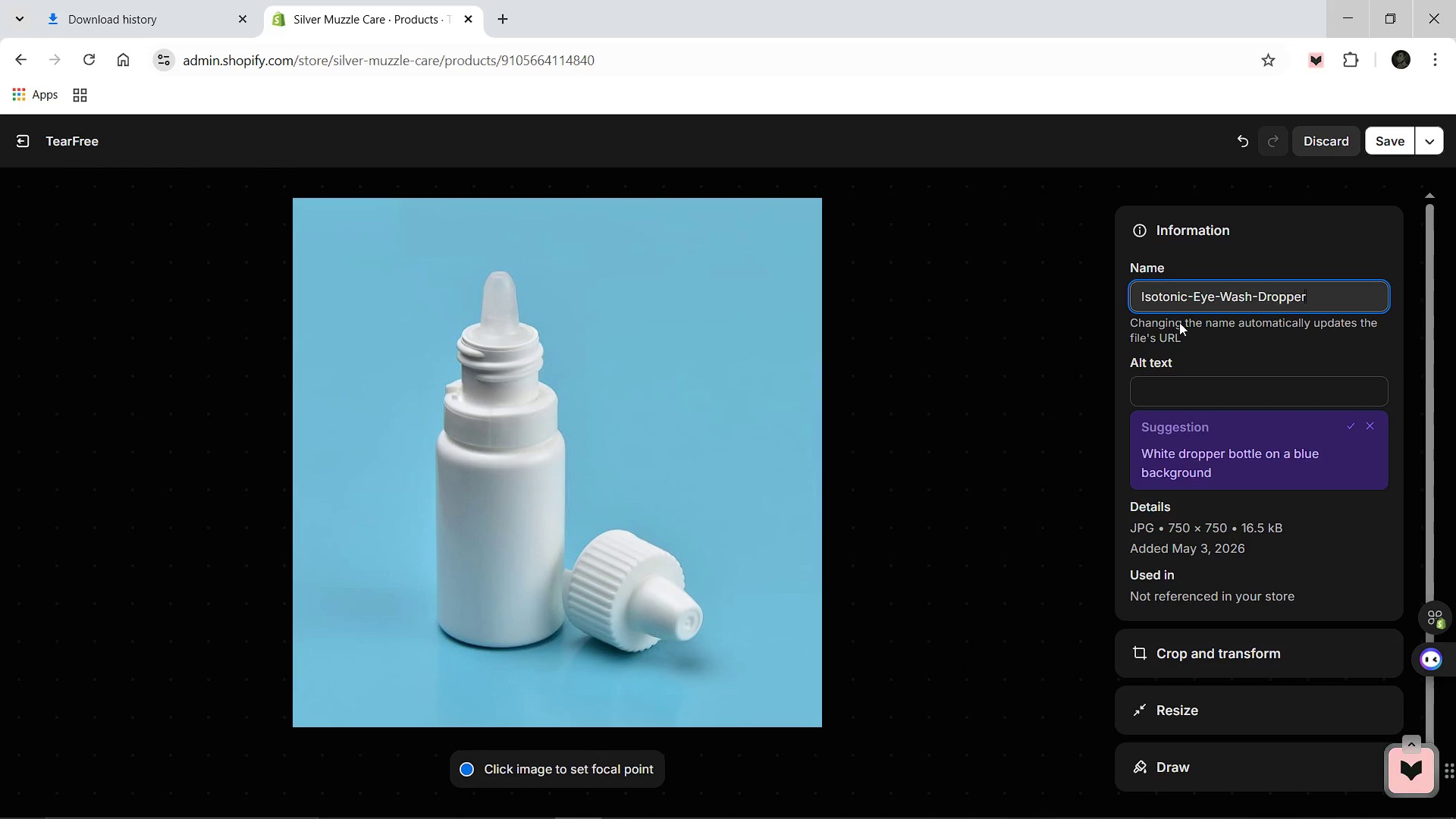 
left_click([1150, 381])
 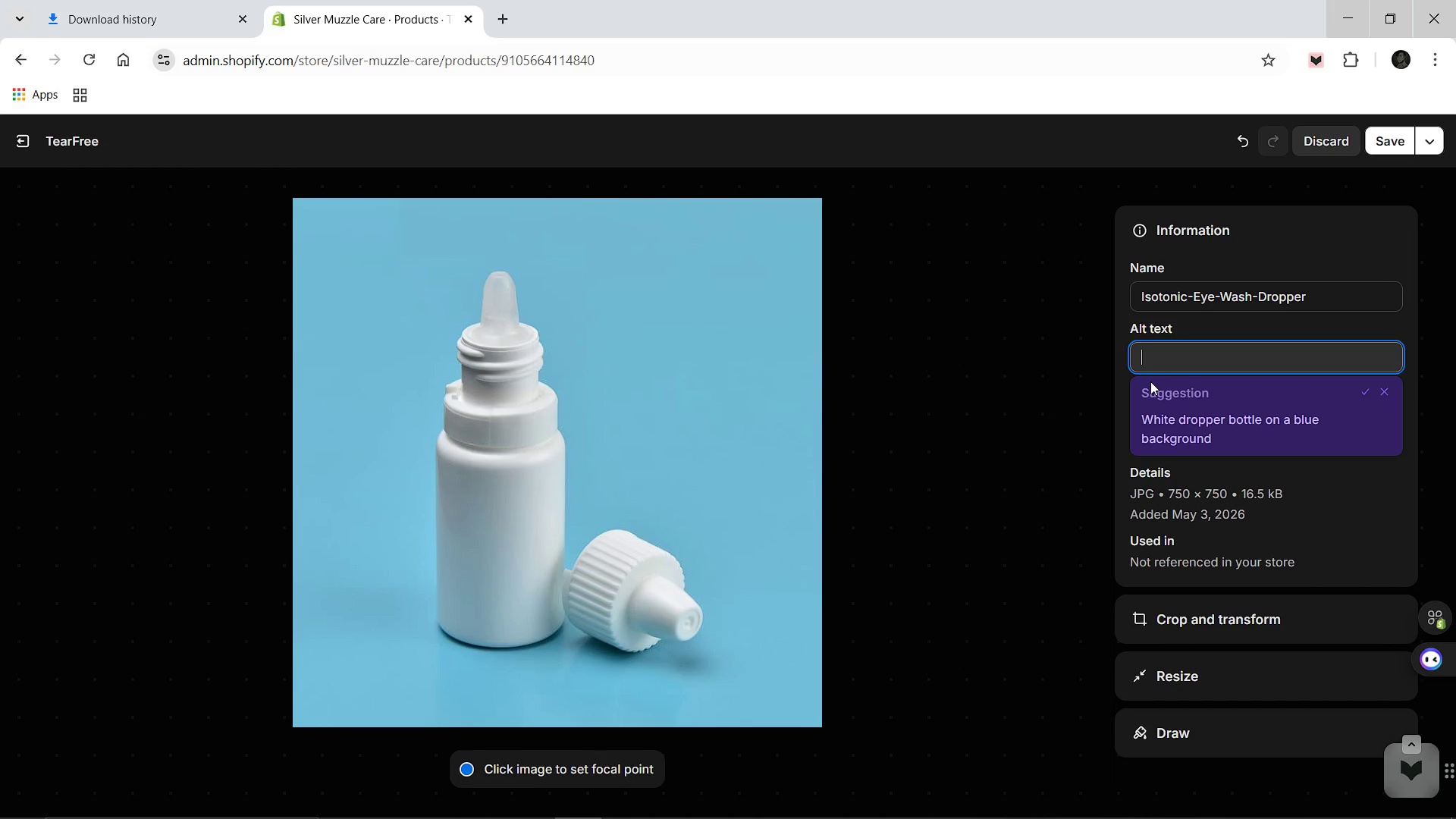 
type(Sterile isotonic dog eye wash dropper bottle with chamomile for tear stain removal and gentle ocular relief.)
 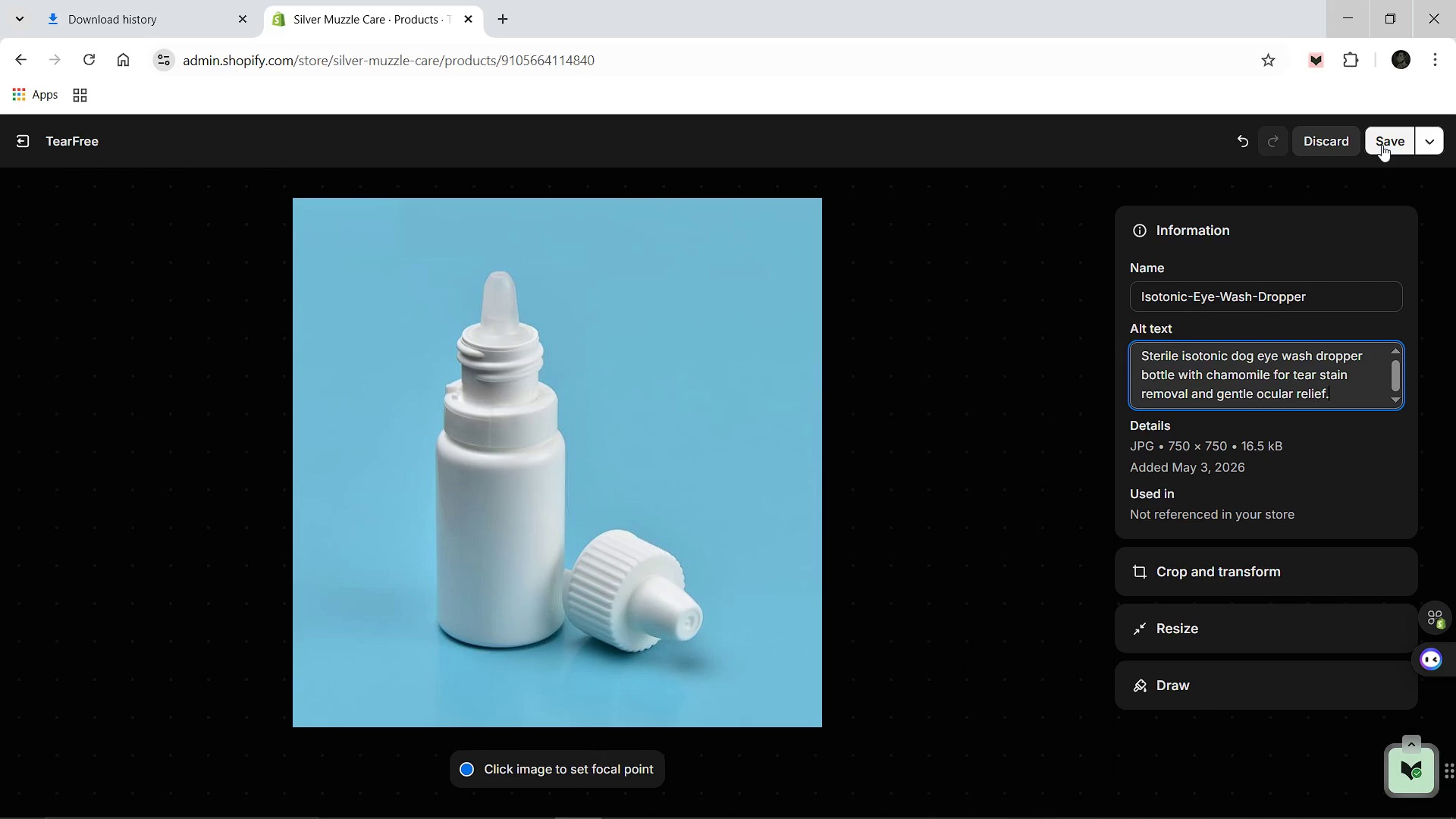 
left_click([1382, 145])
 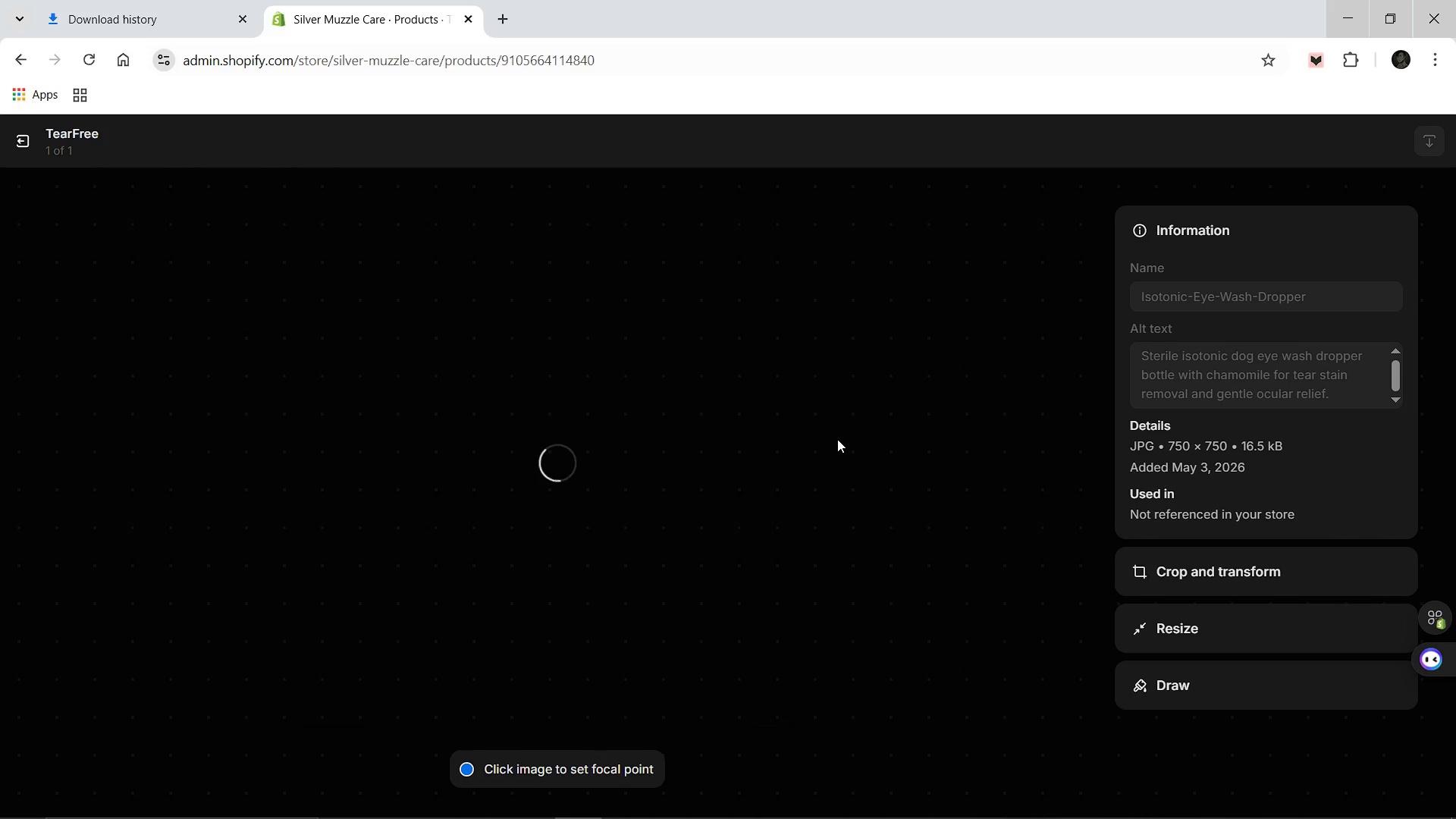 
wait(18.11)
 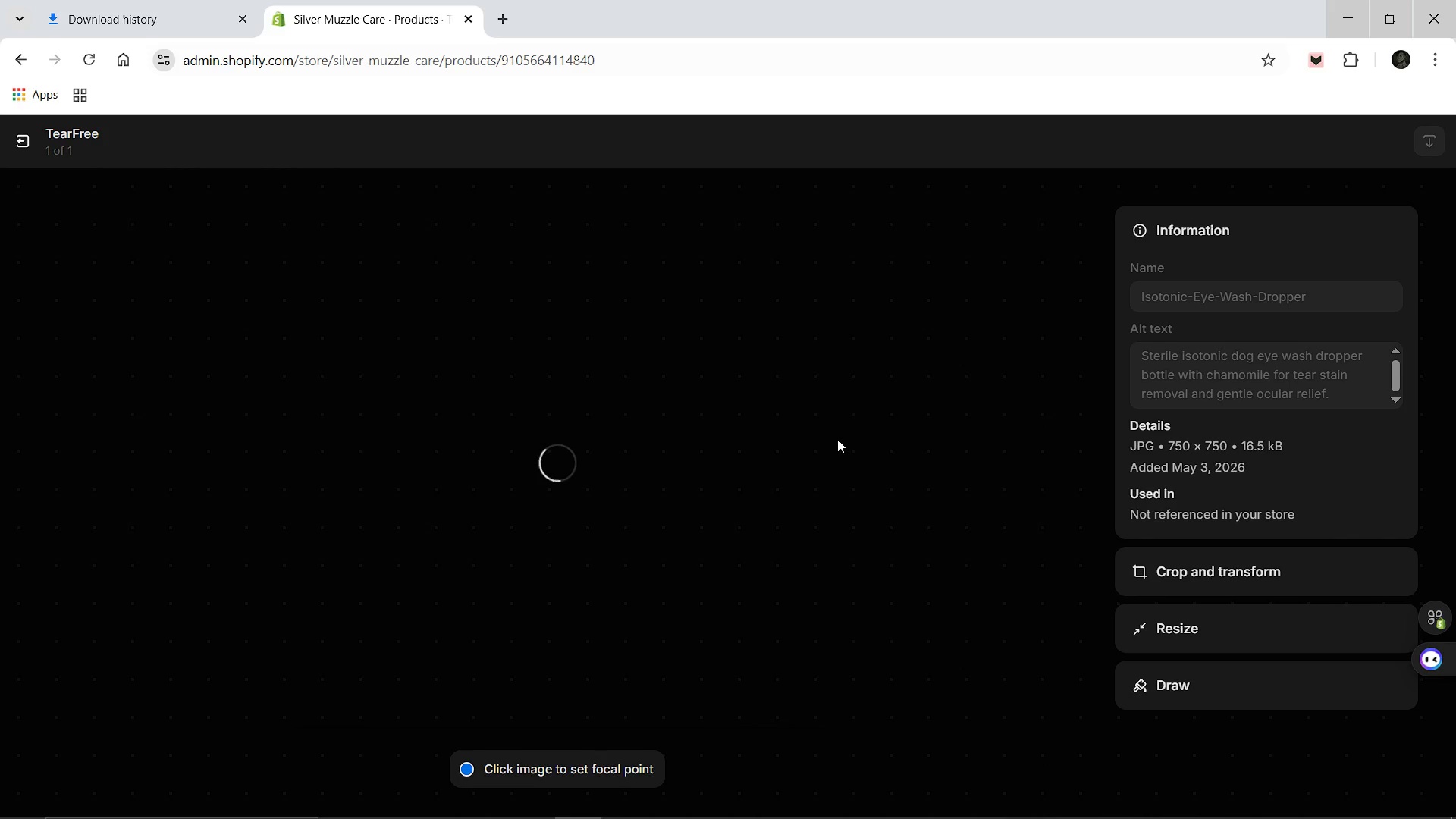 
left_click([36, 149])
 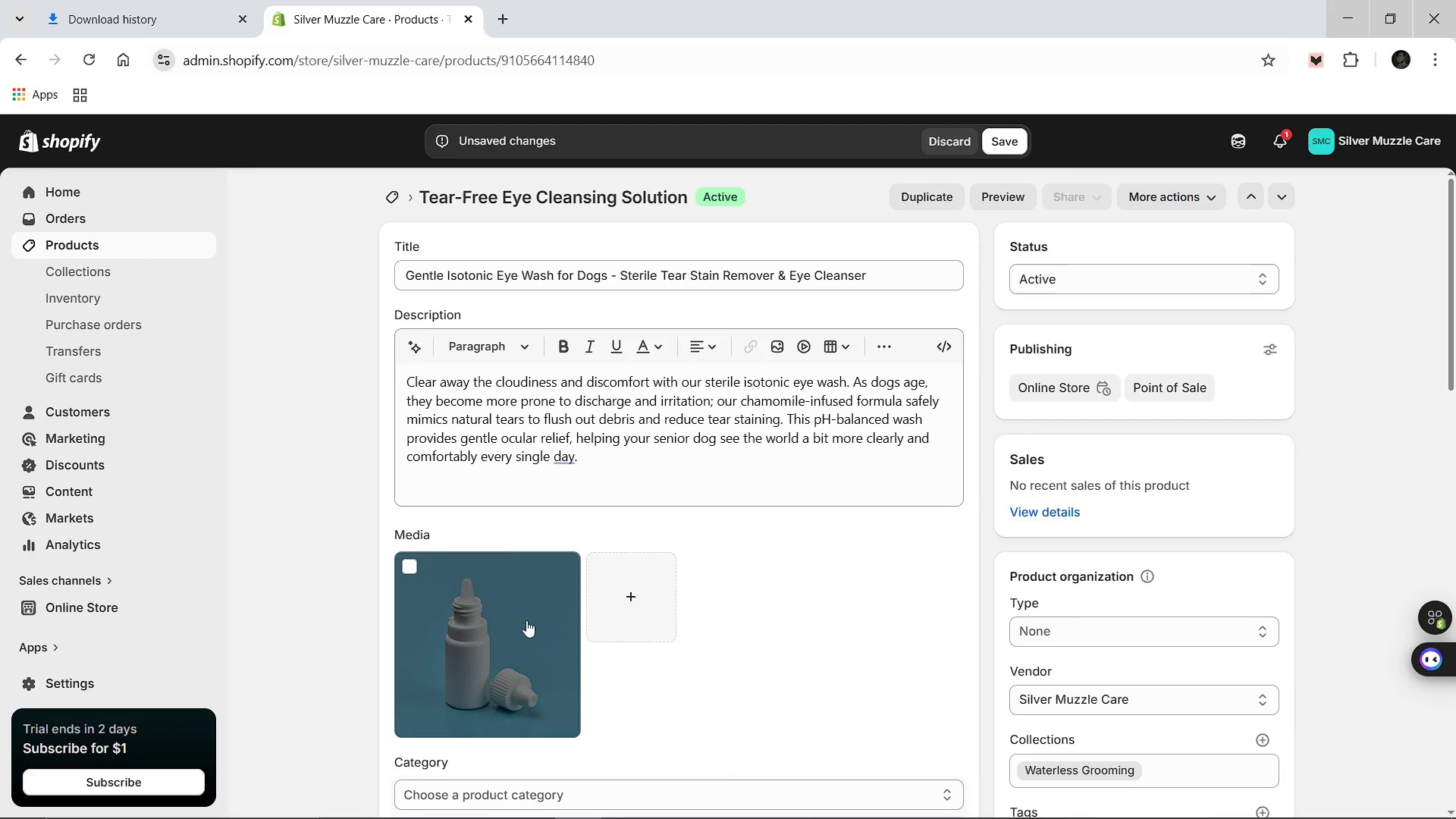 
left_click([520, 626])
 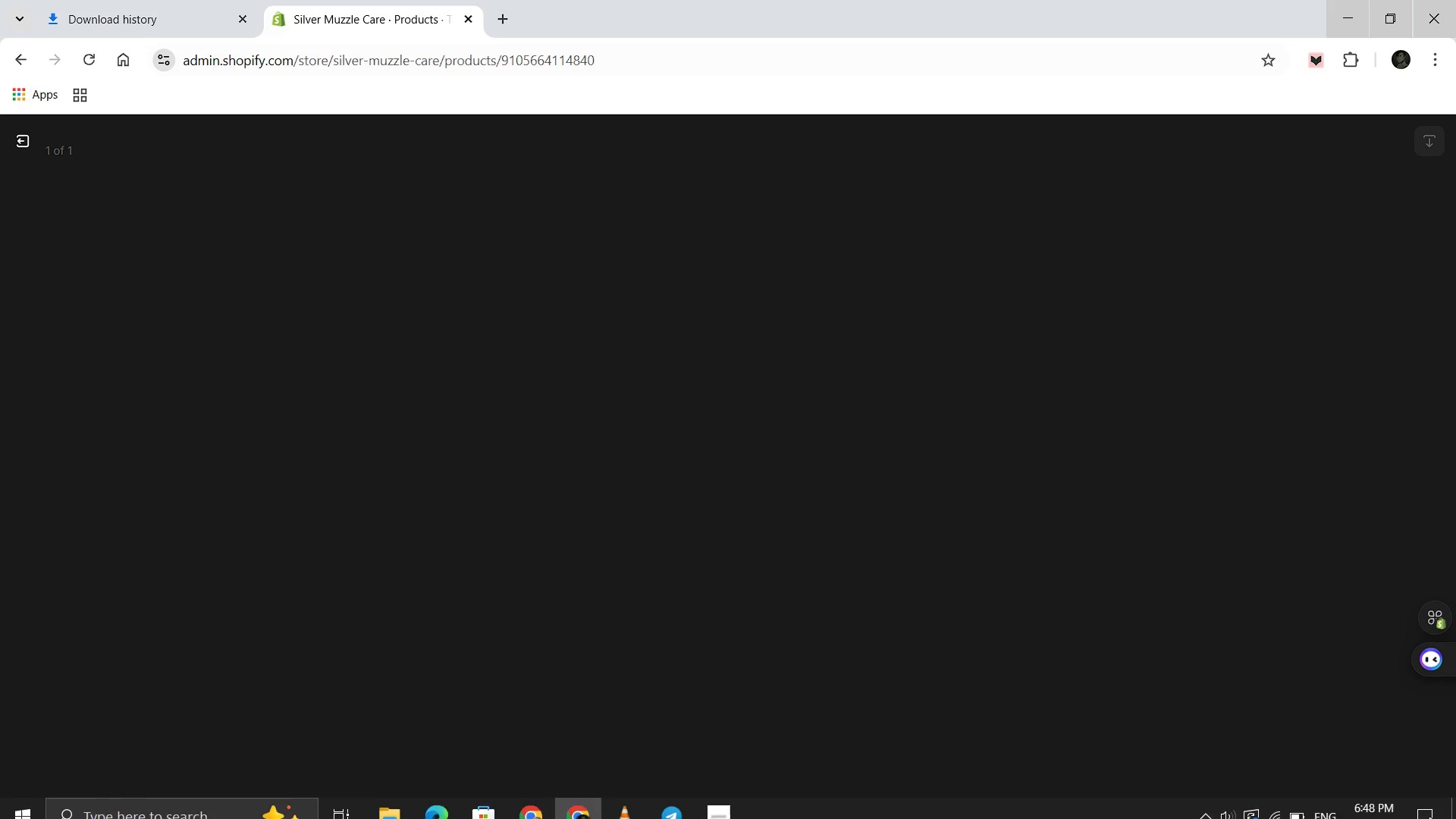 
wait(14.47)
 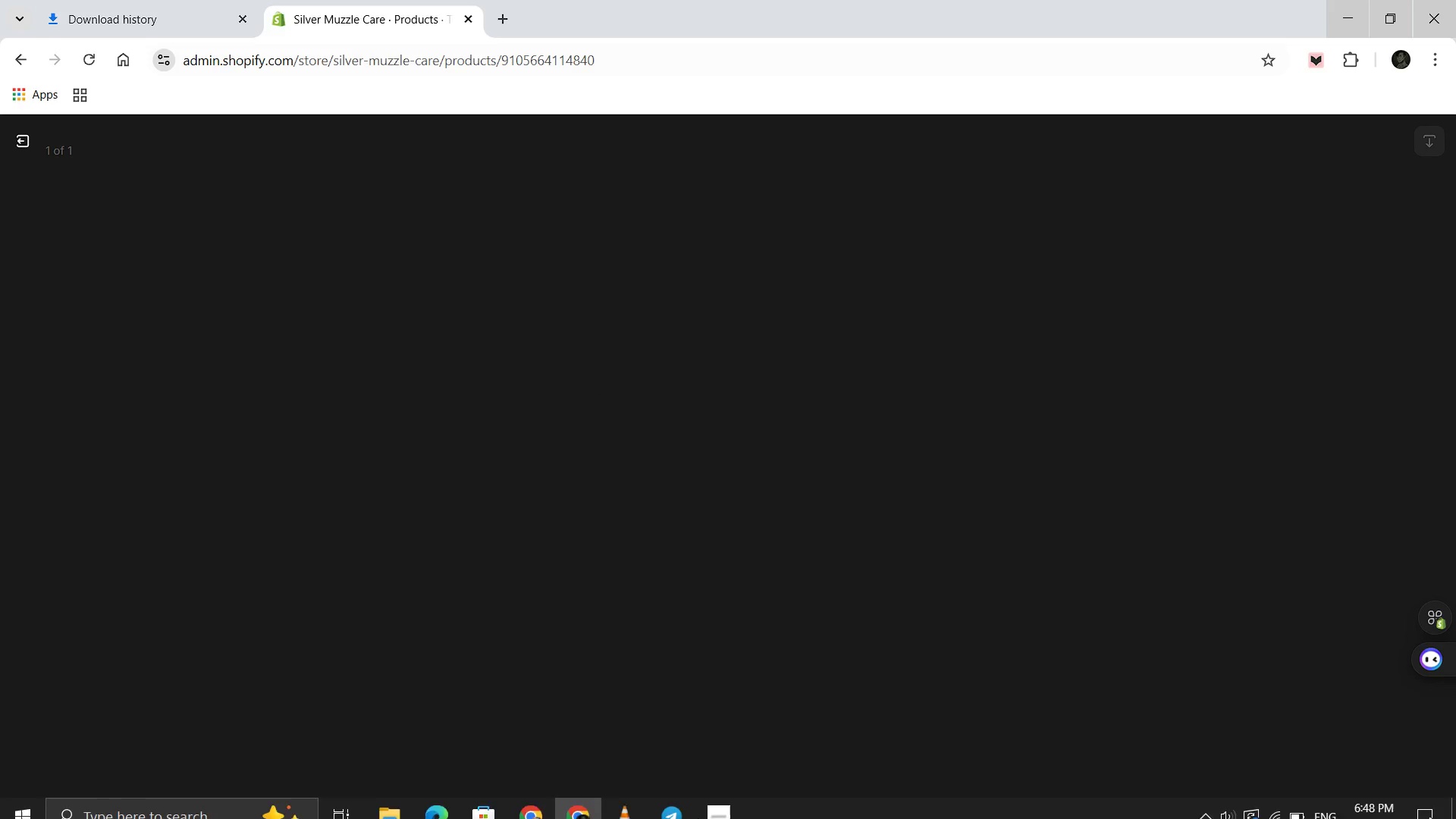 
left_click([27, 142])
 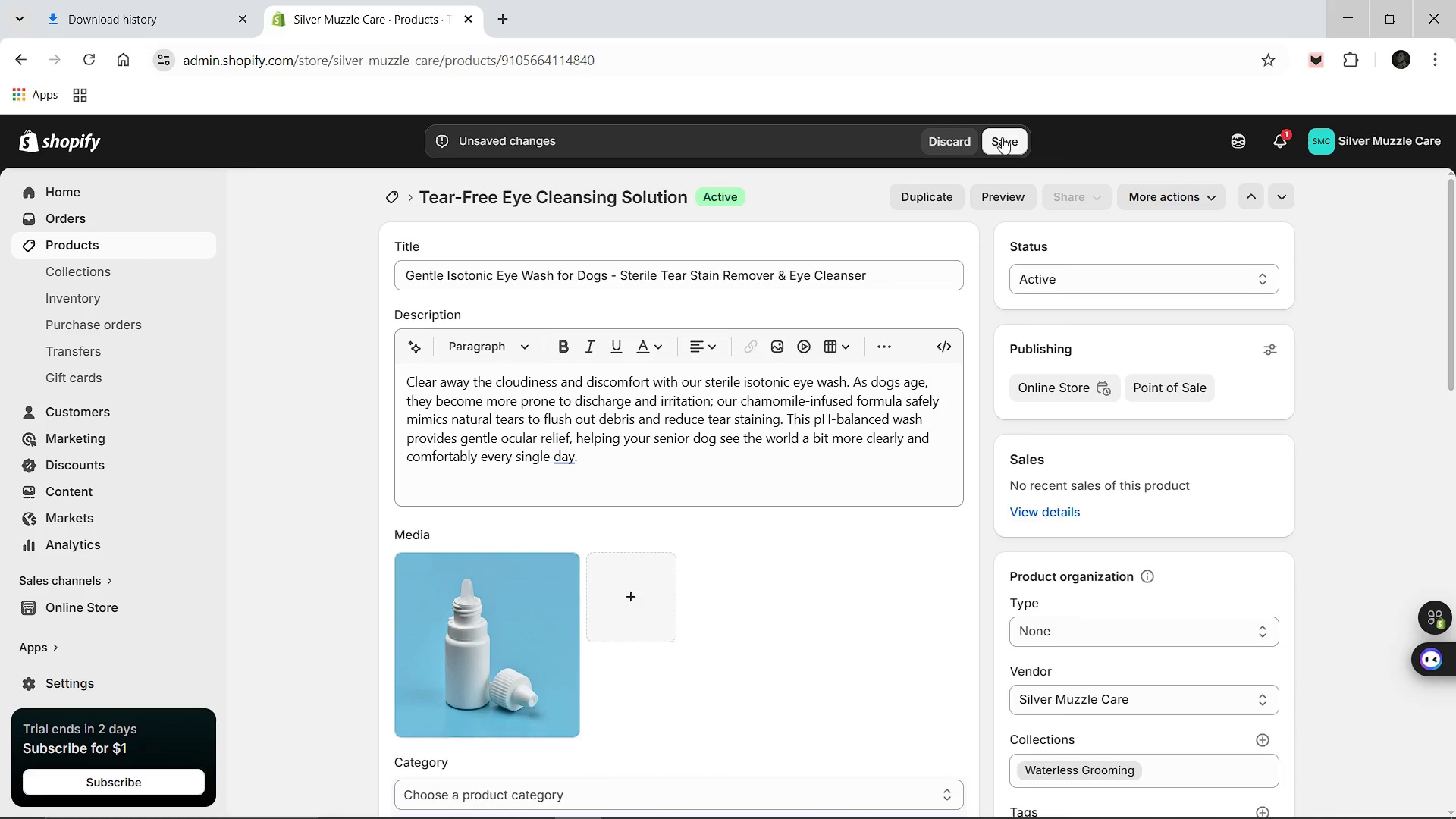 
left_click([999, 149])
 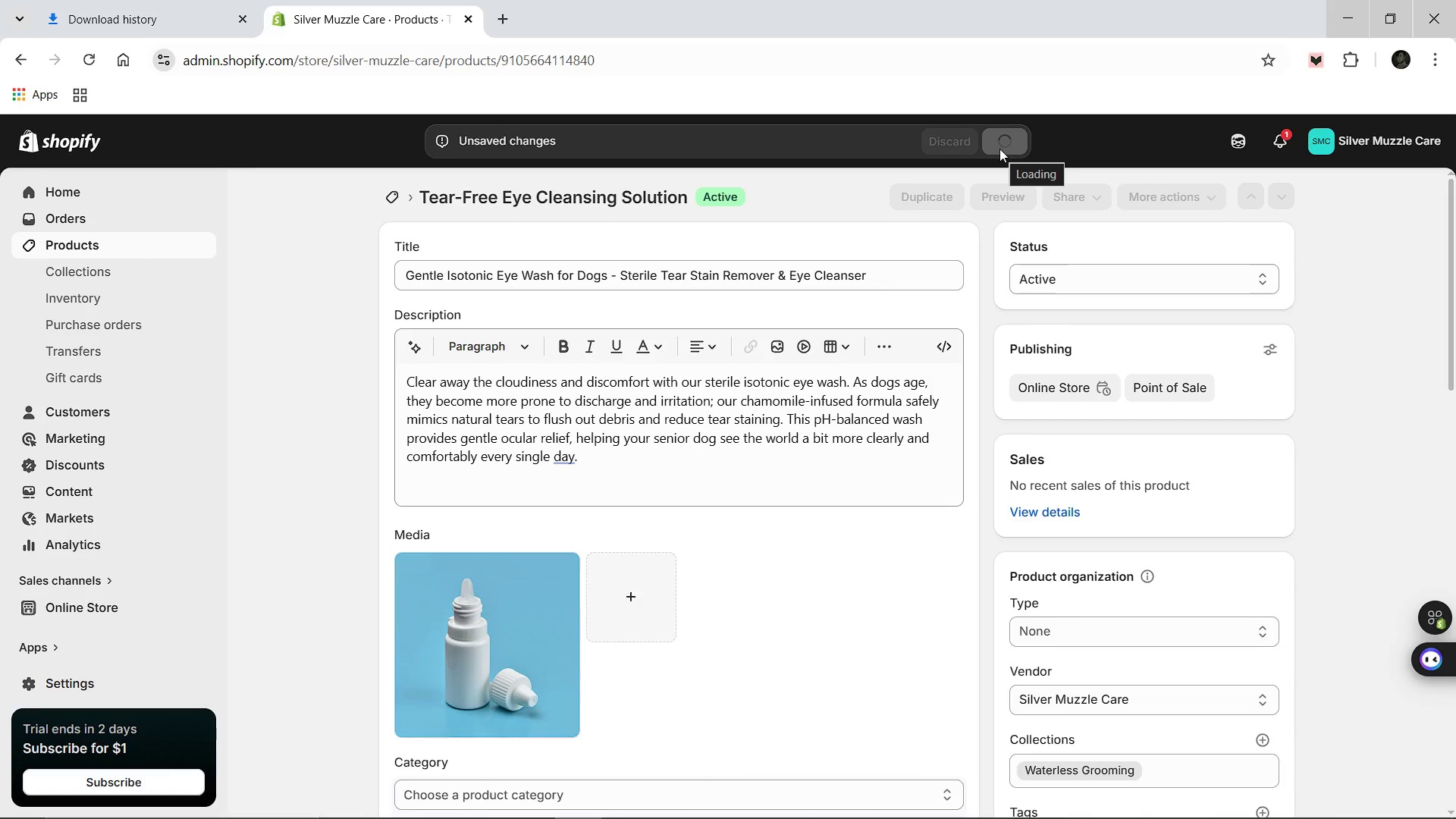 
wait(16.14)
 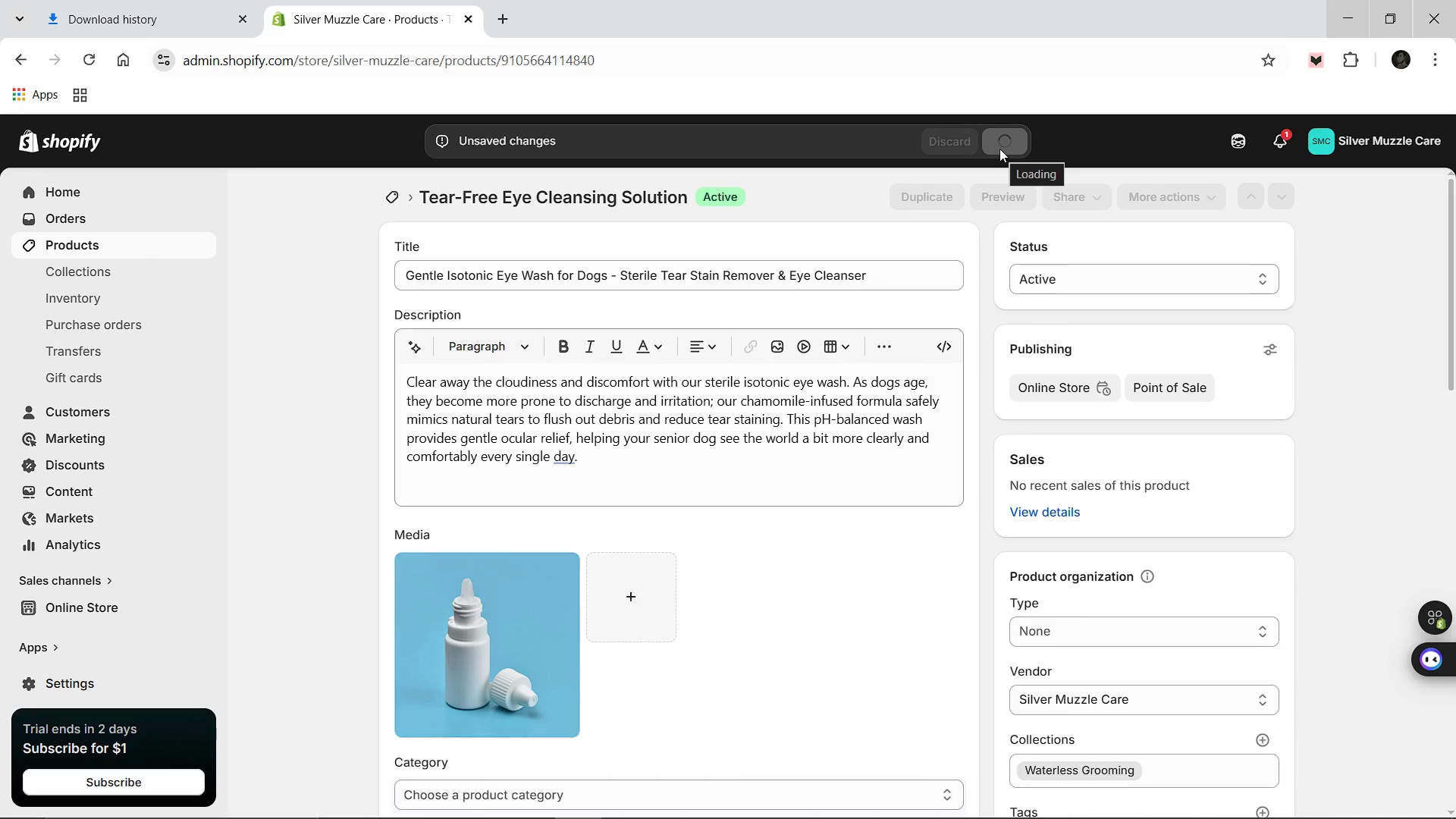 
left_click([391, 202])
 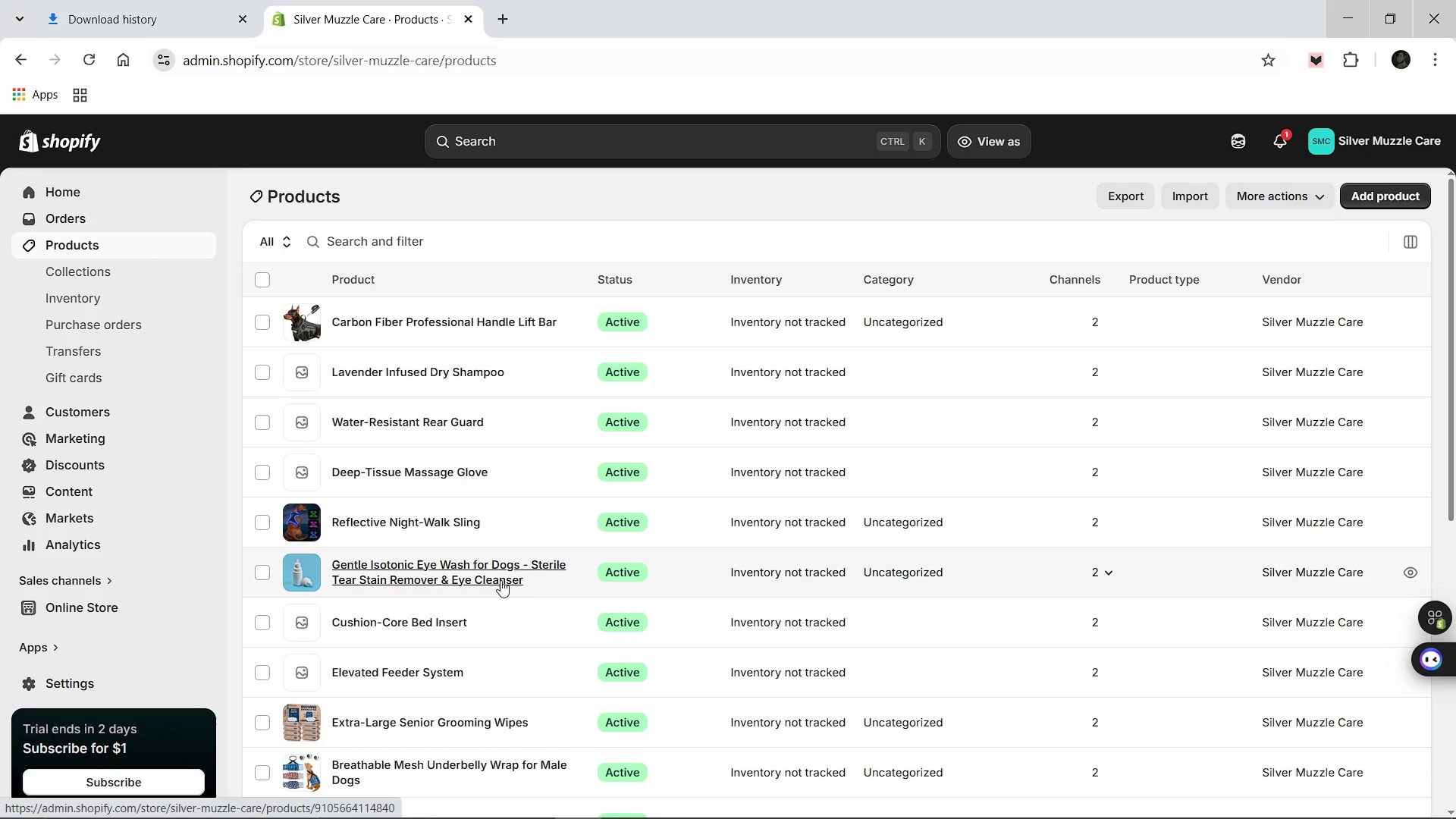 
wait(12.77)
 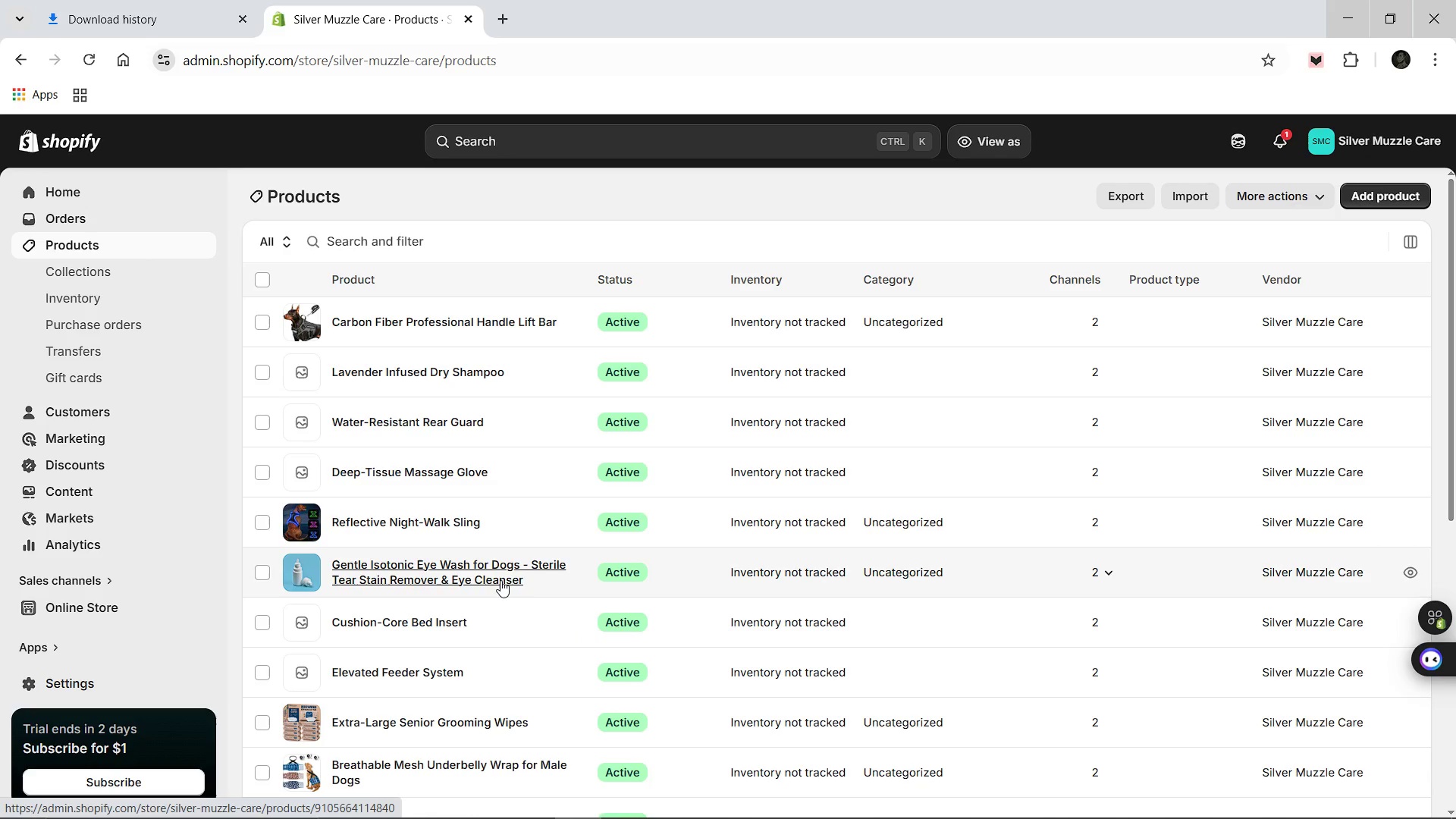 
left_click([406, 685])
 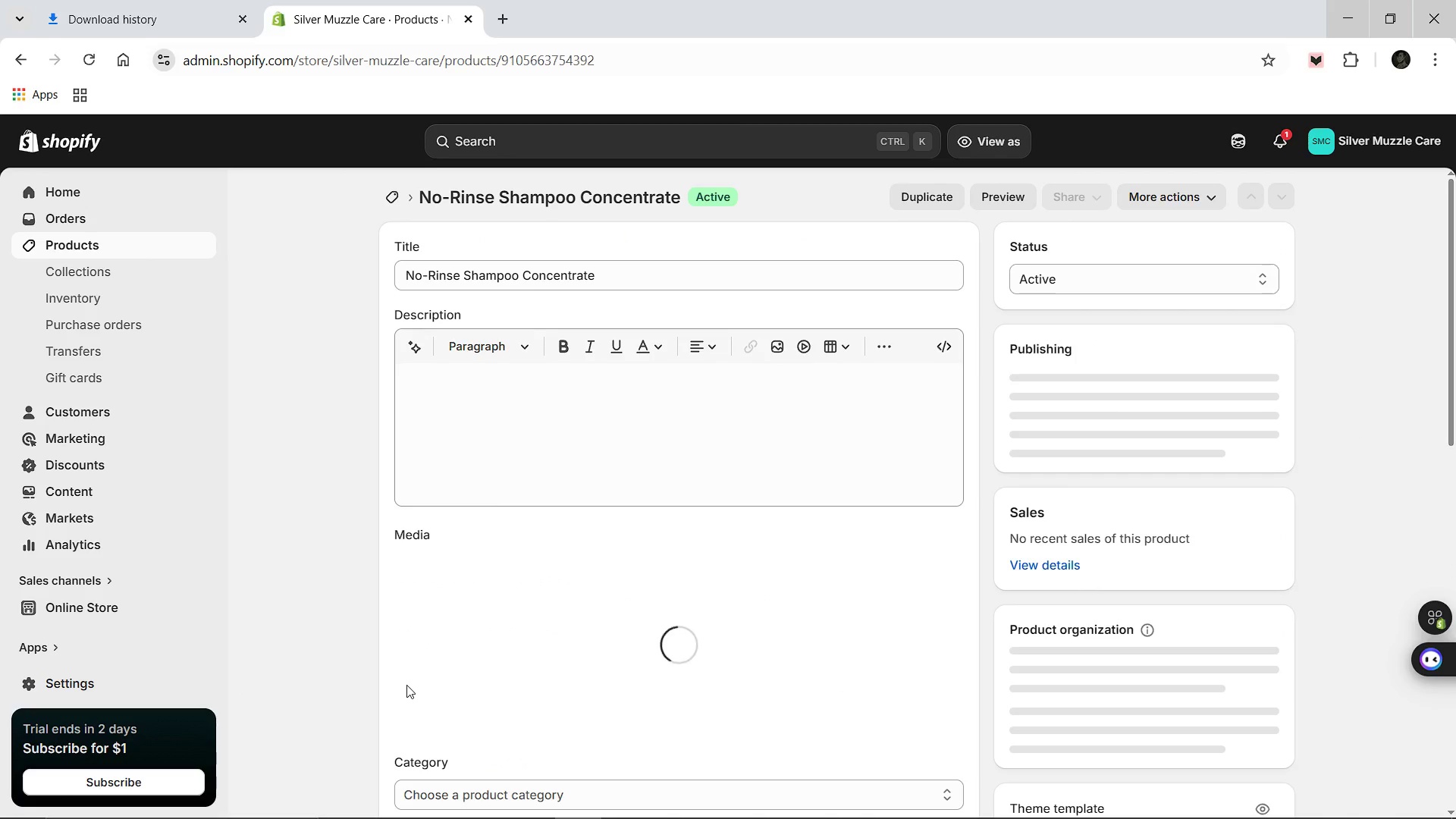 
wait(8.73)
 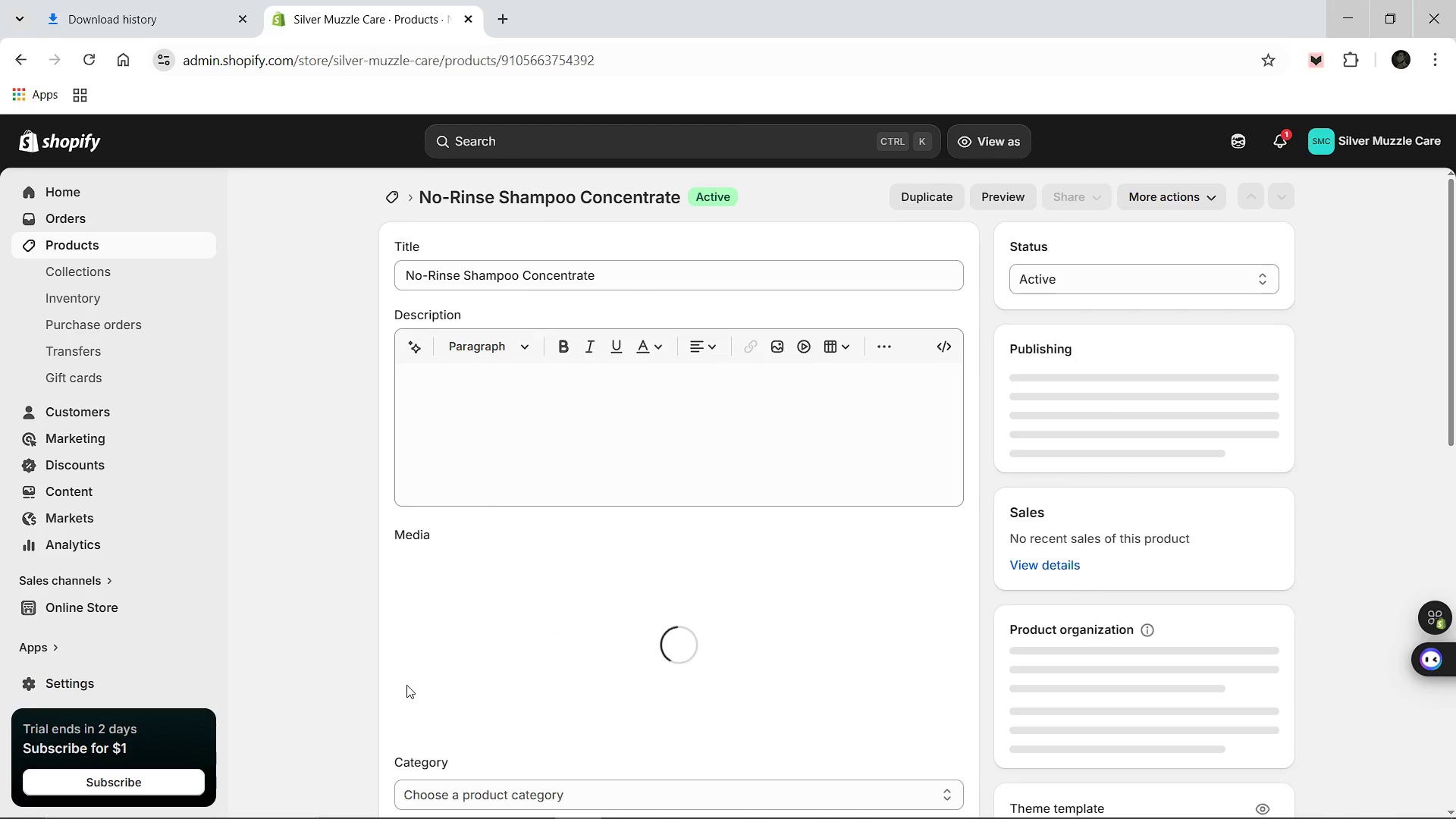 
left_click([525, 276])
 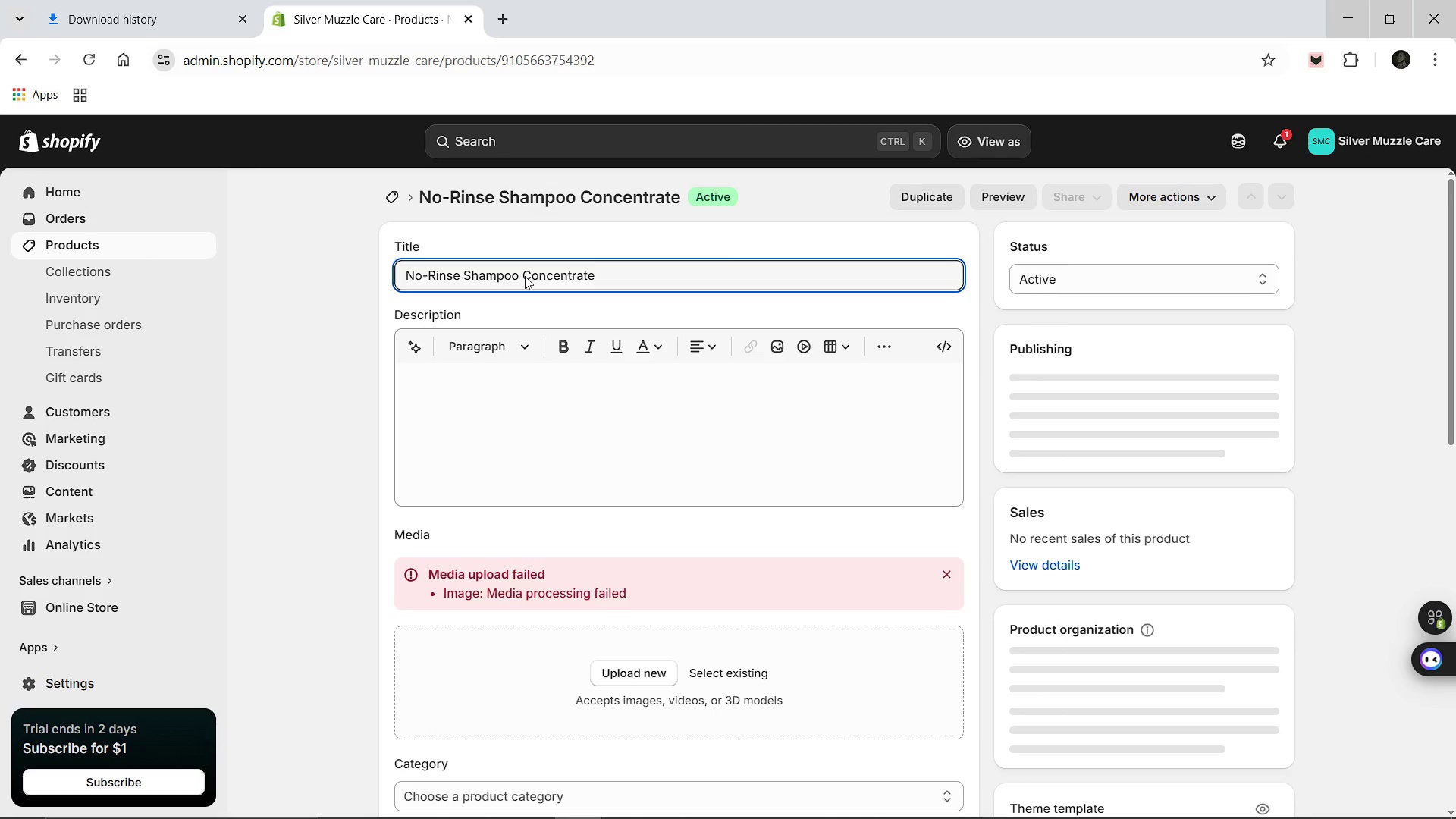 
key(Control+A)
 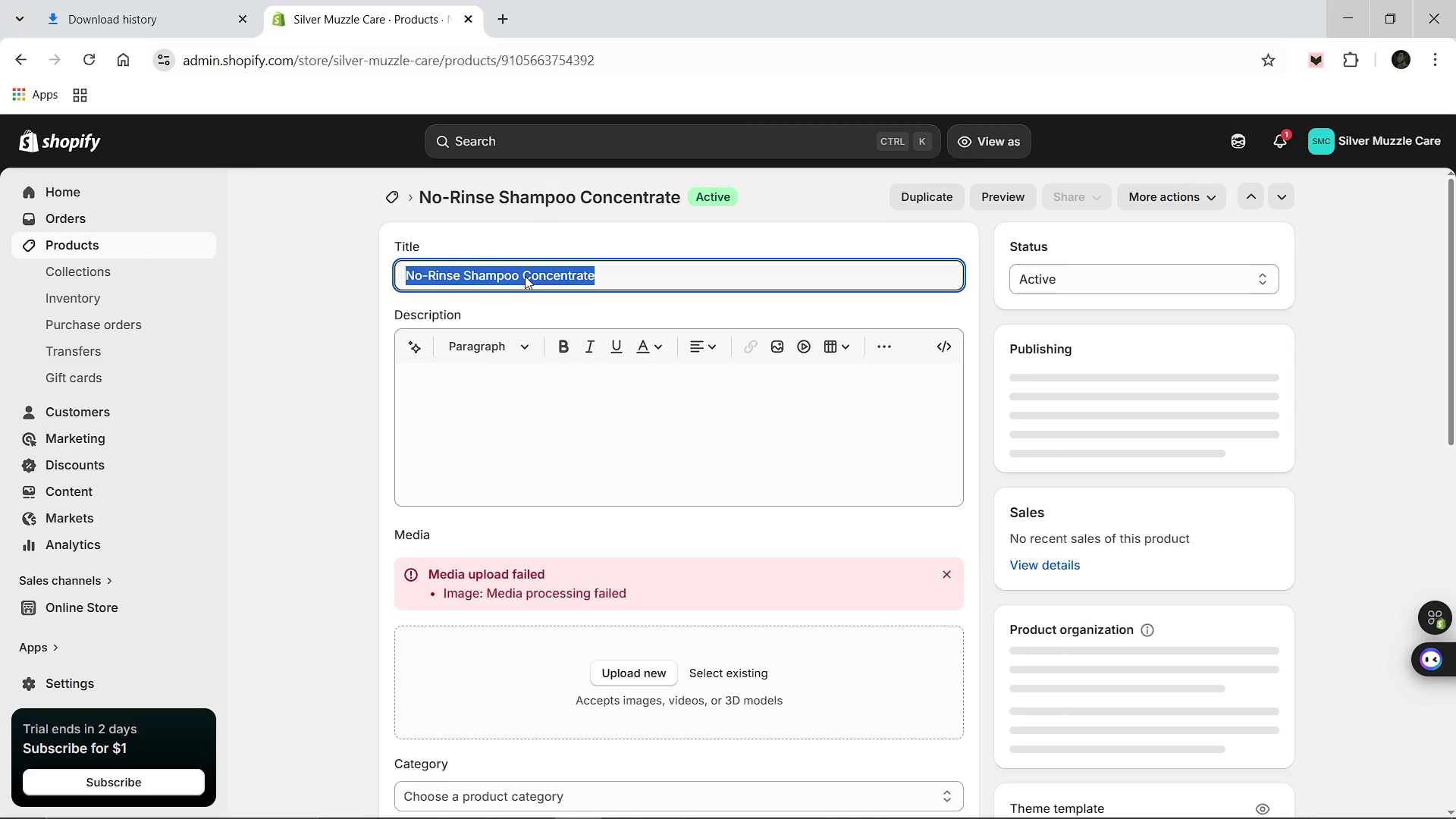 
type(ProfessionalOat-Protein Shampoo Co)
 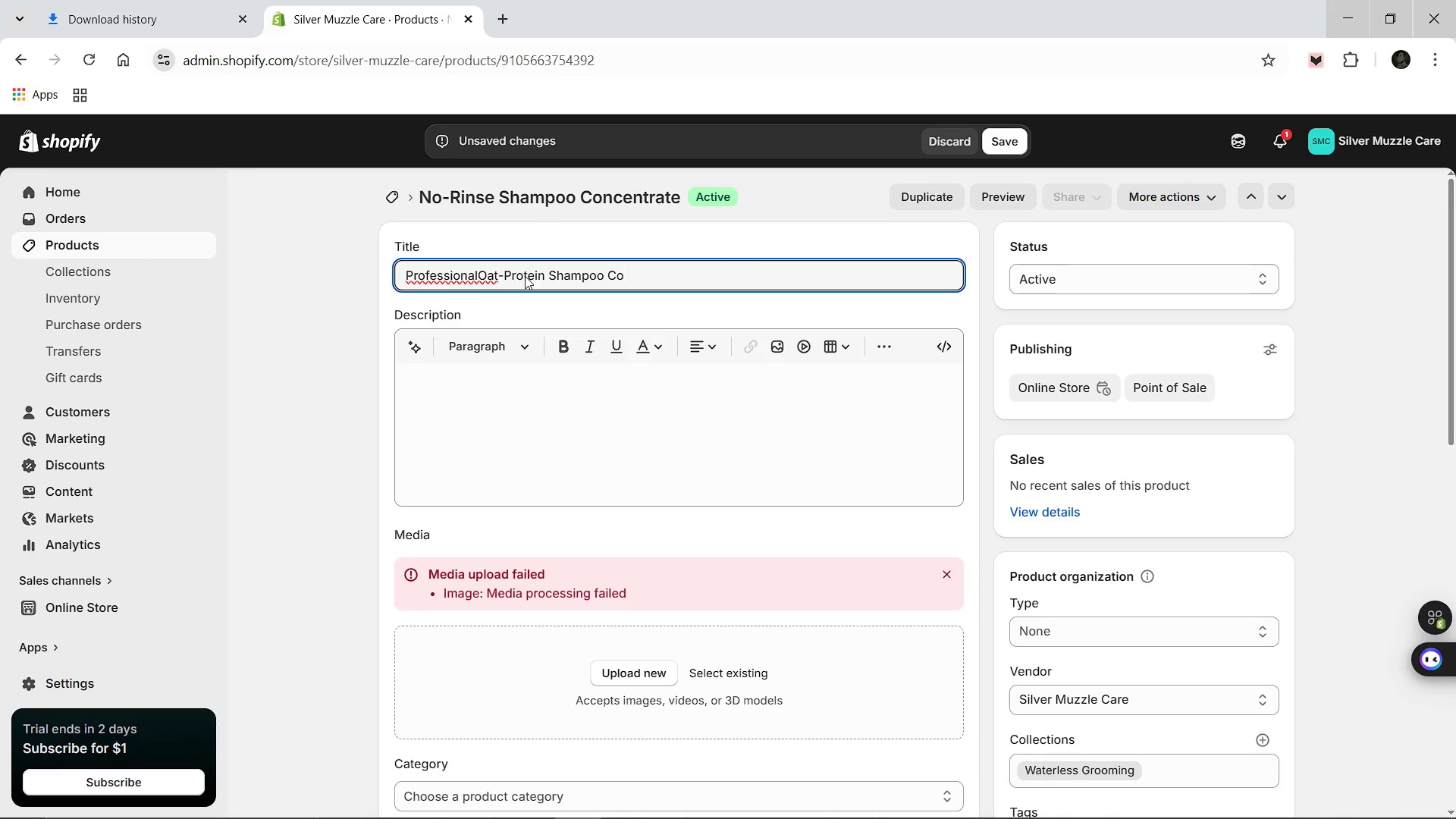 
left_click([479, 275])
 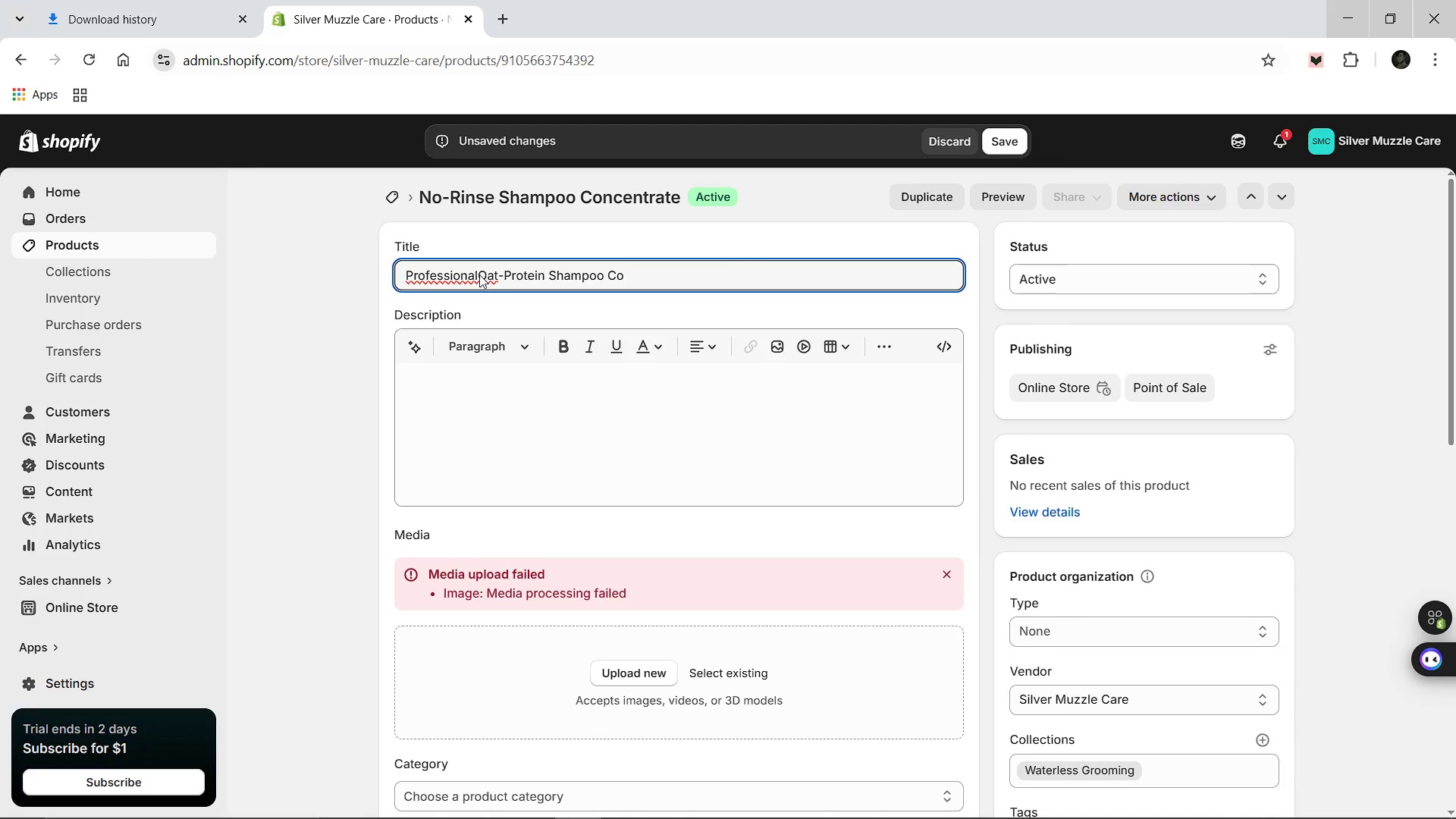 
key(Space)
 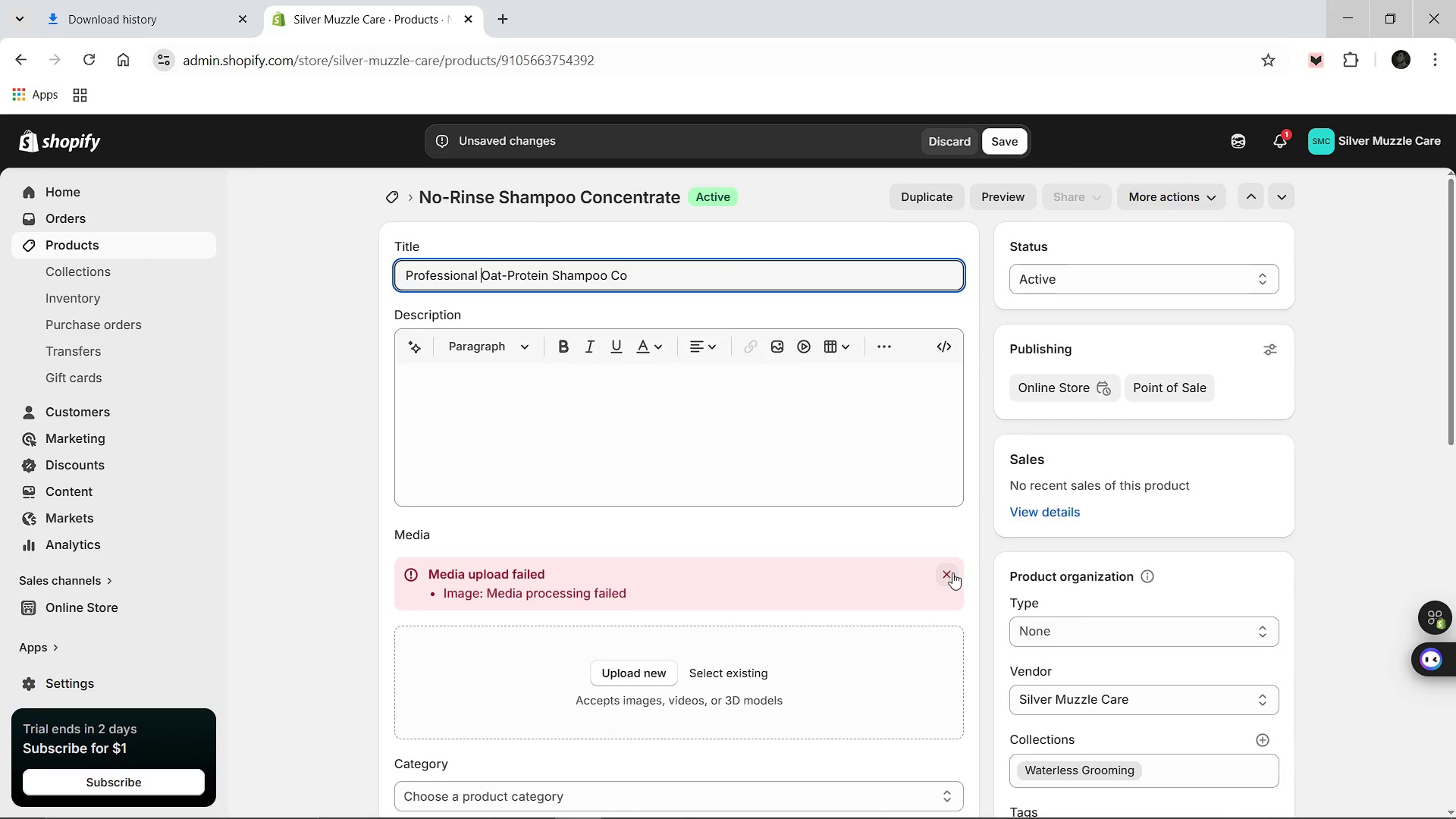 
left_click([952, 573])
 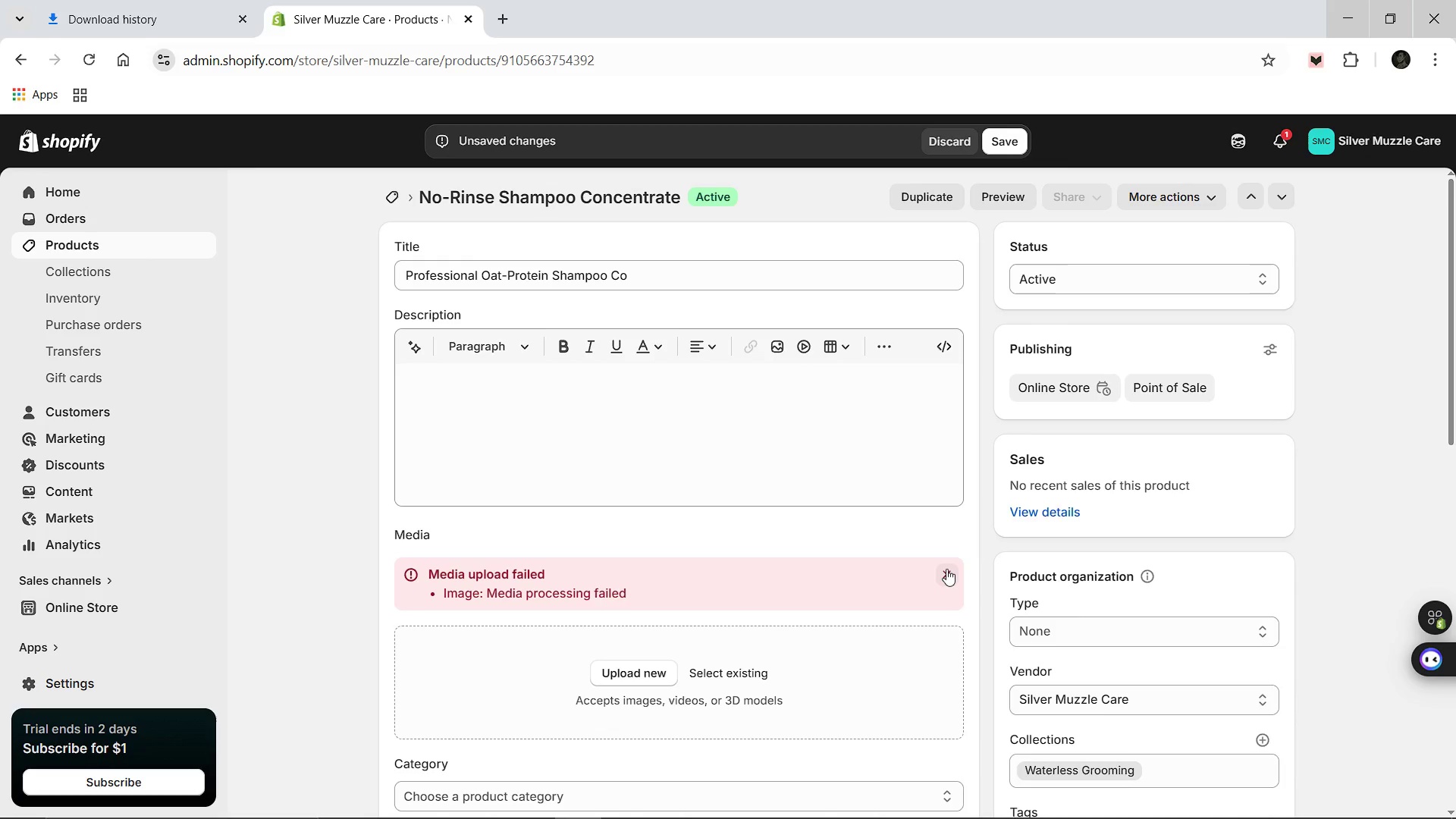 
left_click([945, 570])
 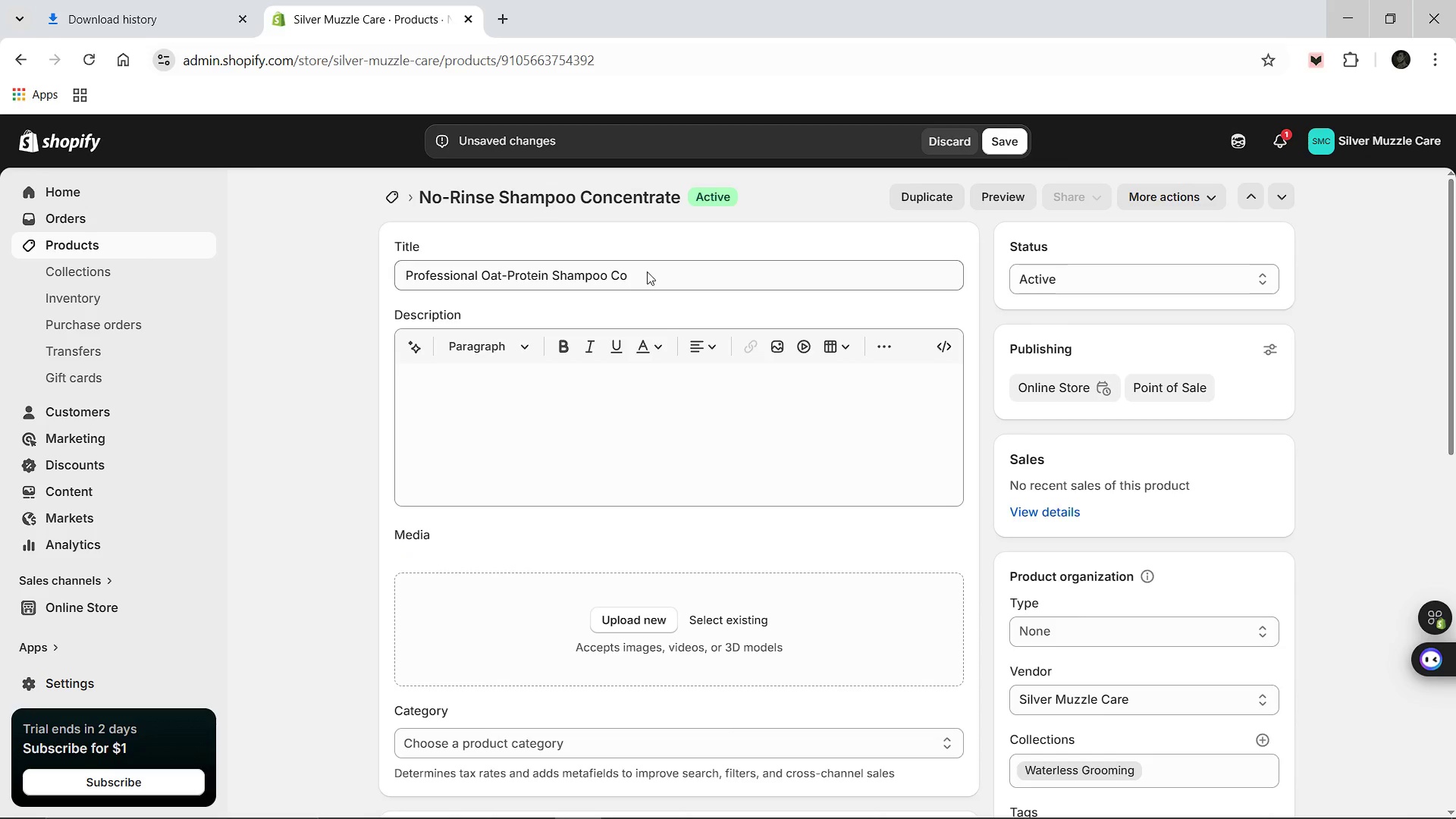 
left_click([647, 271])
 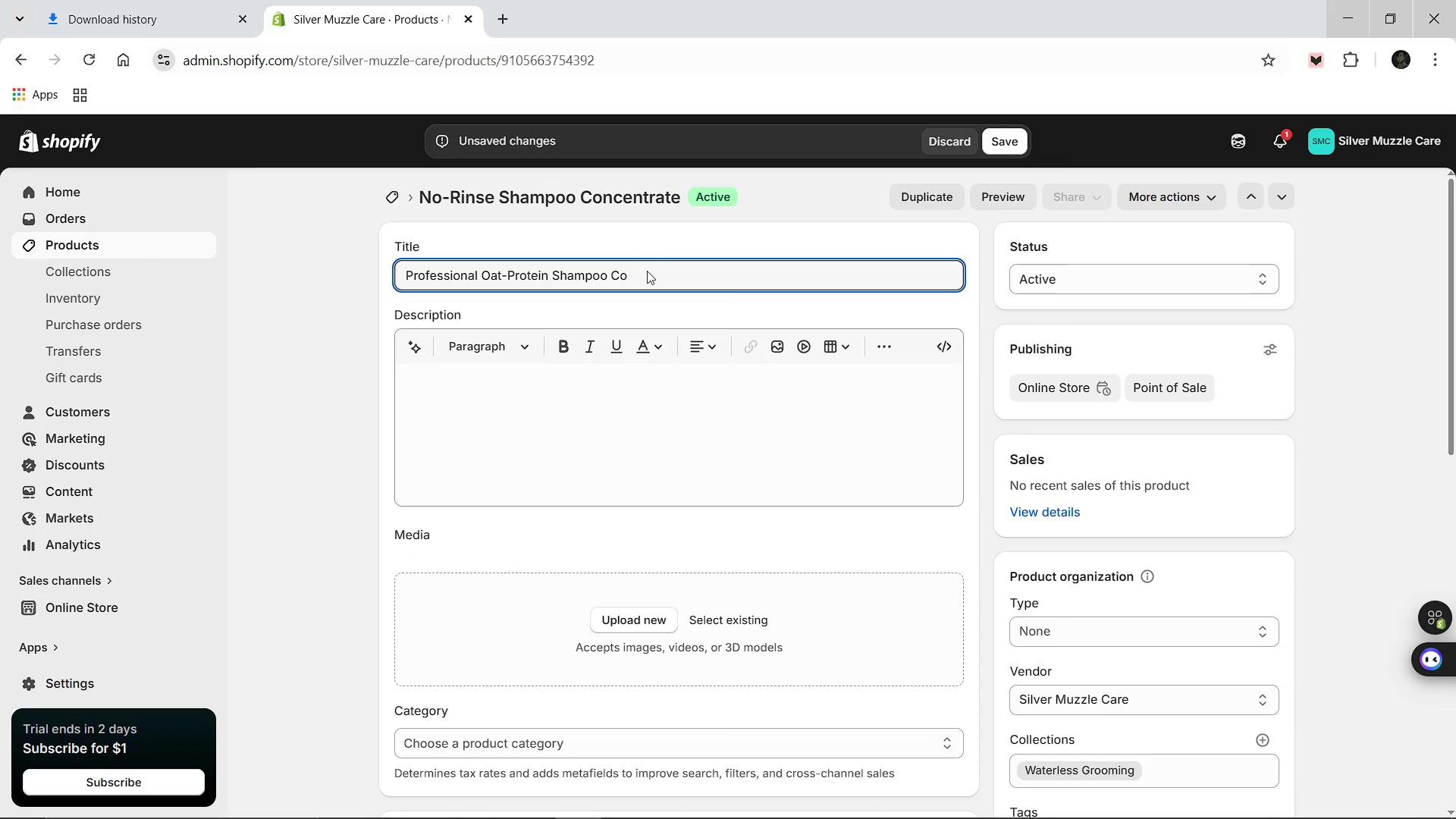 
type(ncentrate)
 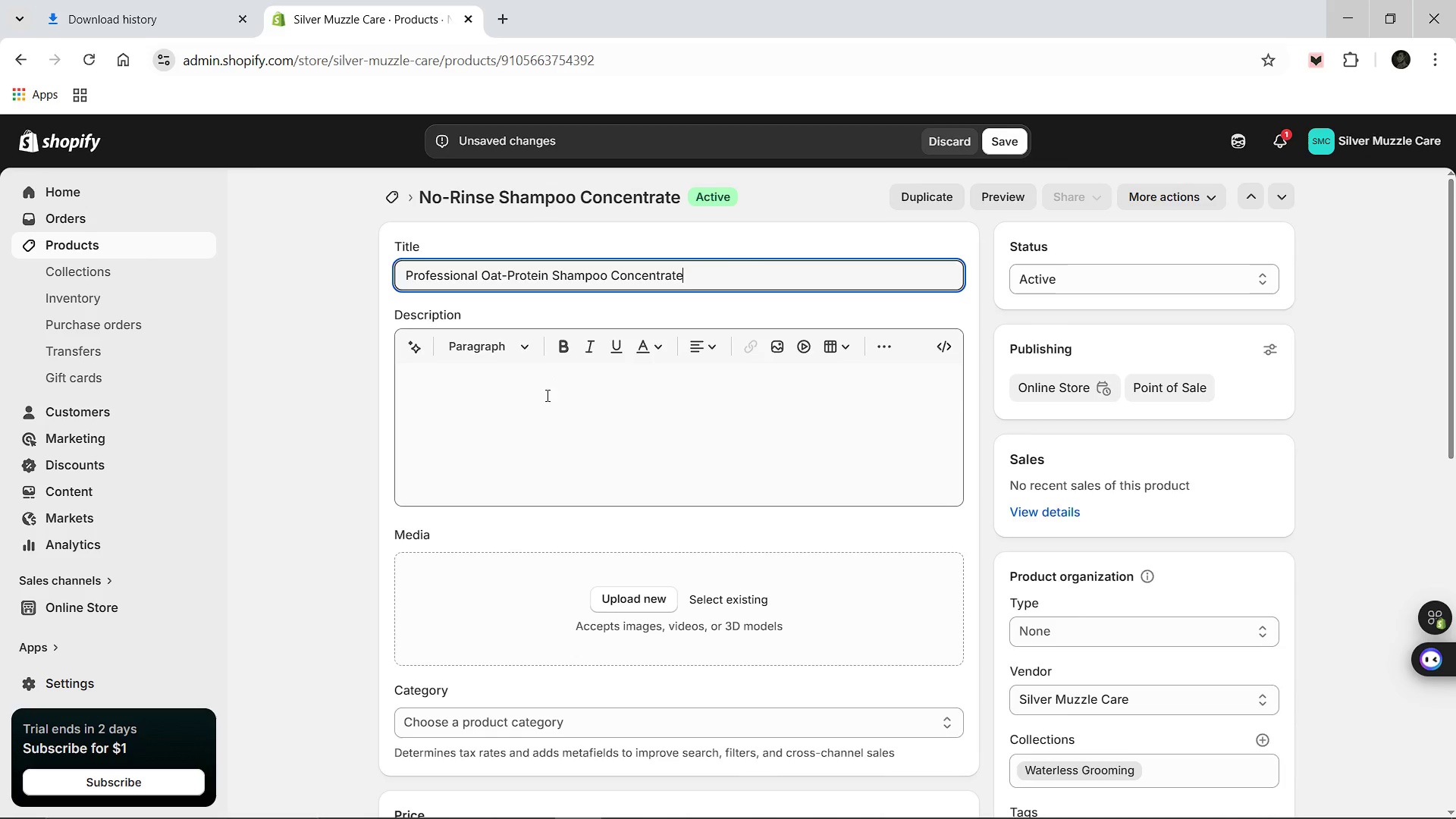 
left_click([544, 400])
 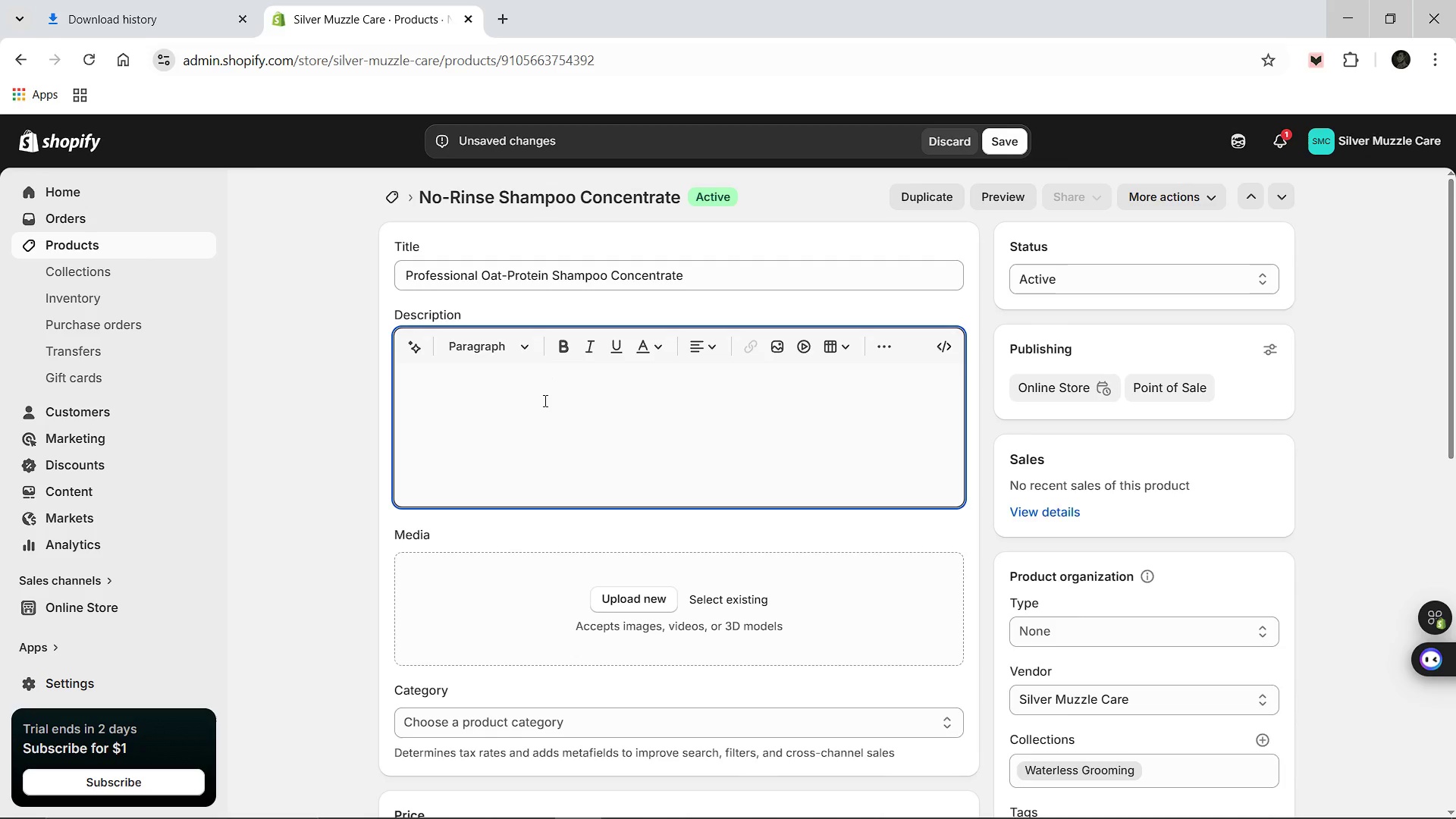 
hold_key(key=ShiftLeft, duration=0.41)
 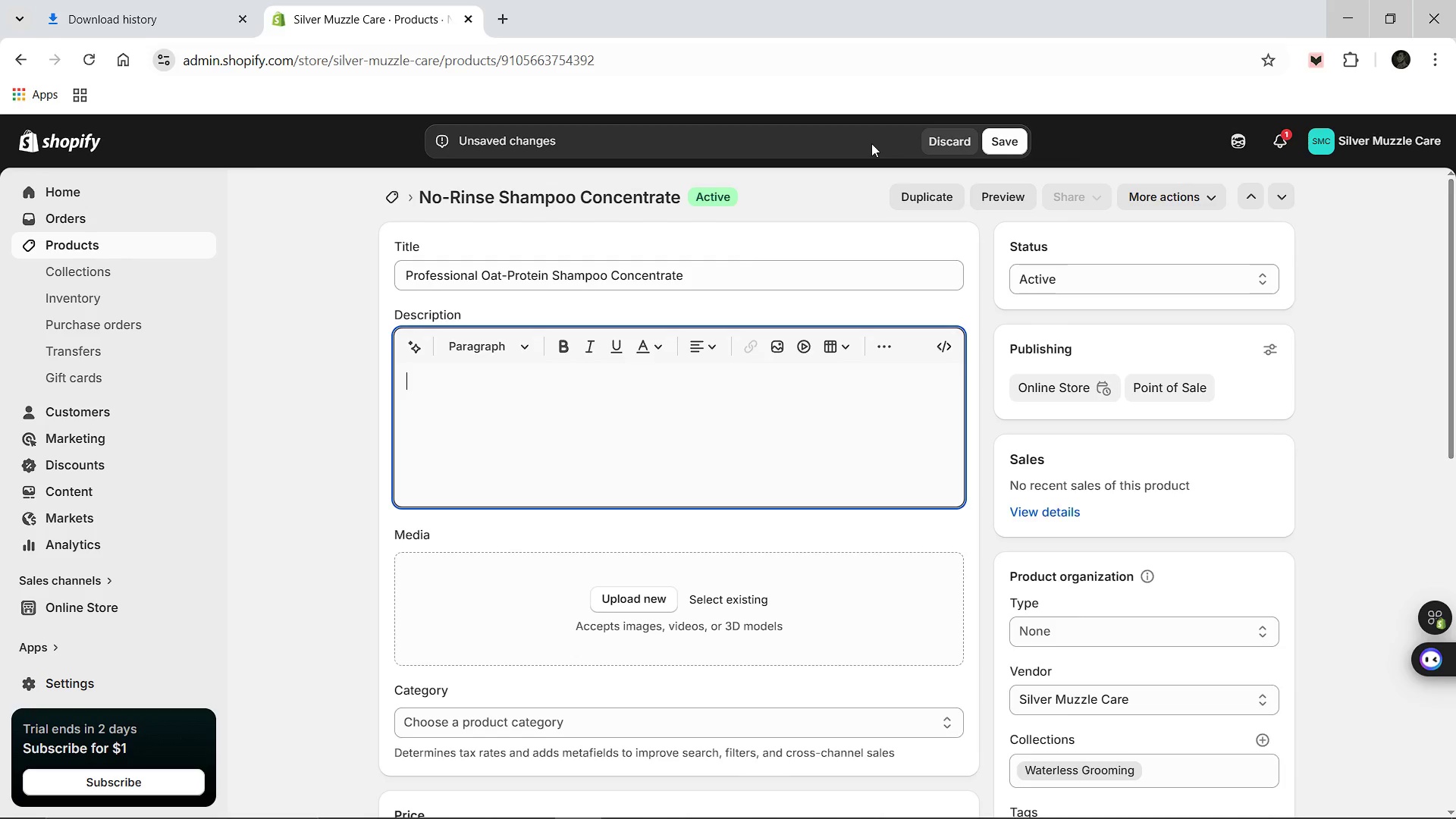 
left_click([707, 269])
 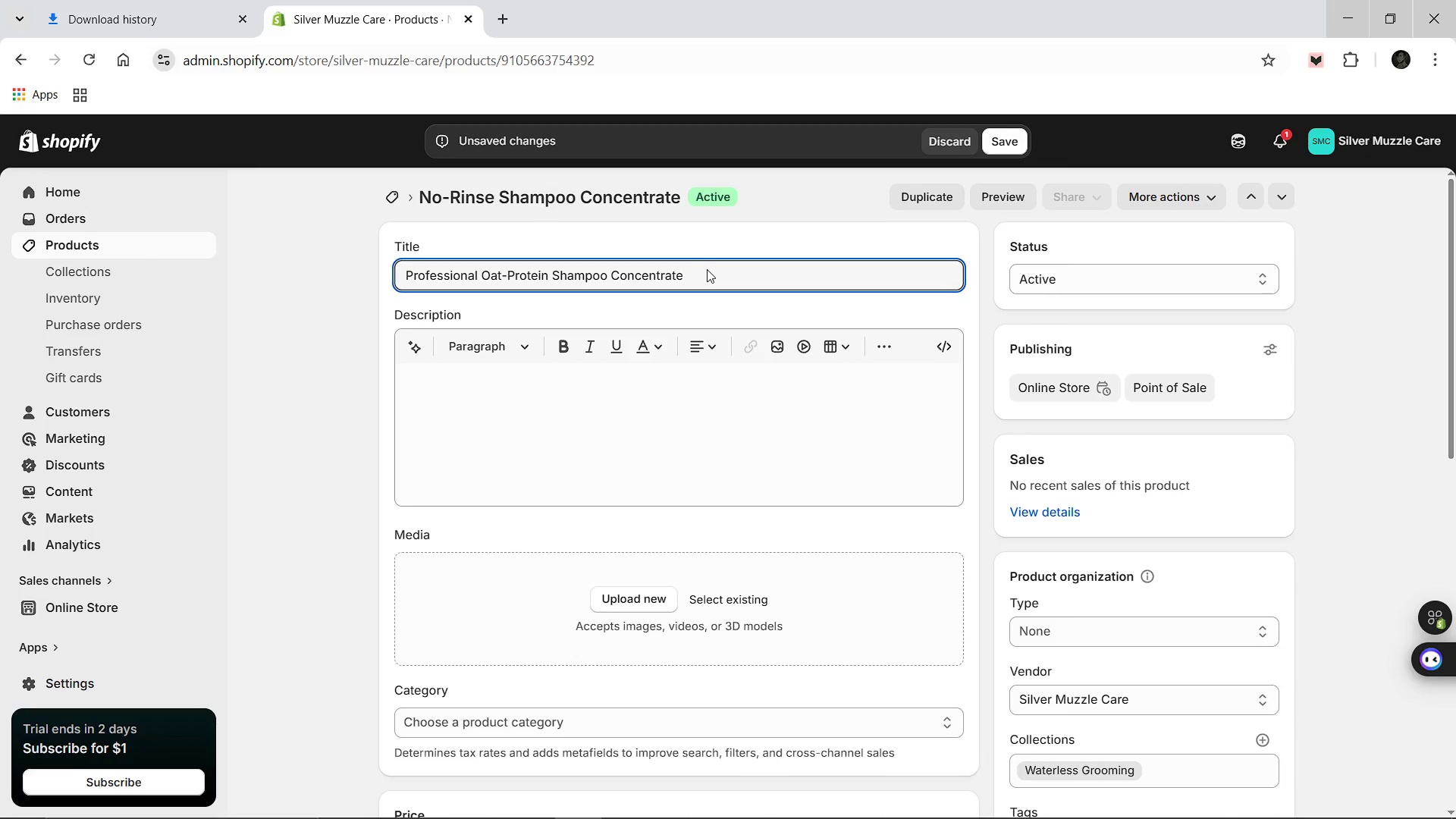 
key(Control+A)
 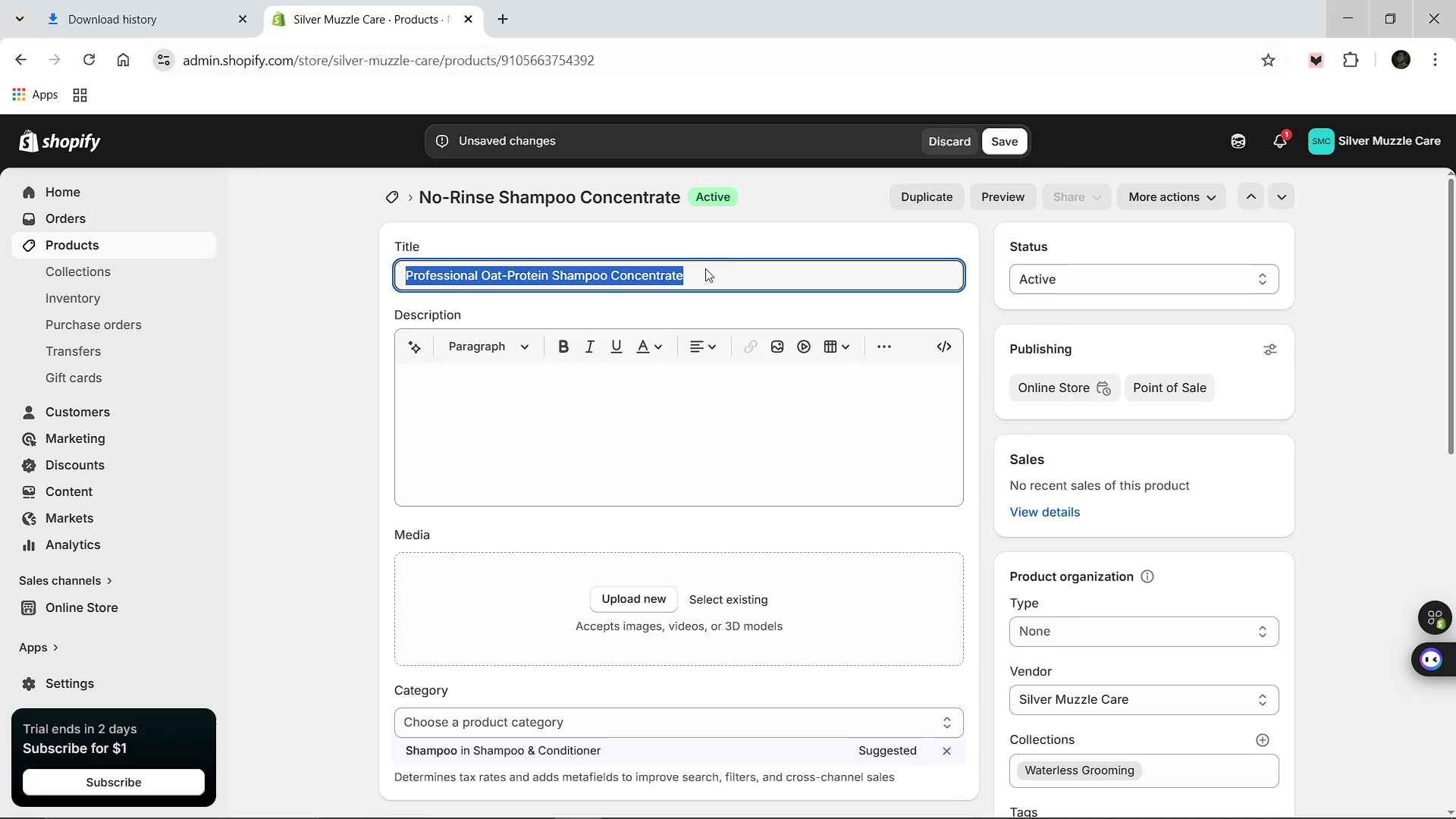 
type(Professional No-Rinse Dog Shampoo Concentrate - 10:1 Oat Protein Formula)
 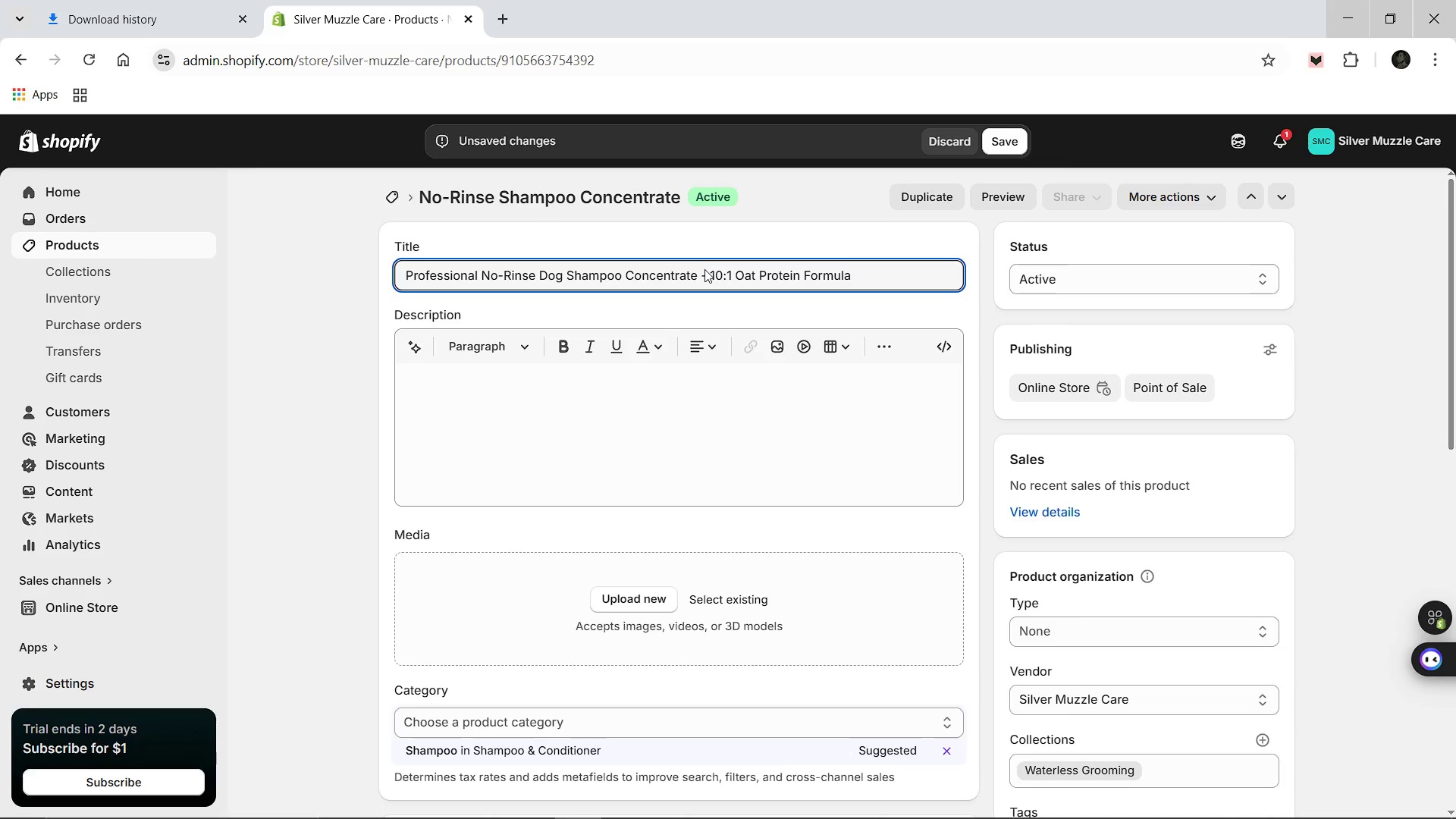 
left_click([532, 369])
 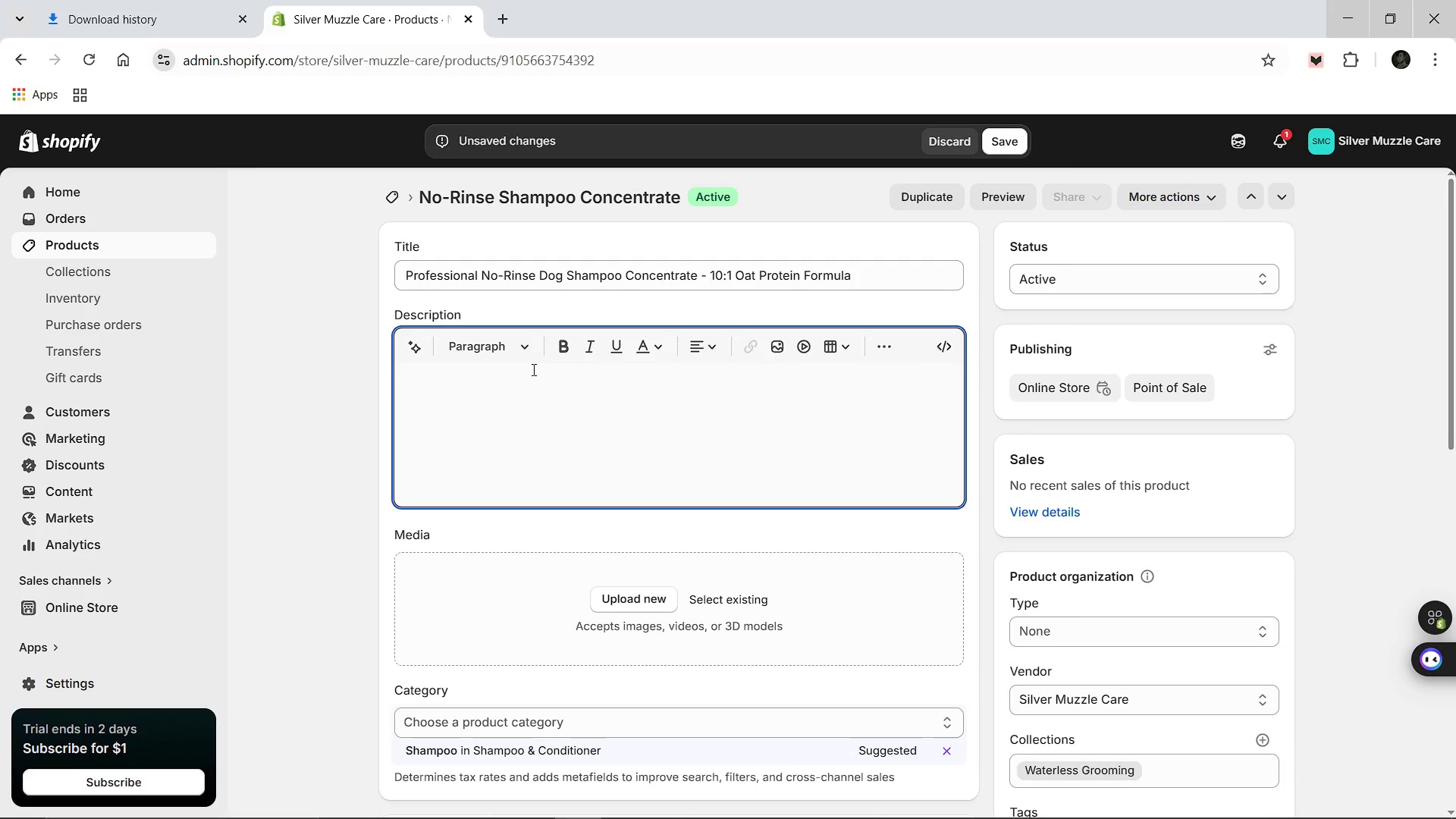 
type(For the pet parent or professional who nede)
key(Backspace)
key(Backspace)
type(eds a deep clean without the water )
key(Backspace)
type(-works. This high-yield shampoo concentrate use natural Oat )
key(Backspace)
key(Backspace)
key(Backspace)
key(Backspace)
type(oat protiens to solute)
key(Backspace)
key(Backspace)
key(Backspace)
key(Backspace)
type(othe itchy, dry skin while lifting deep s)
key(Backspace)
key(Backspace)
type(-sea dirt. The no-rinse 10:1 fou)
key(Backspace)
type(rmula is a breakthrough for senior dog mobility, allowing you y)
key(Backspace)
type(to provide a through, professional-grade cleaning without forcing an elderly pet to navigate a slippery bath. Just dilute )
key(Backspace)
type(, massage in and towl)
key(Backspace)
type(el dry.)
 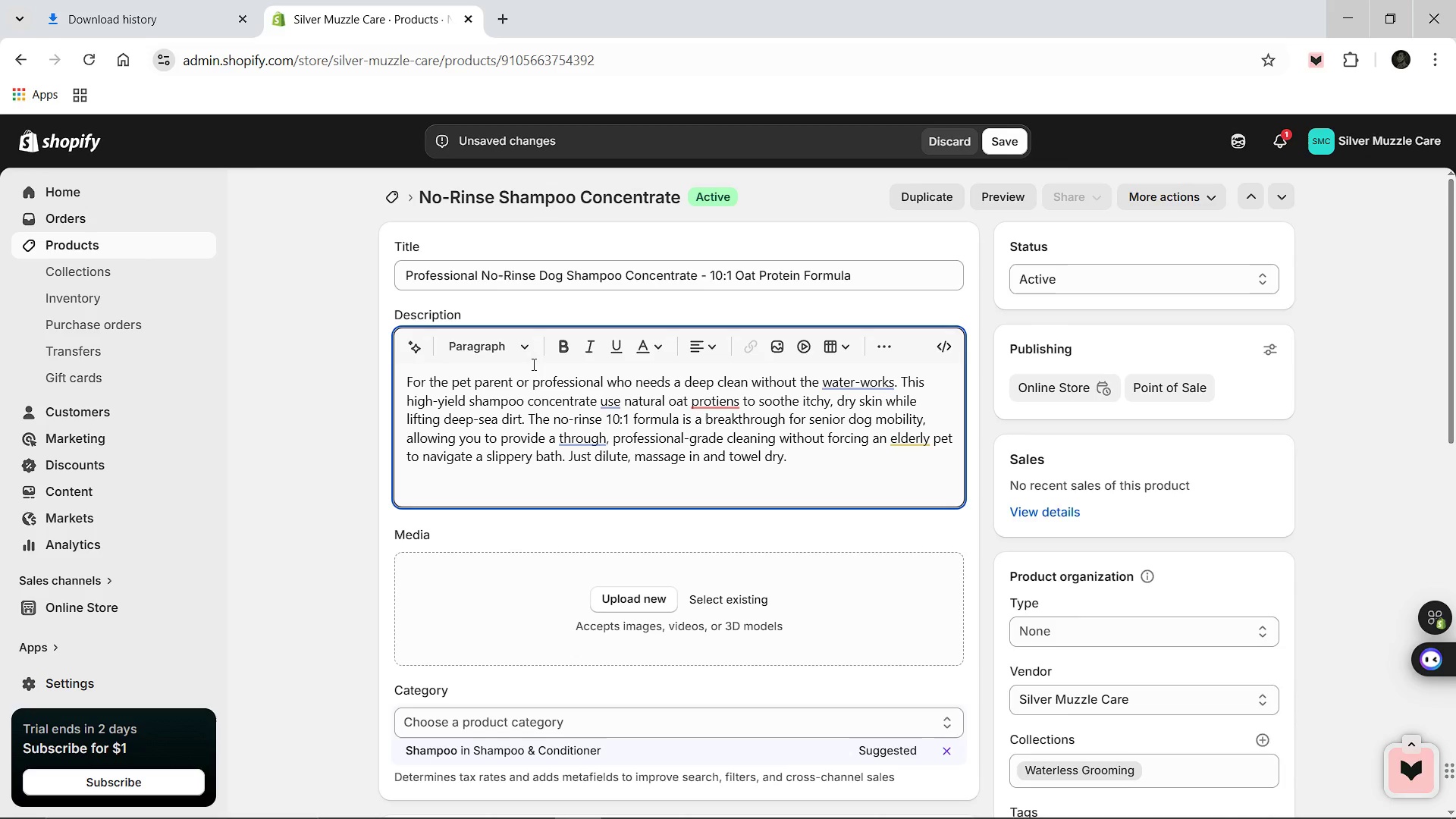 
mouse_move([686, 388])
 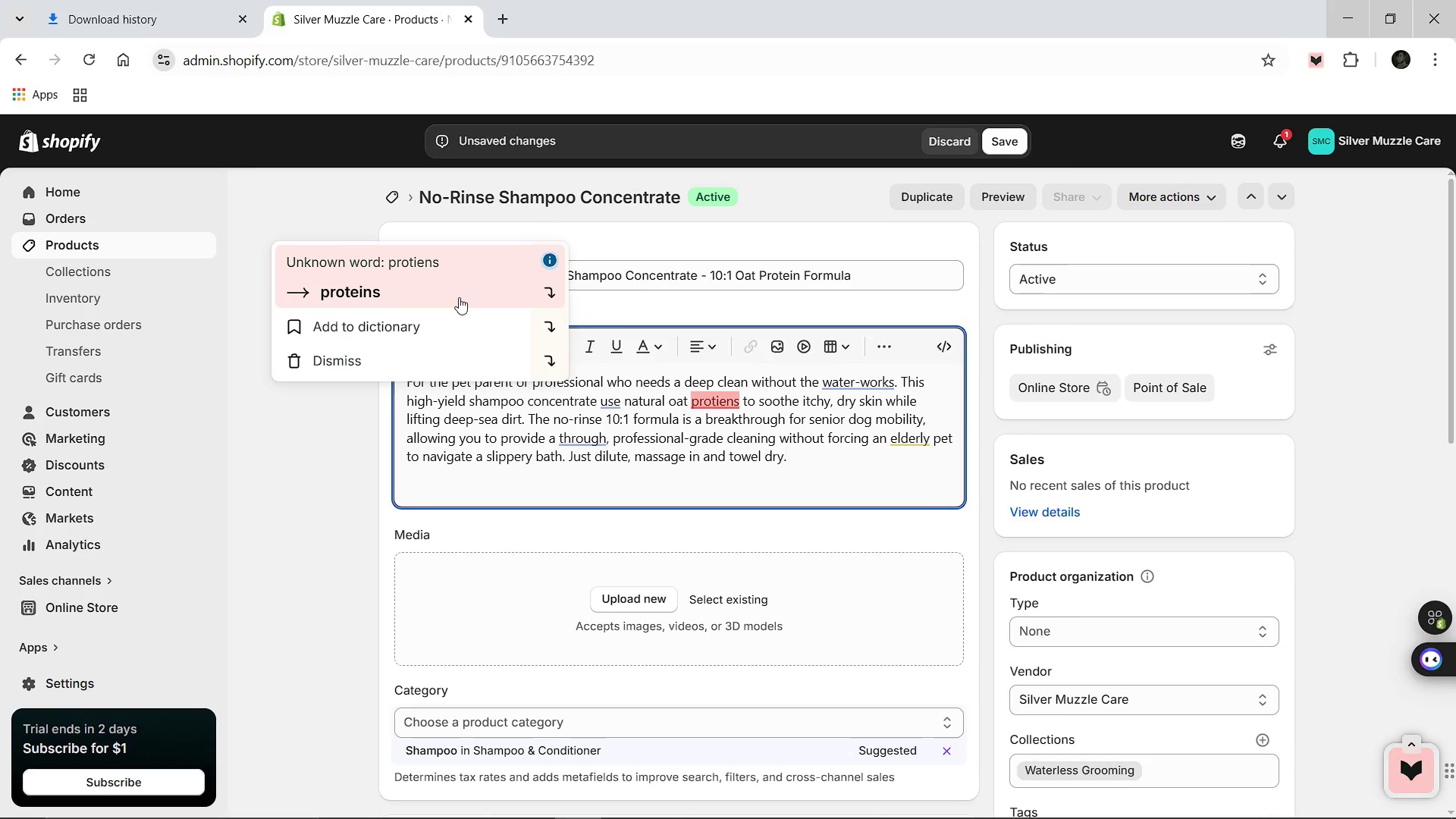 
left_click([459, 297])
 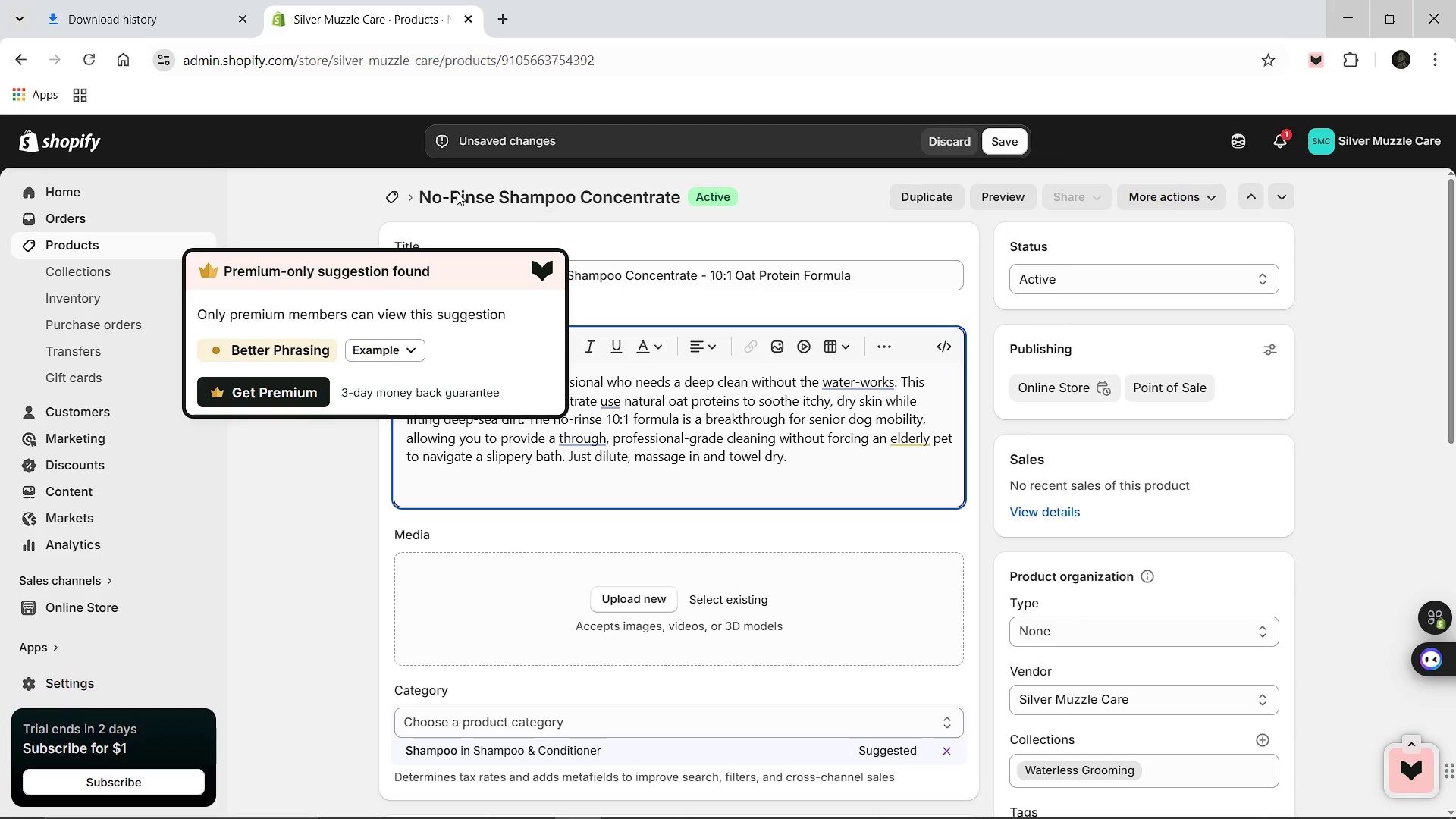 
left_click([146, 0])
 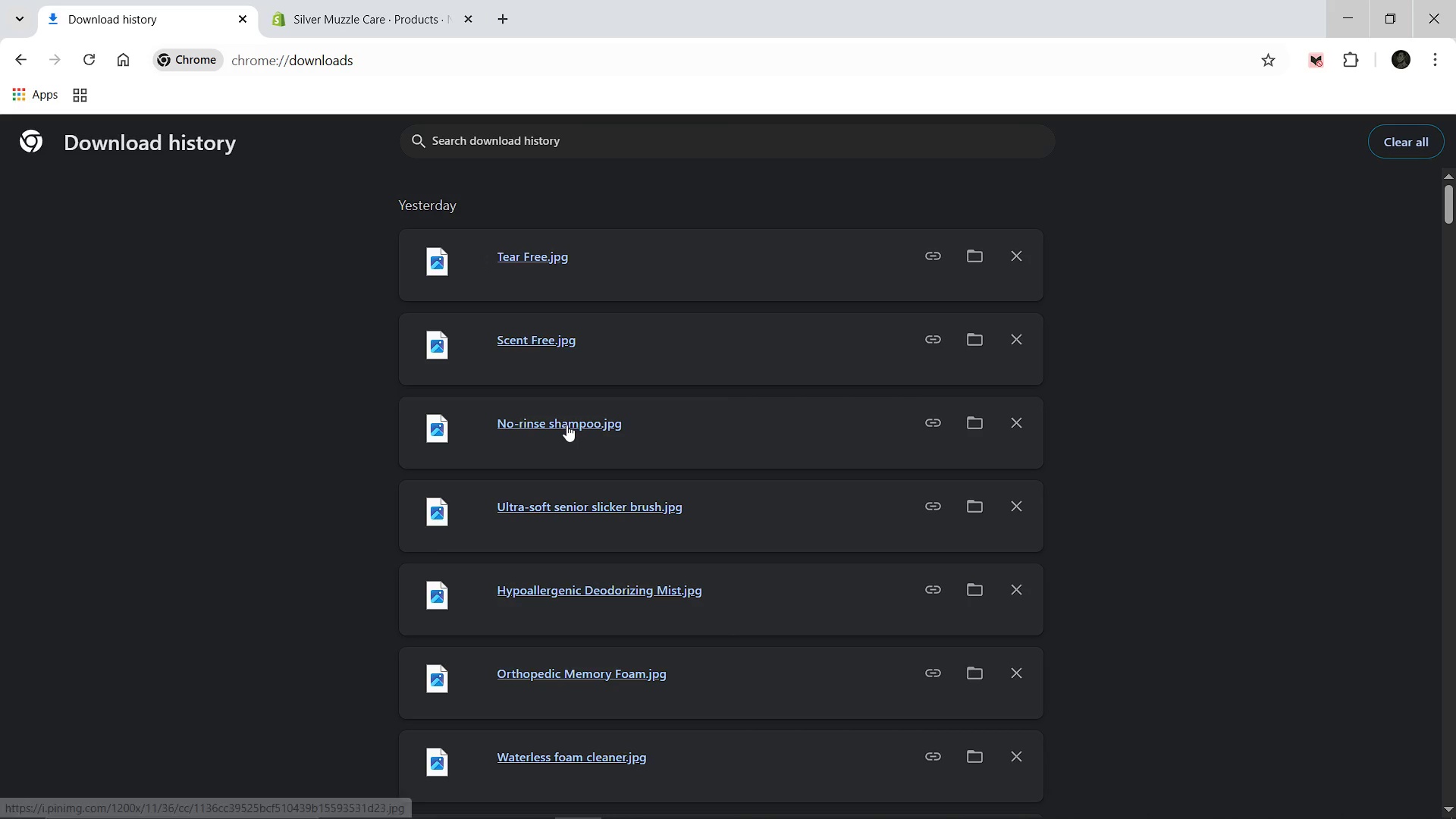 
left_click_drag(start_coordinate=[566, 425], to_coordinate=[582, 592])
 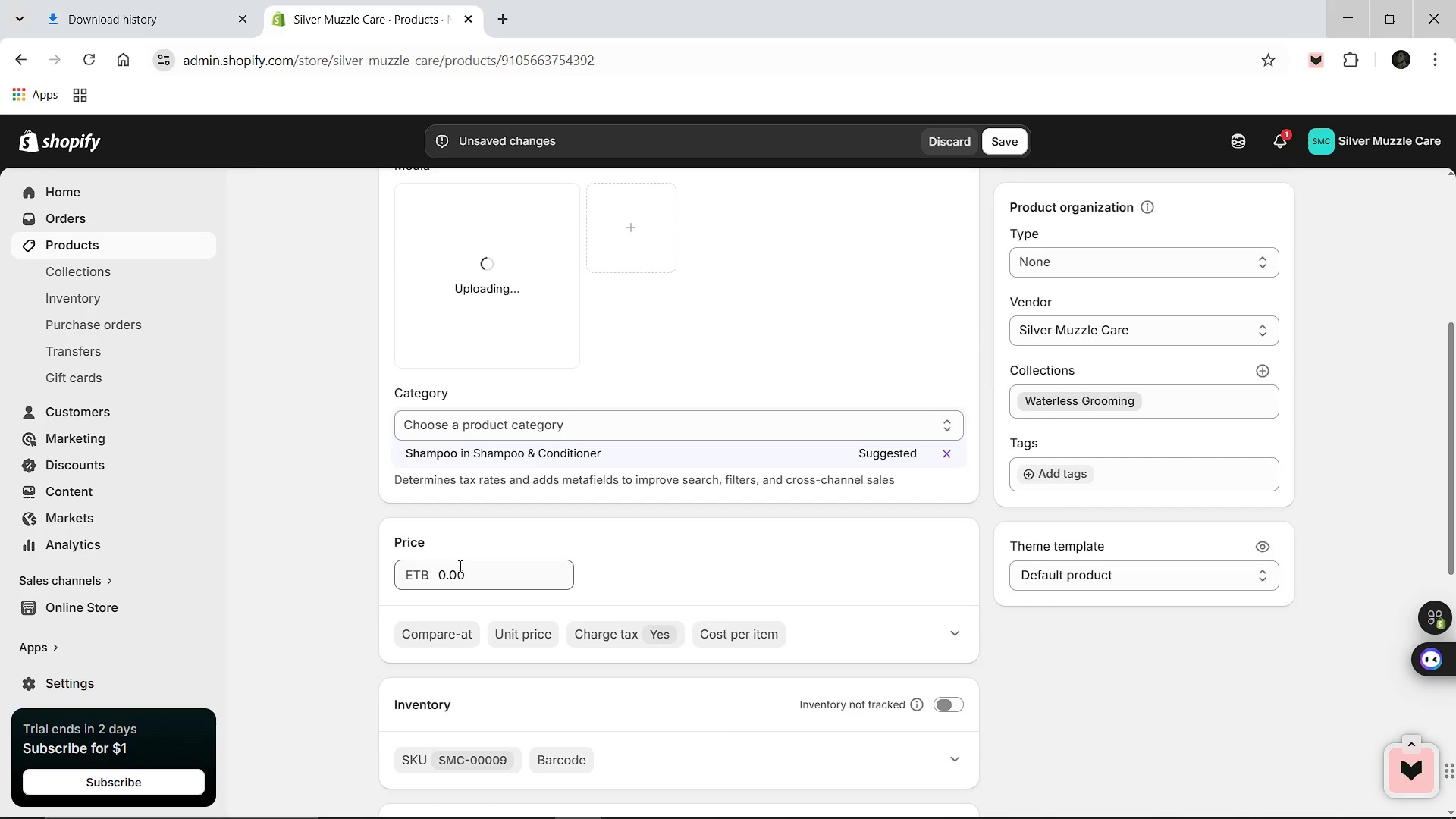 
left_click([470, 573])
 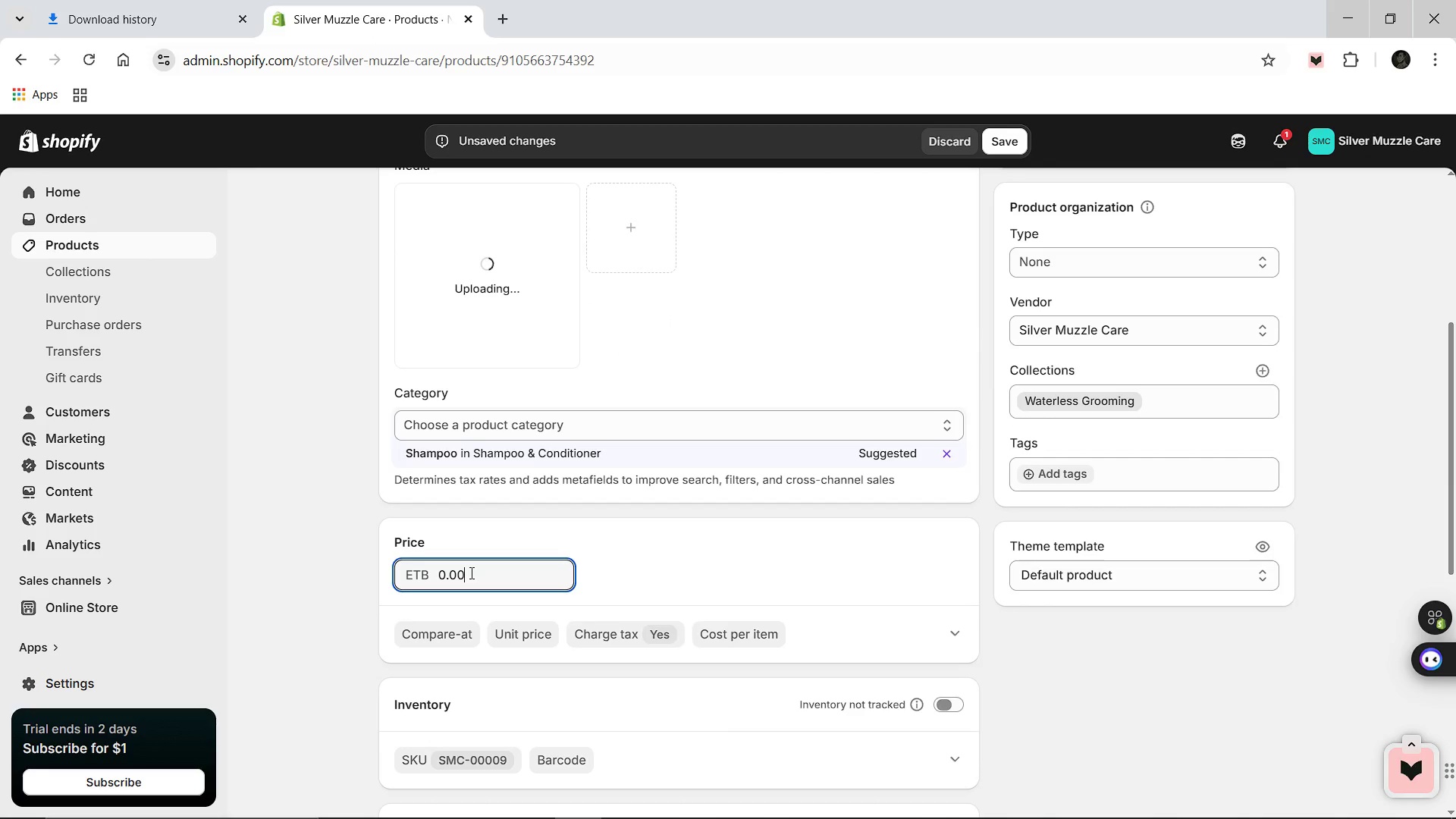 
key(Control+A)
 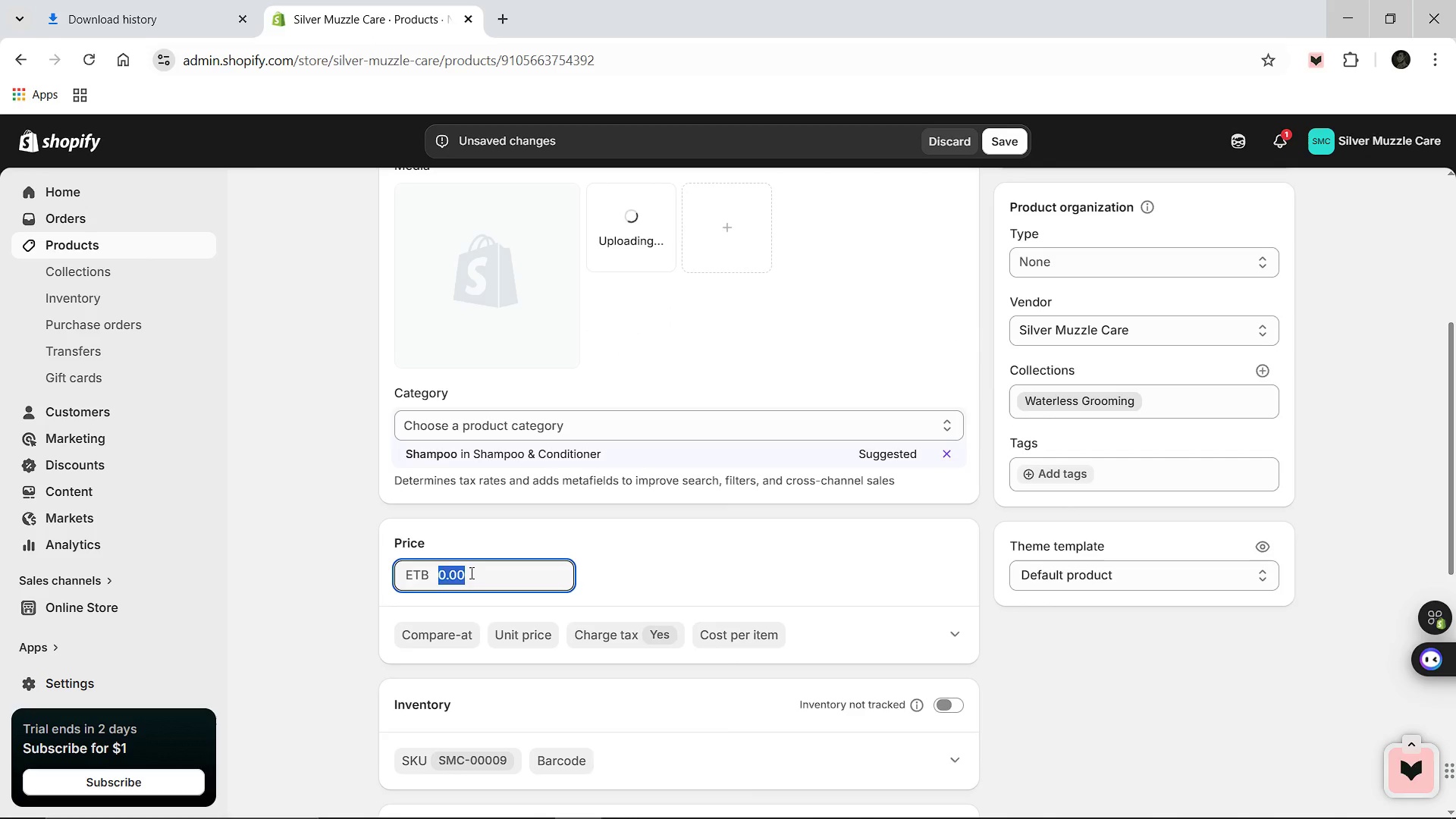 
type(32.00)
 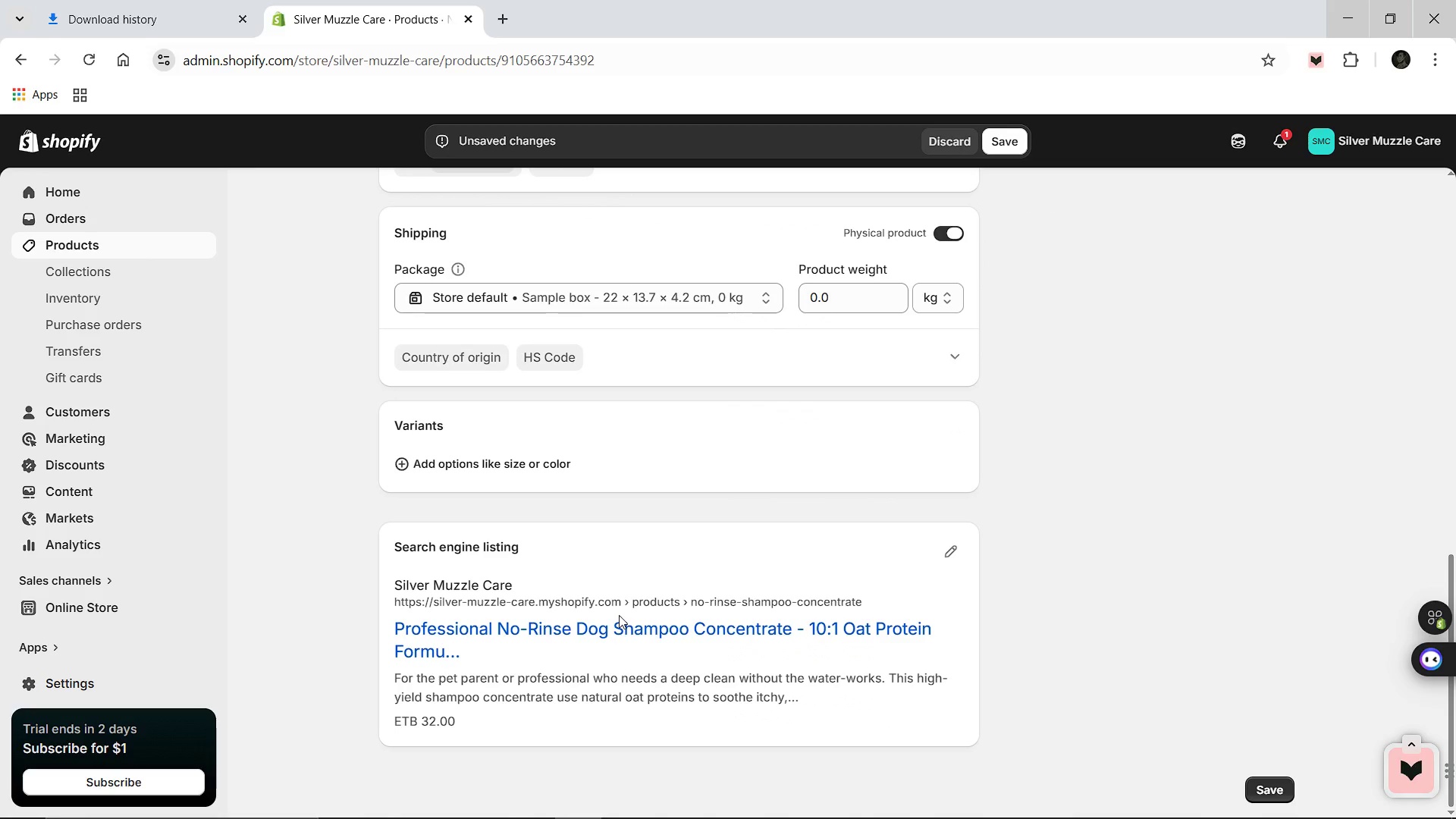 
left_click([937, 552])
 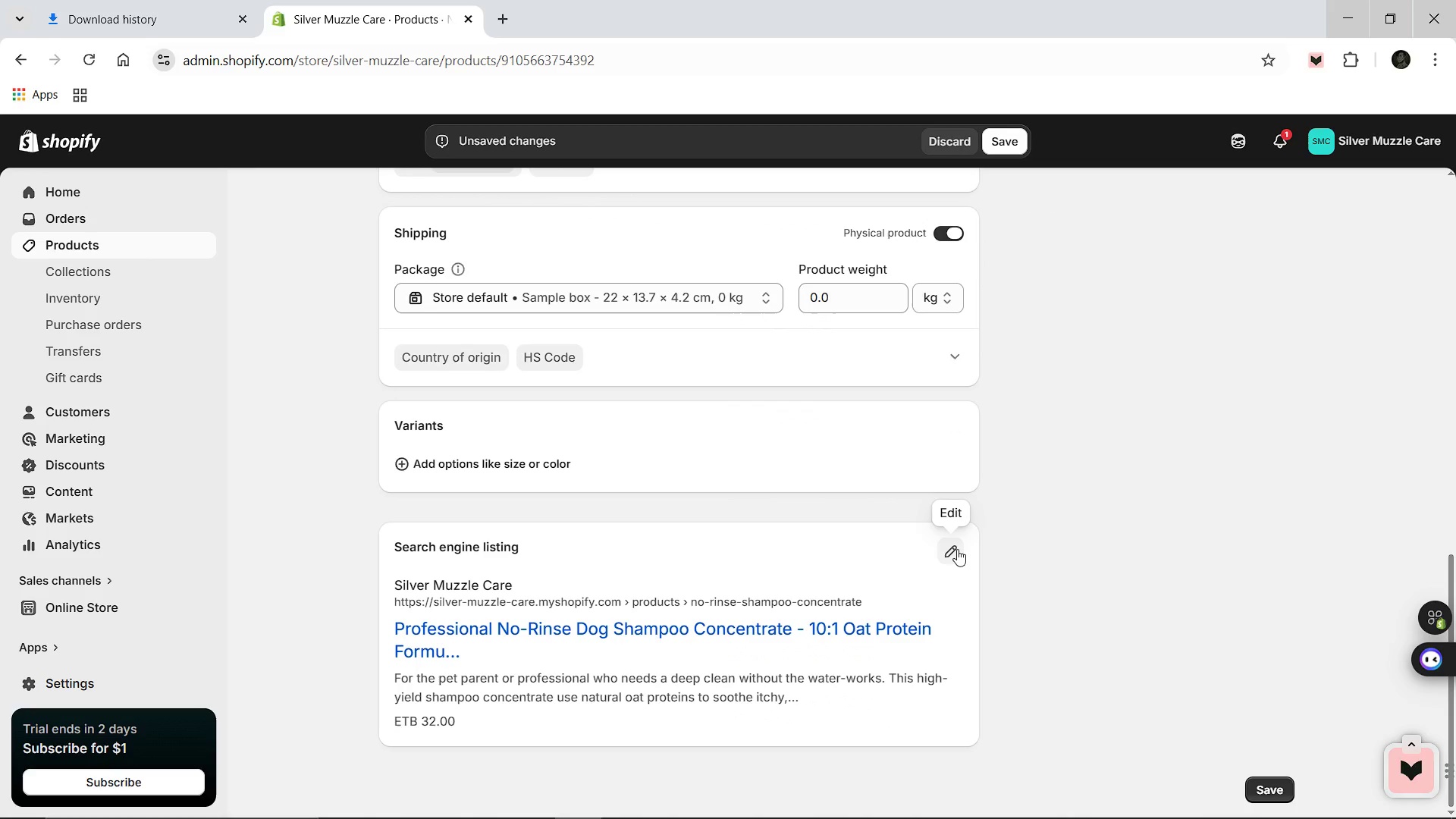 
left_click([957, 549])
 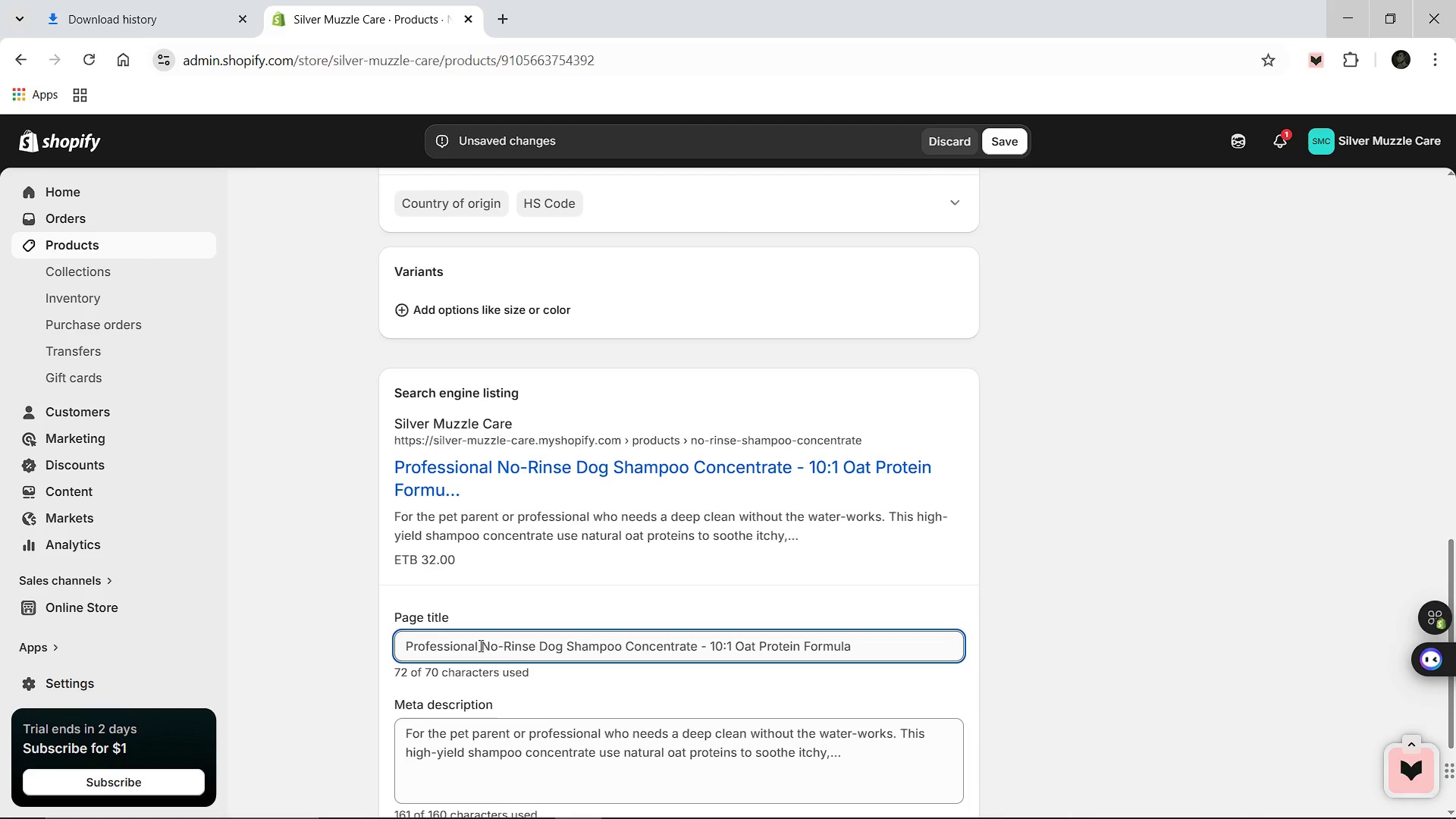 
wait(10.23)
 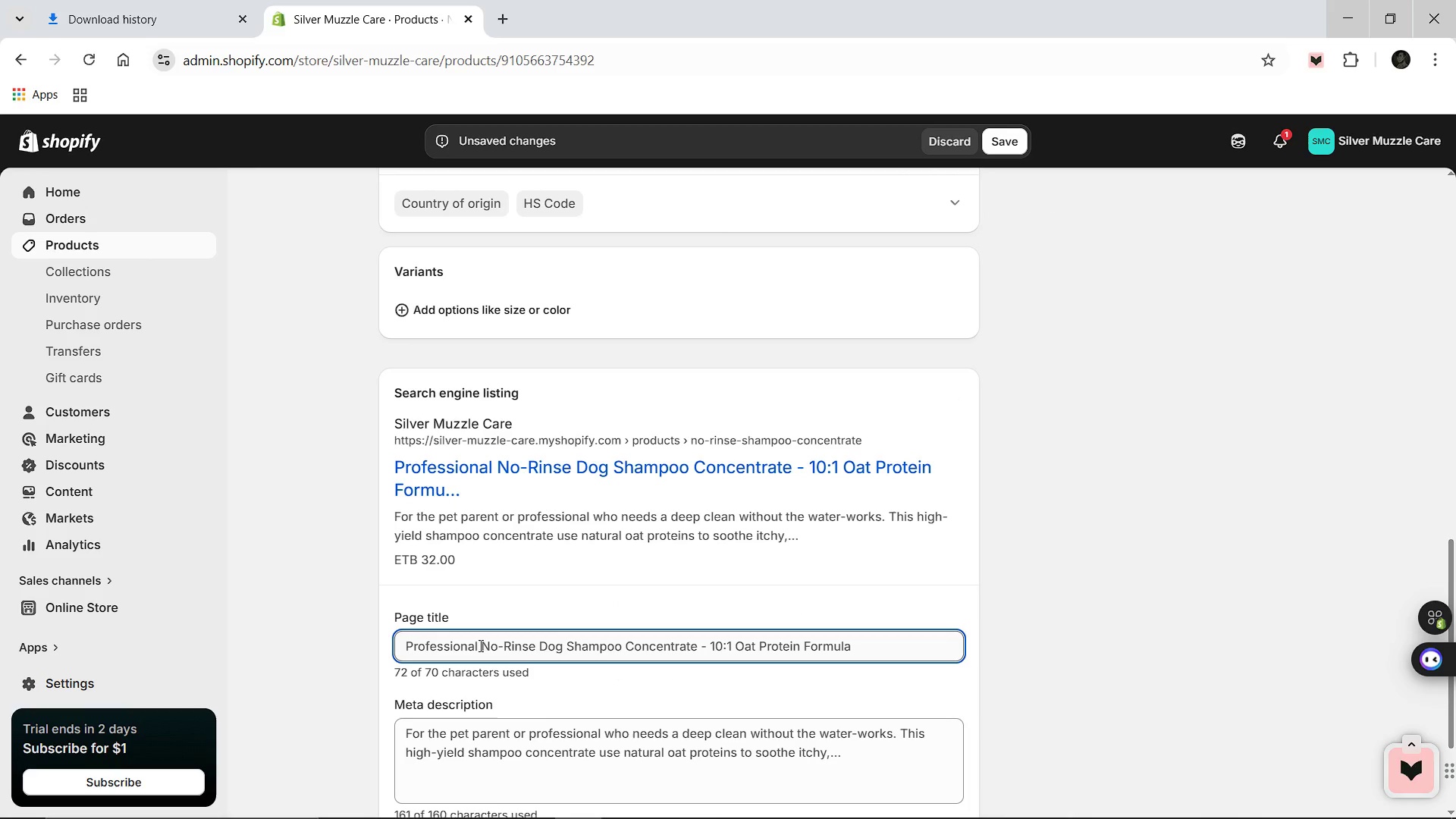 
left_click([697, 648])
 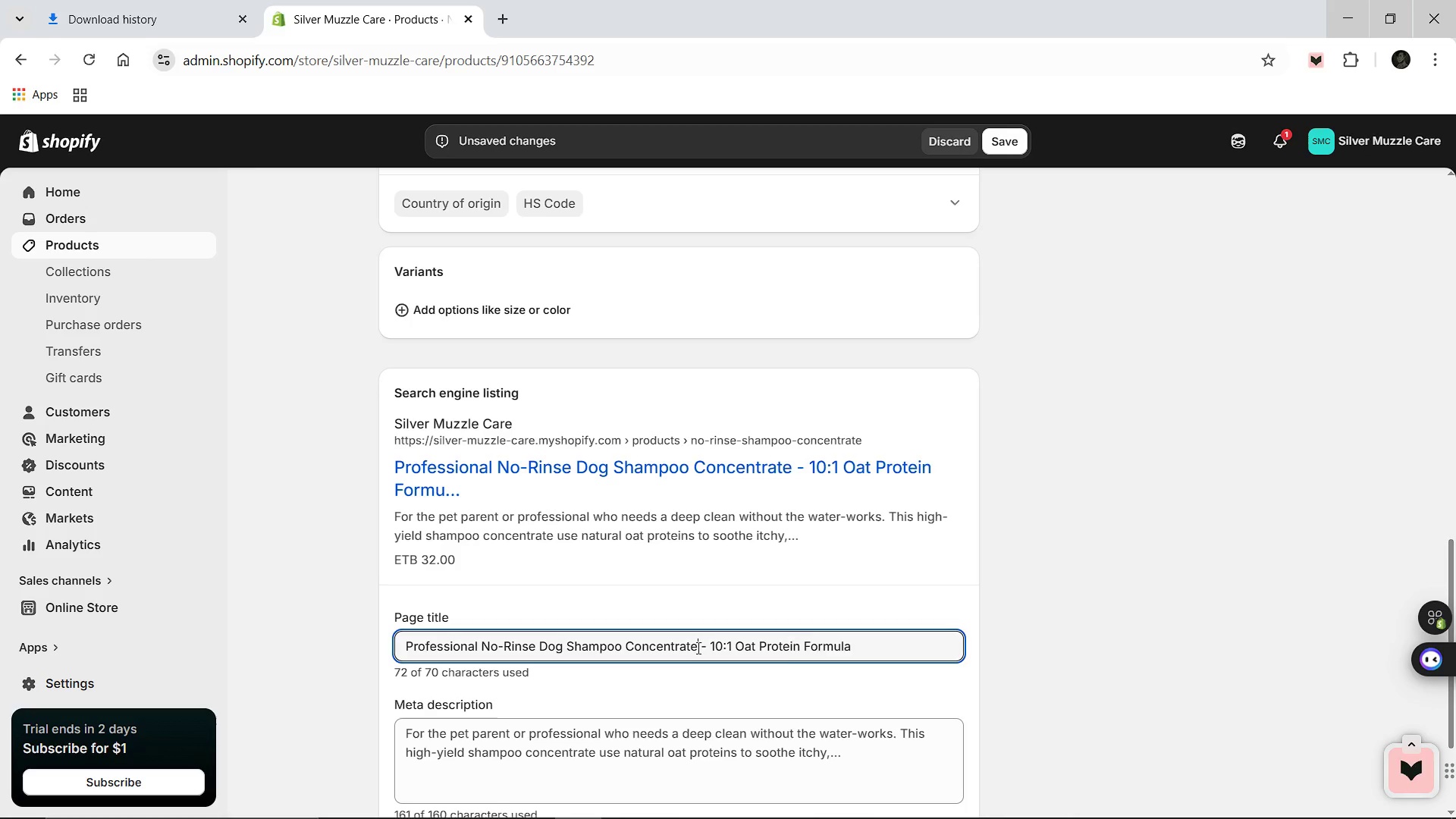 
hold_key(key=Backspace, duration=0.34)
 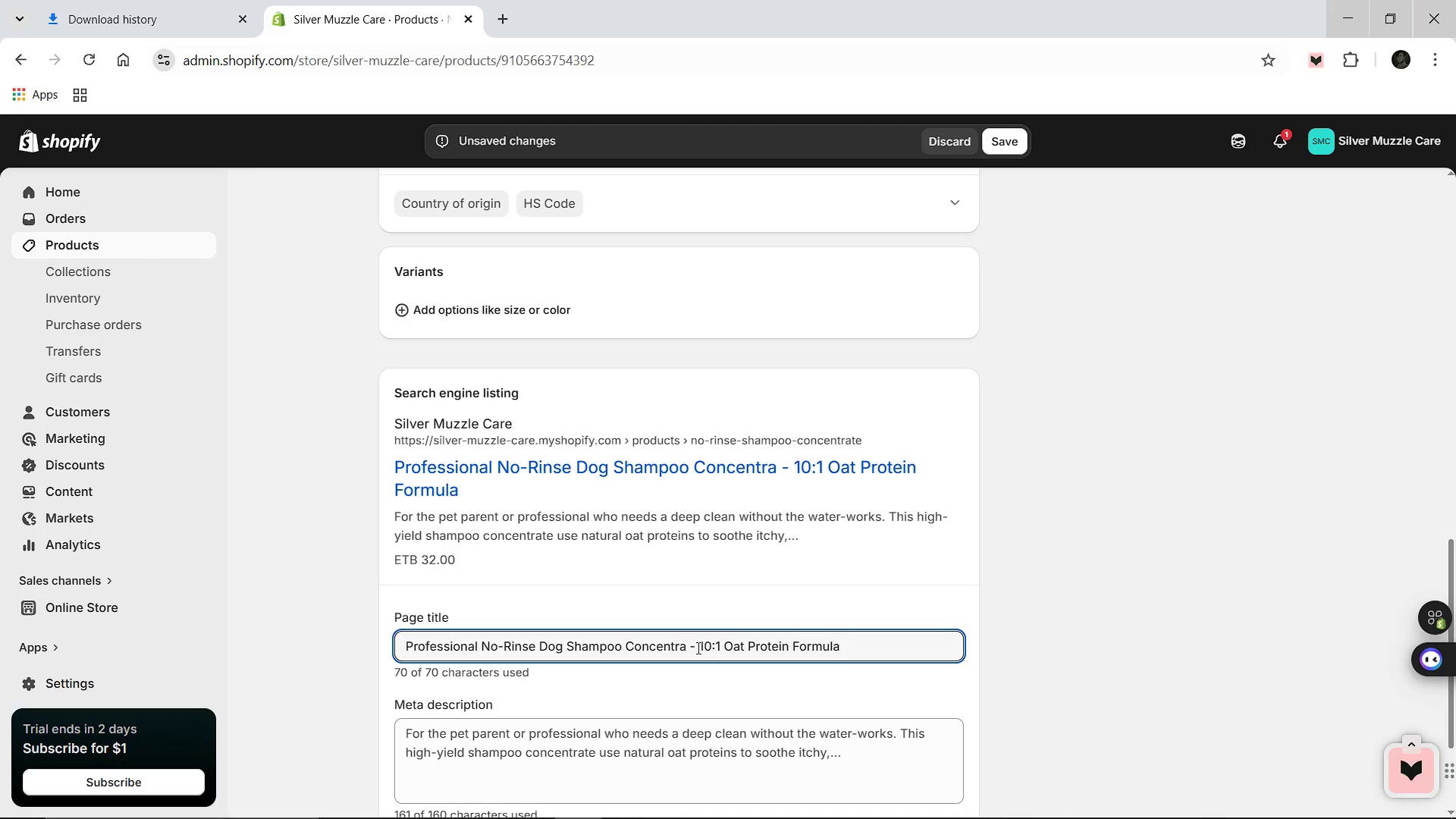 
key(Backspace)
 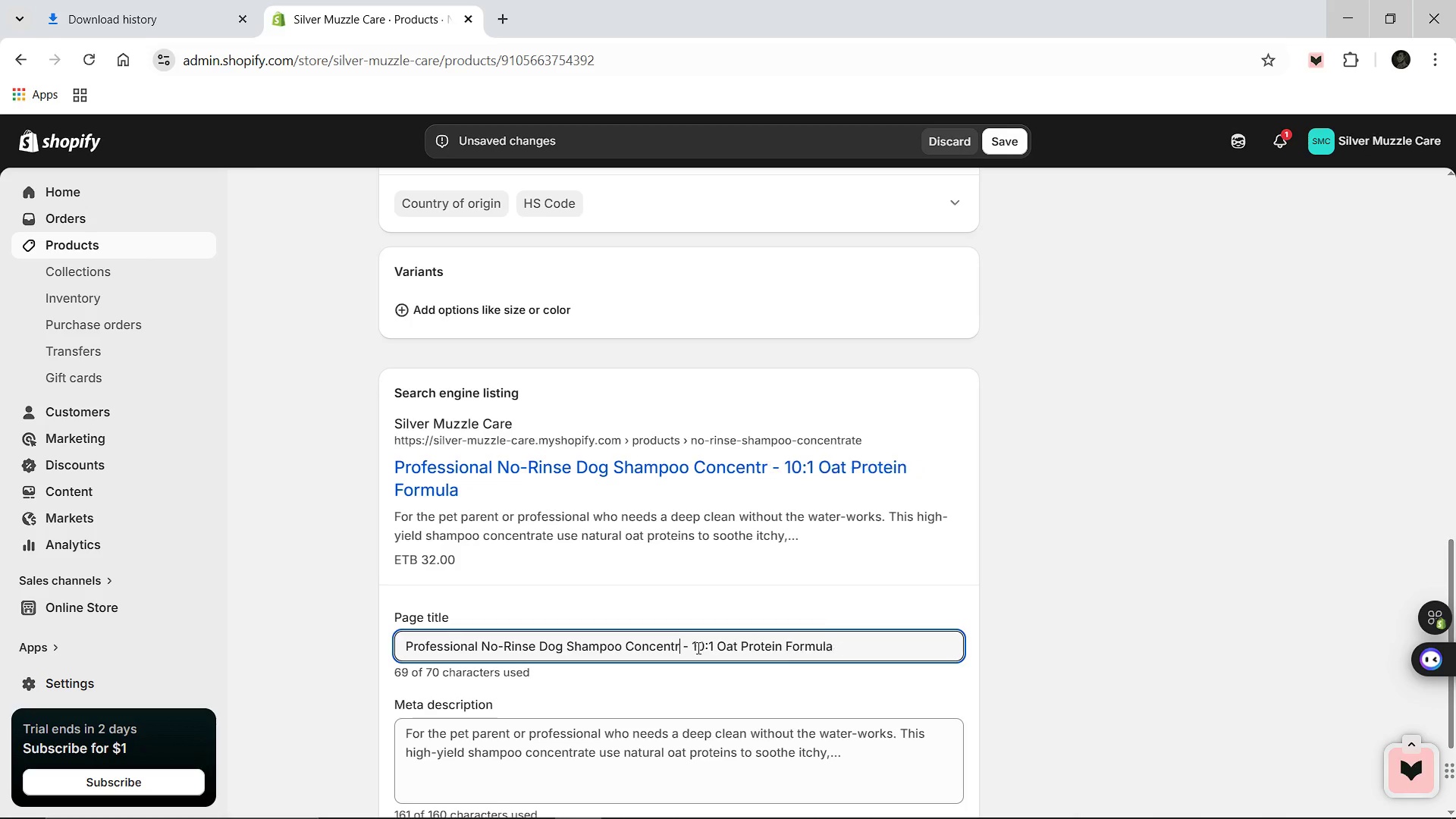 
key(Backspace)
 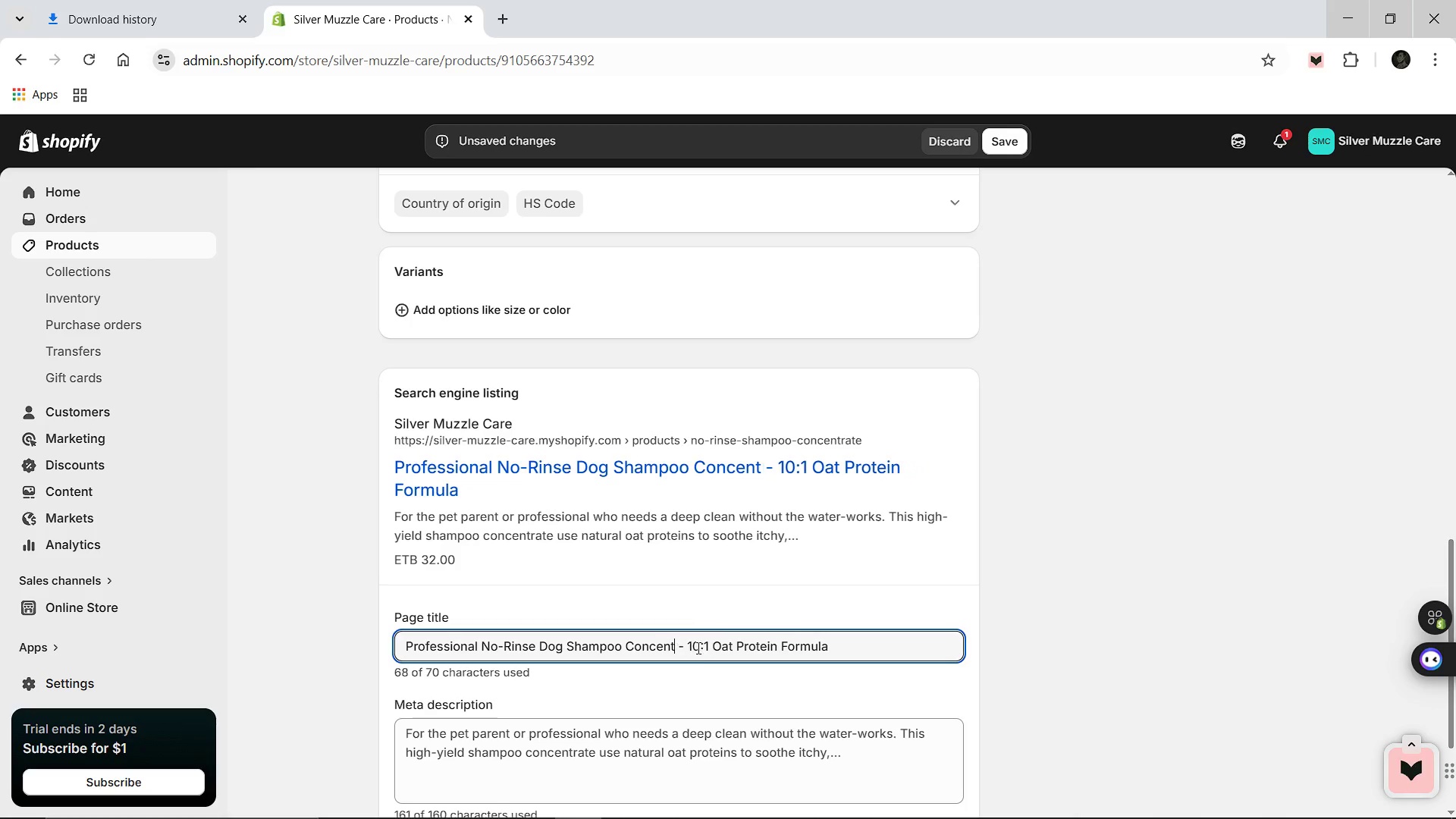 
key(Backspace)
 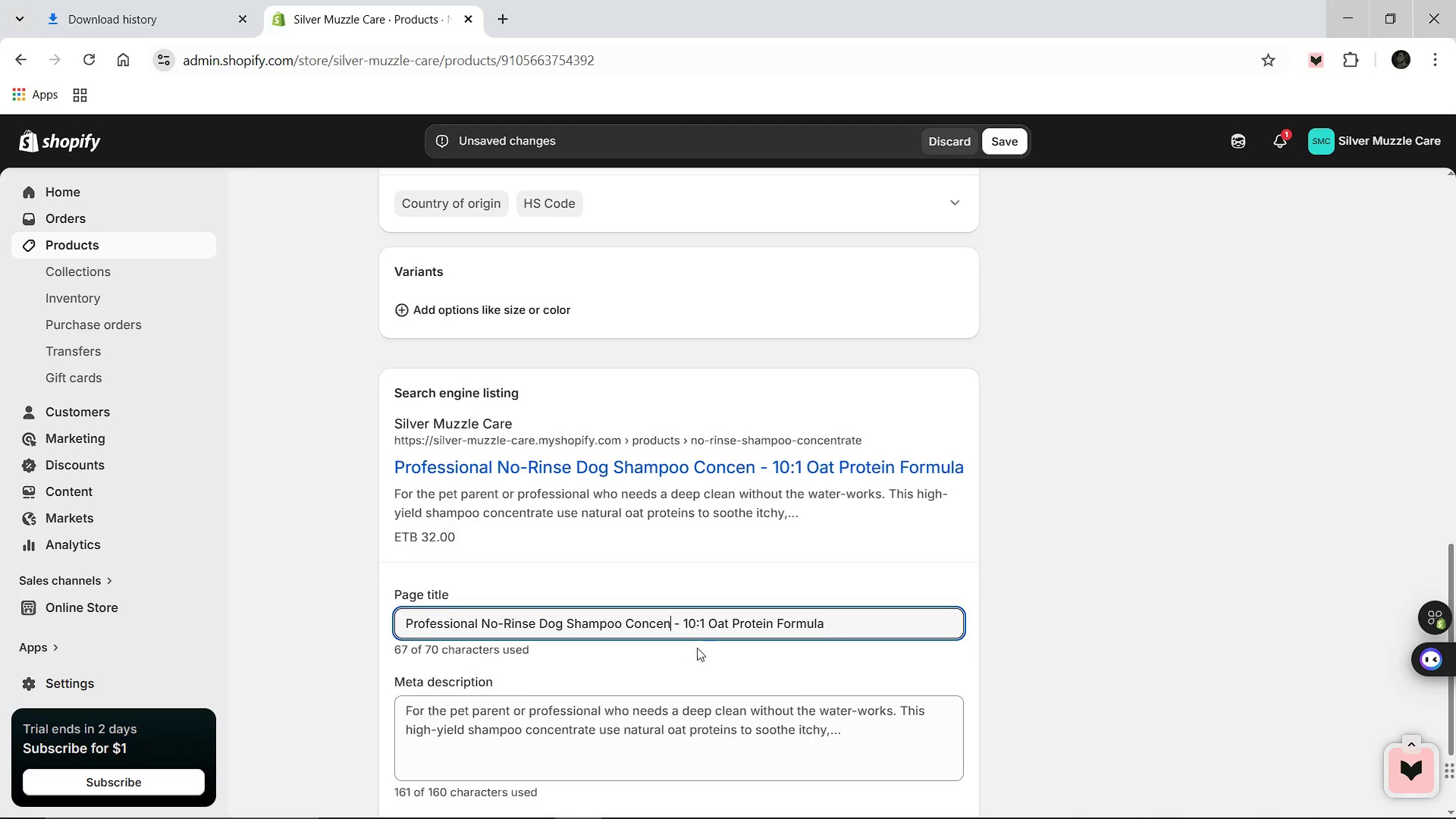 
key(Backspace)
 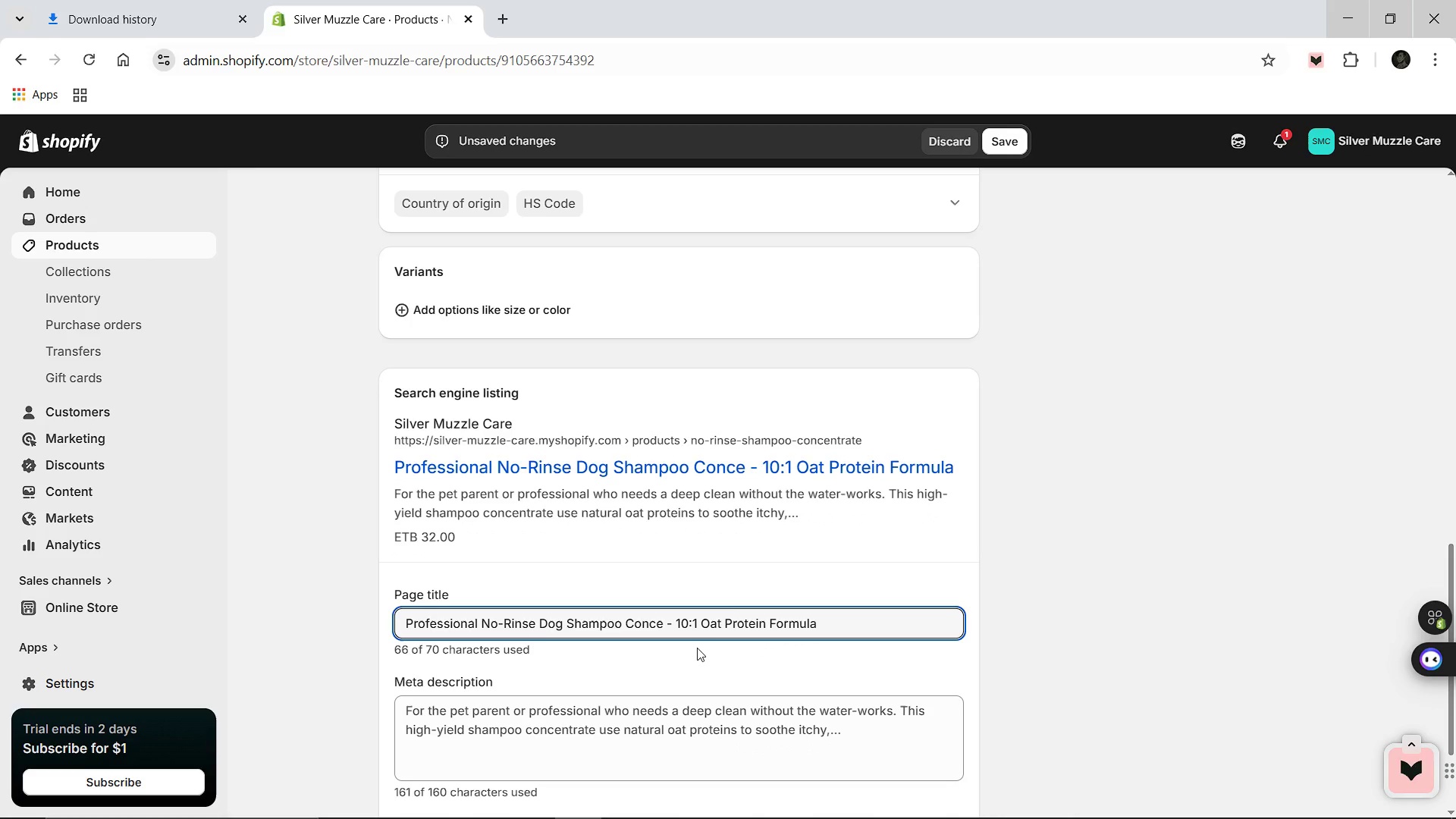 
key(Backspace)
 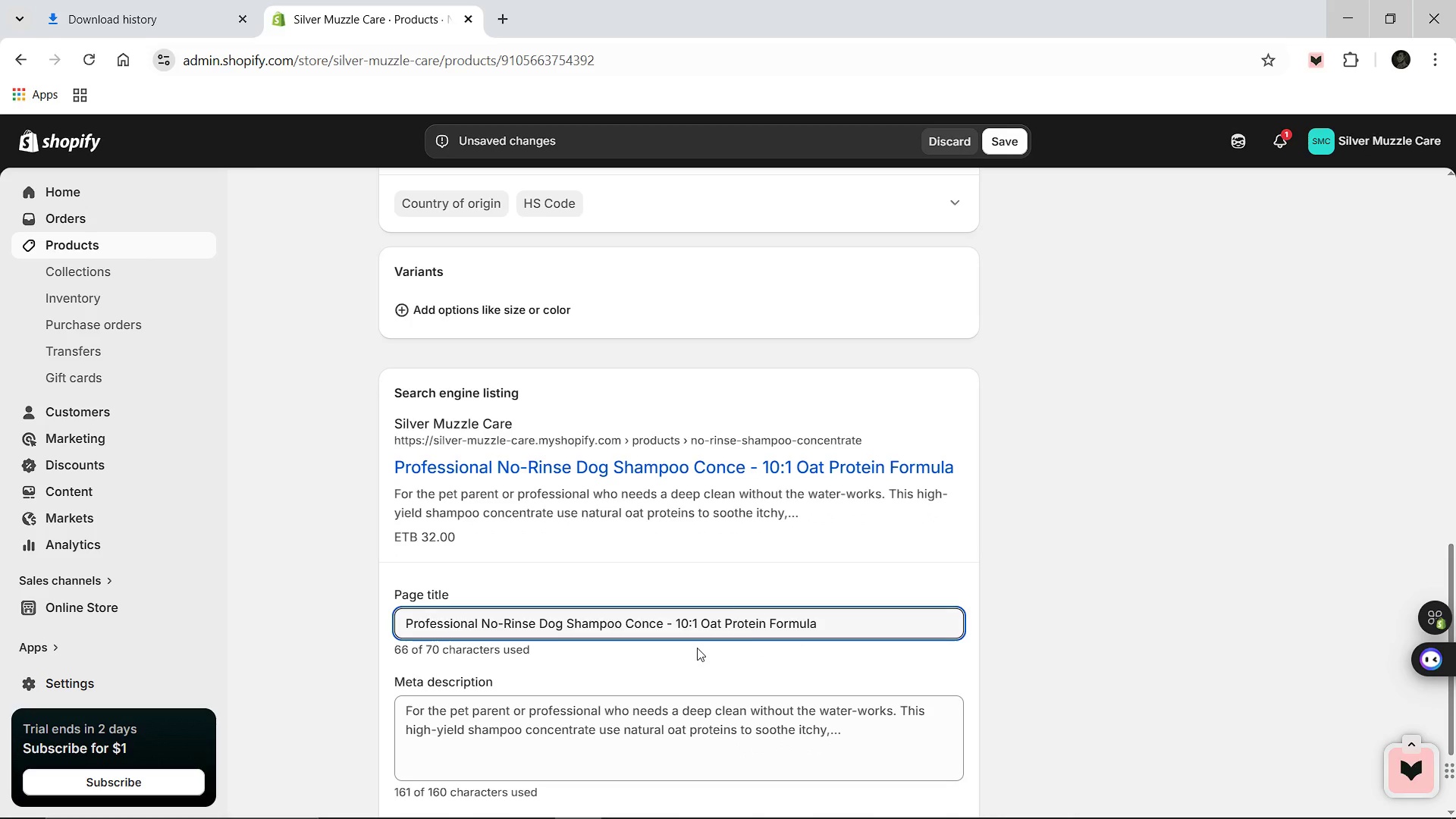 
key(Backspace)
 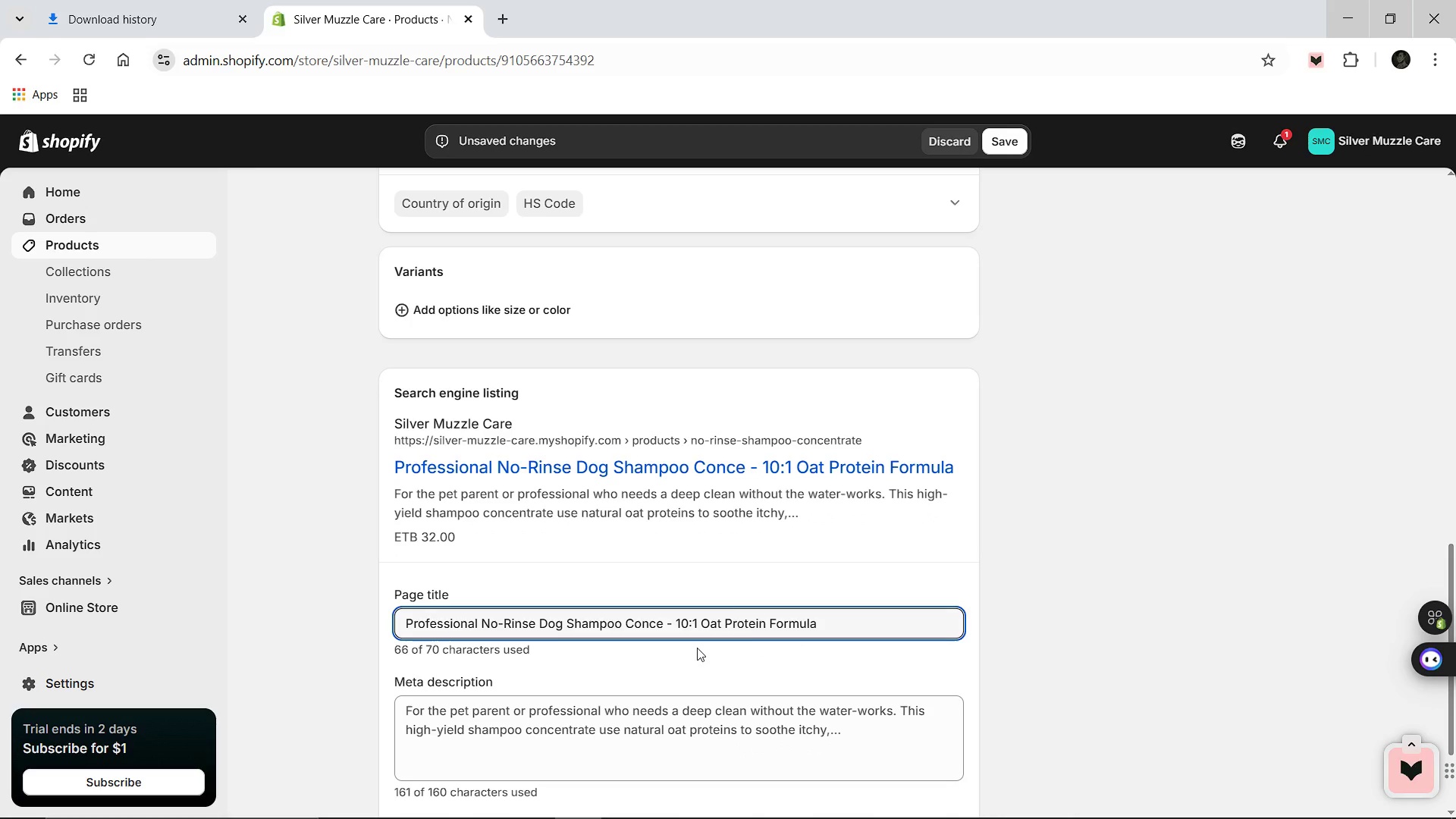 
key(Backspace)
 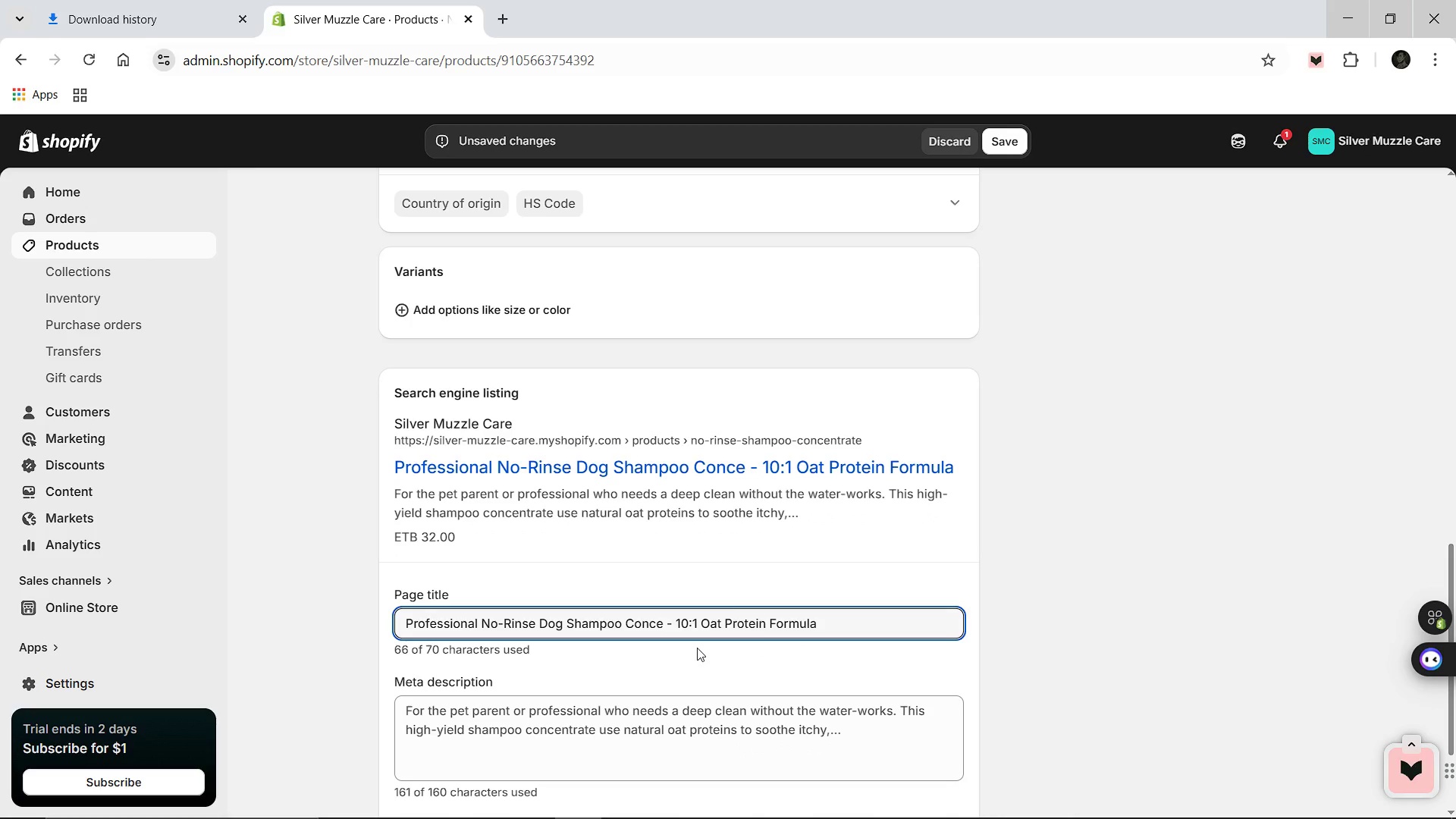 
key(Backspace)
 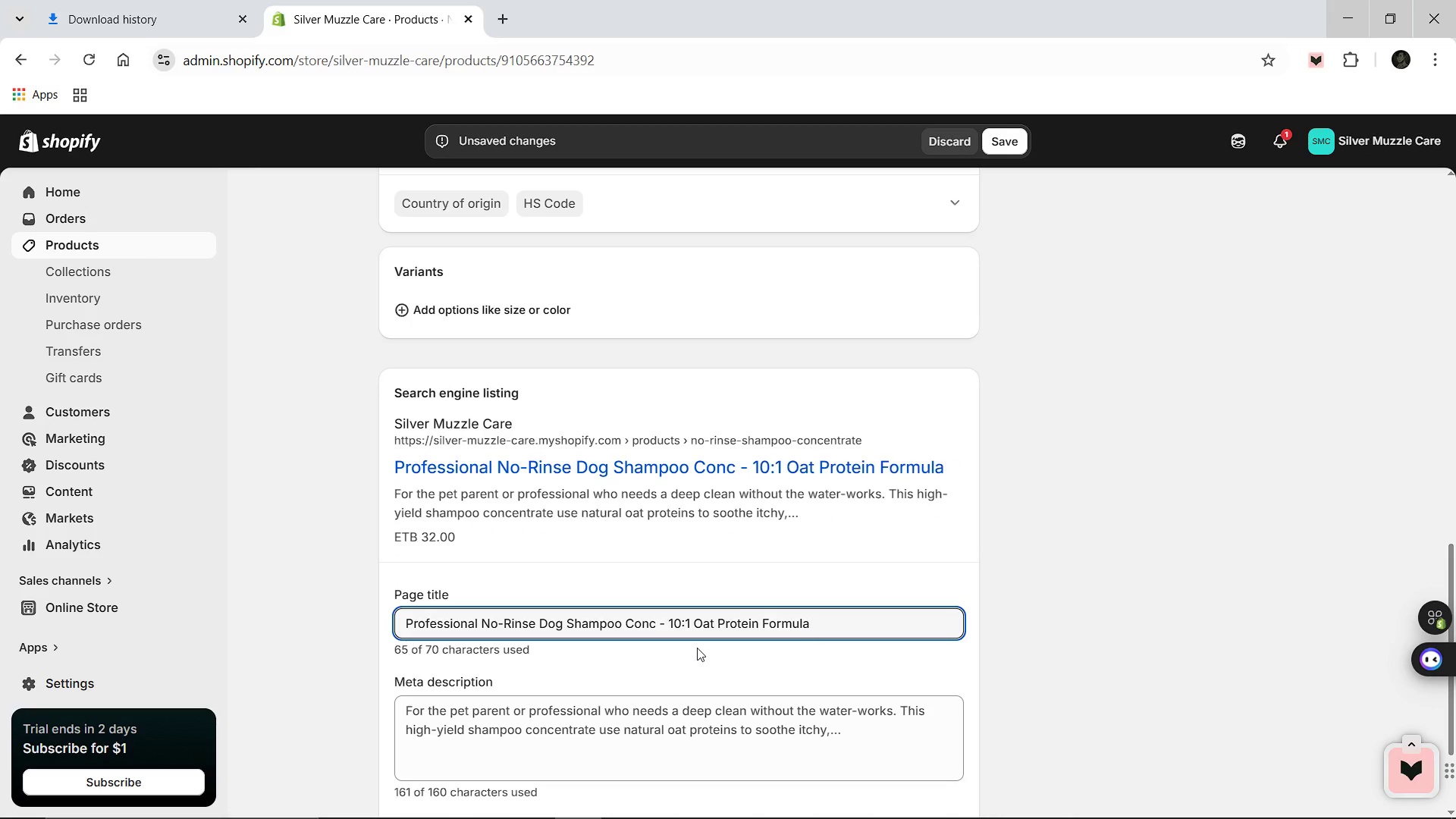 
key(Backspace)
 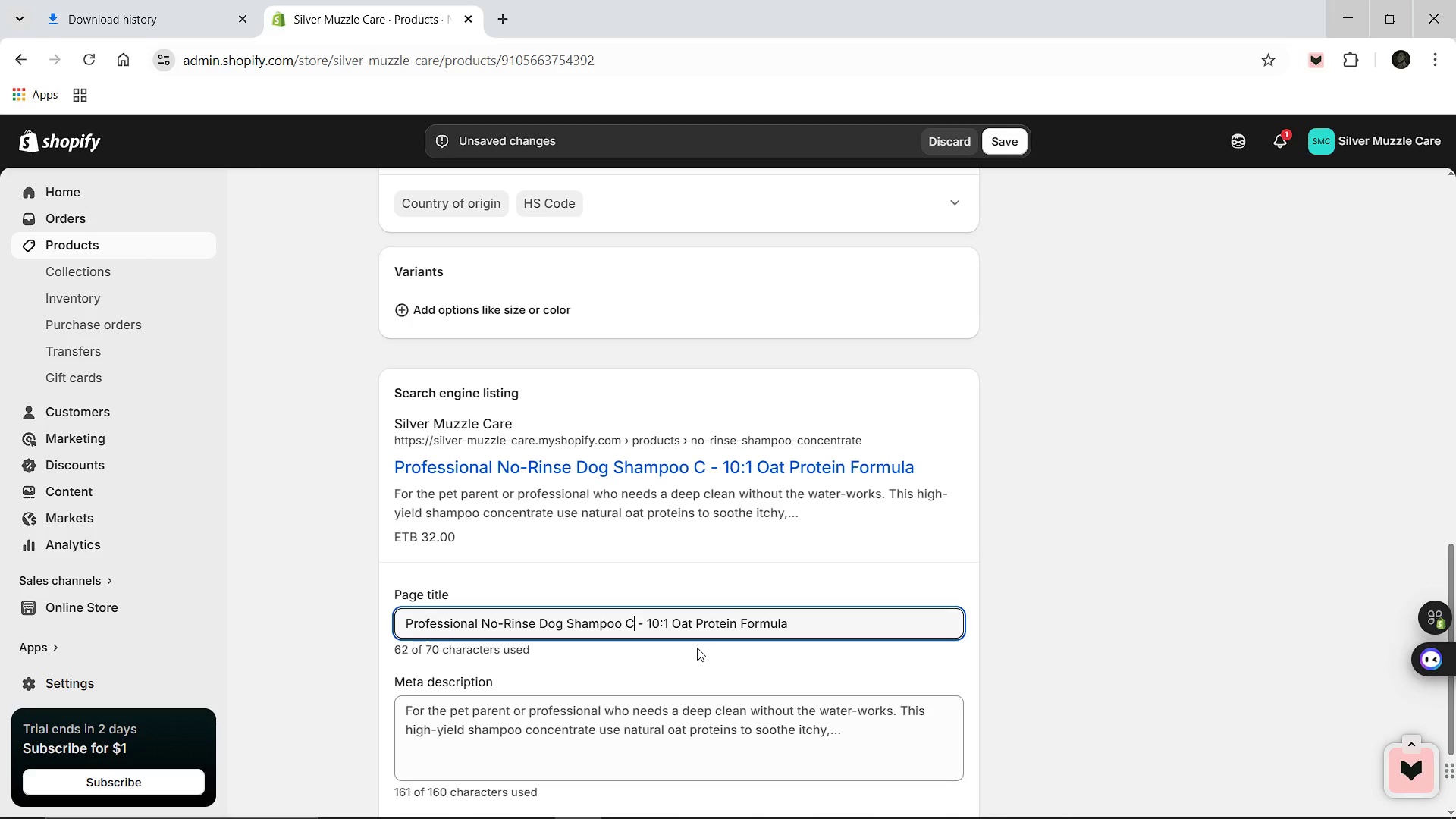 
key(Backspace)
 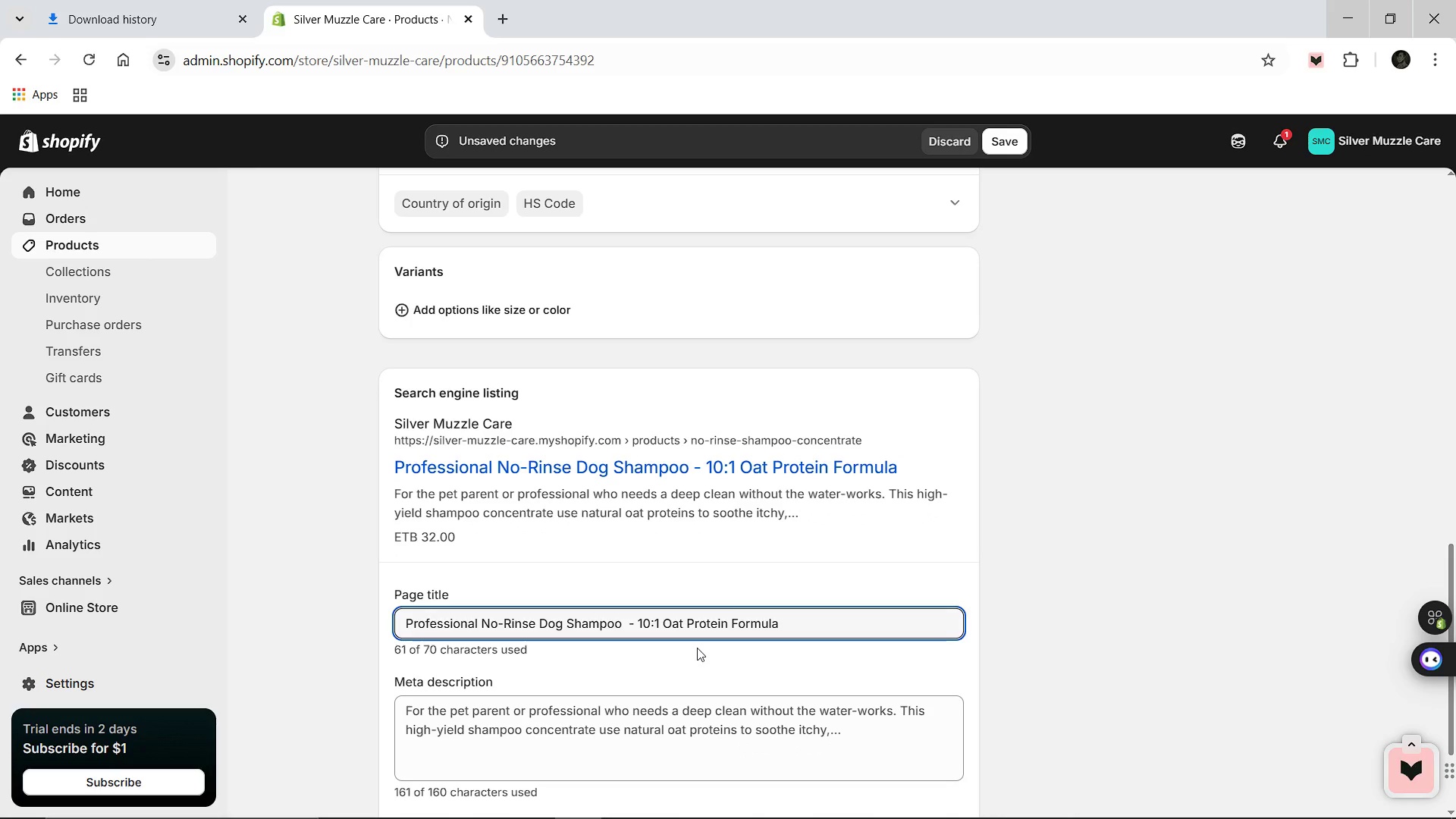 
key(Backspace)
 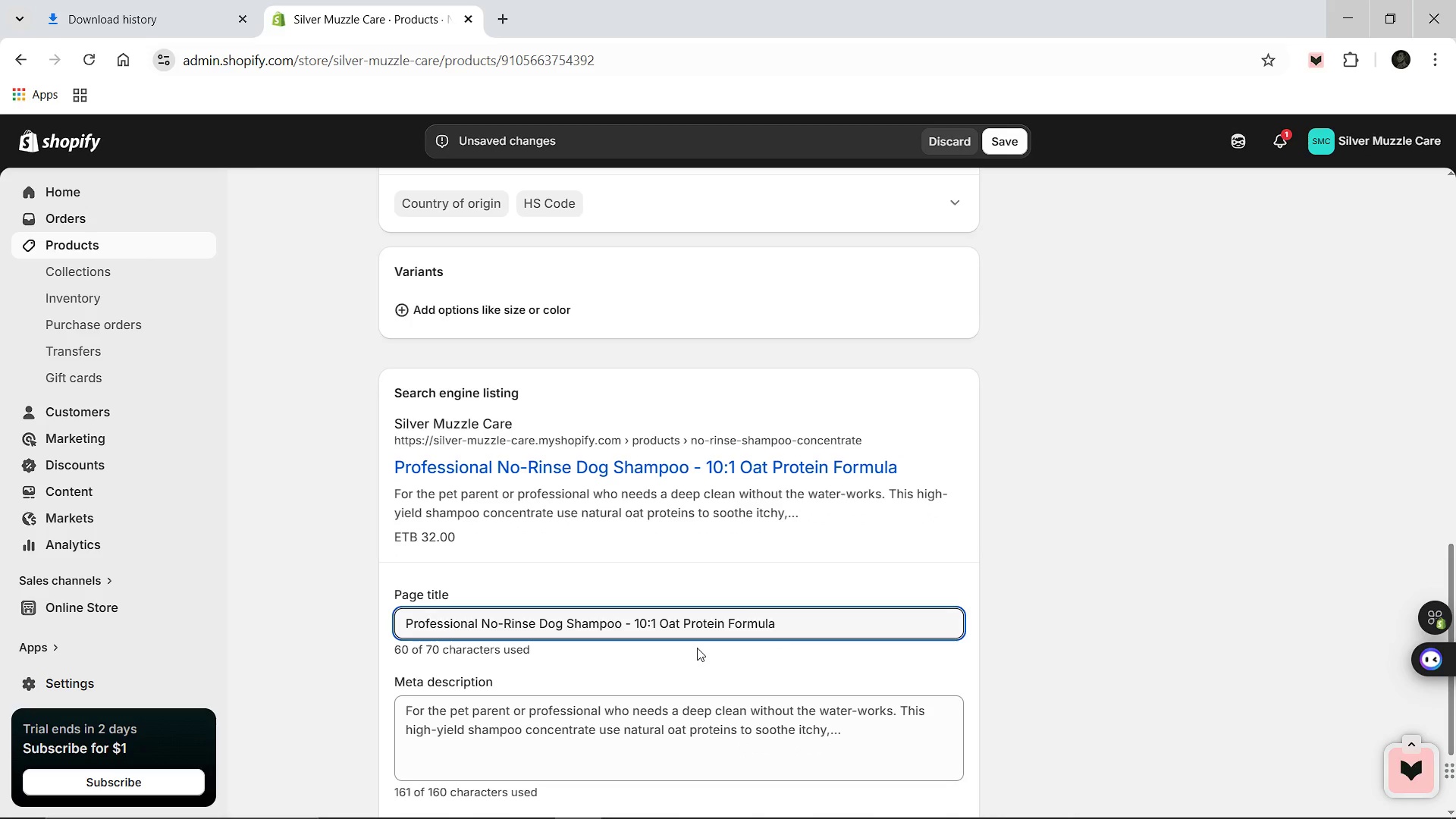 
key(ArrowRight)
 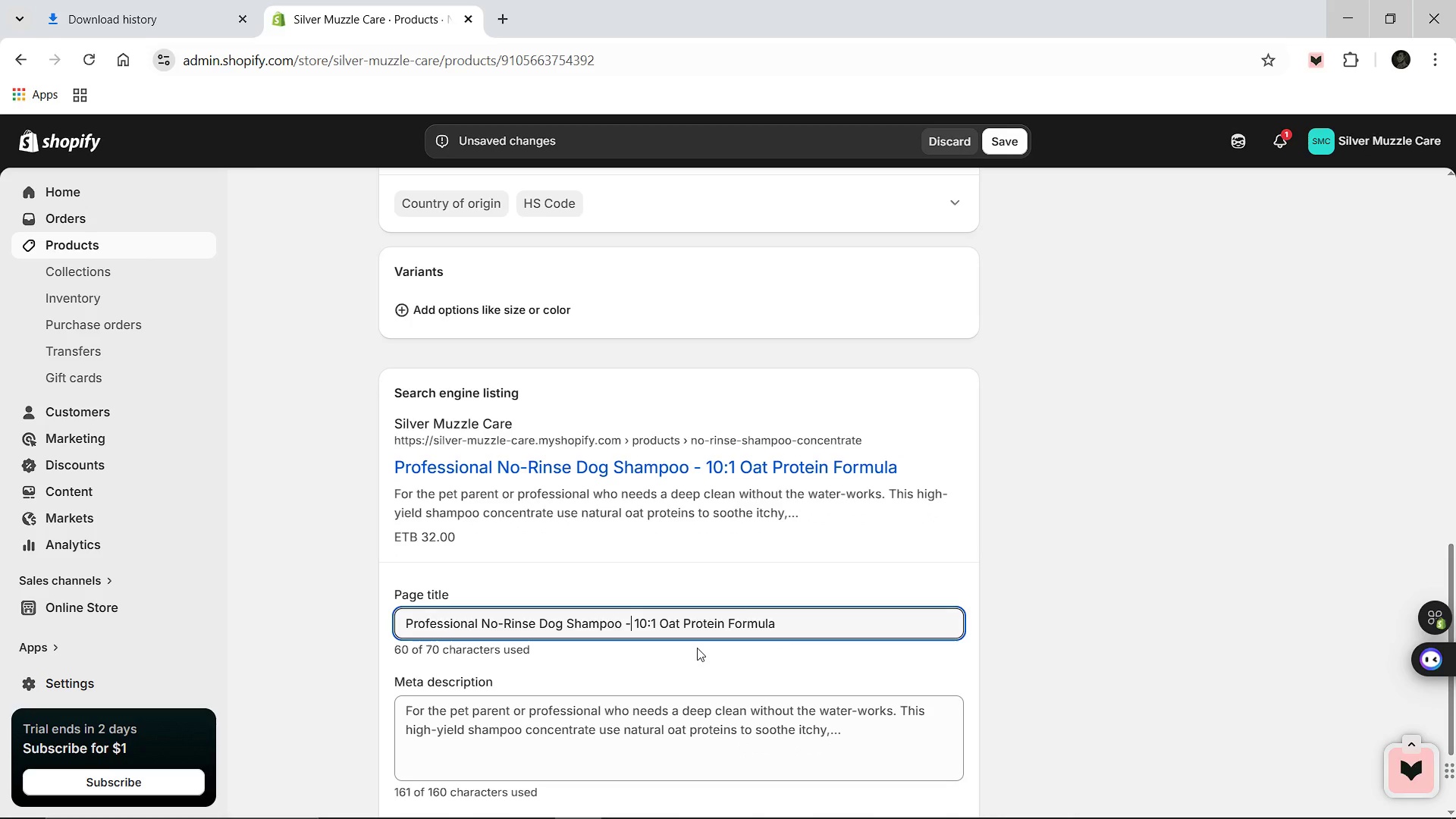 
key(ArrowRight)
 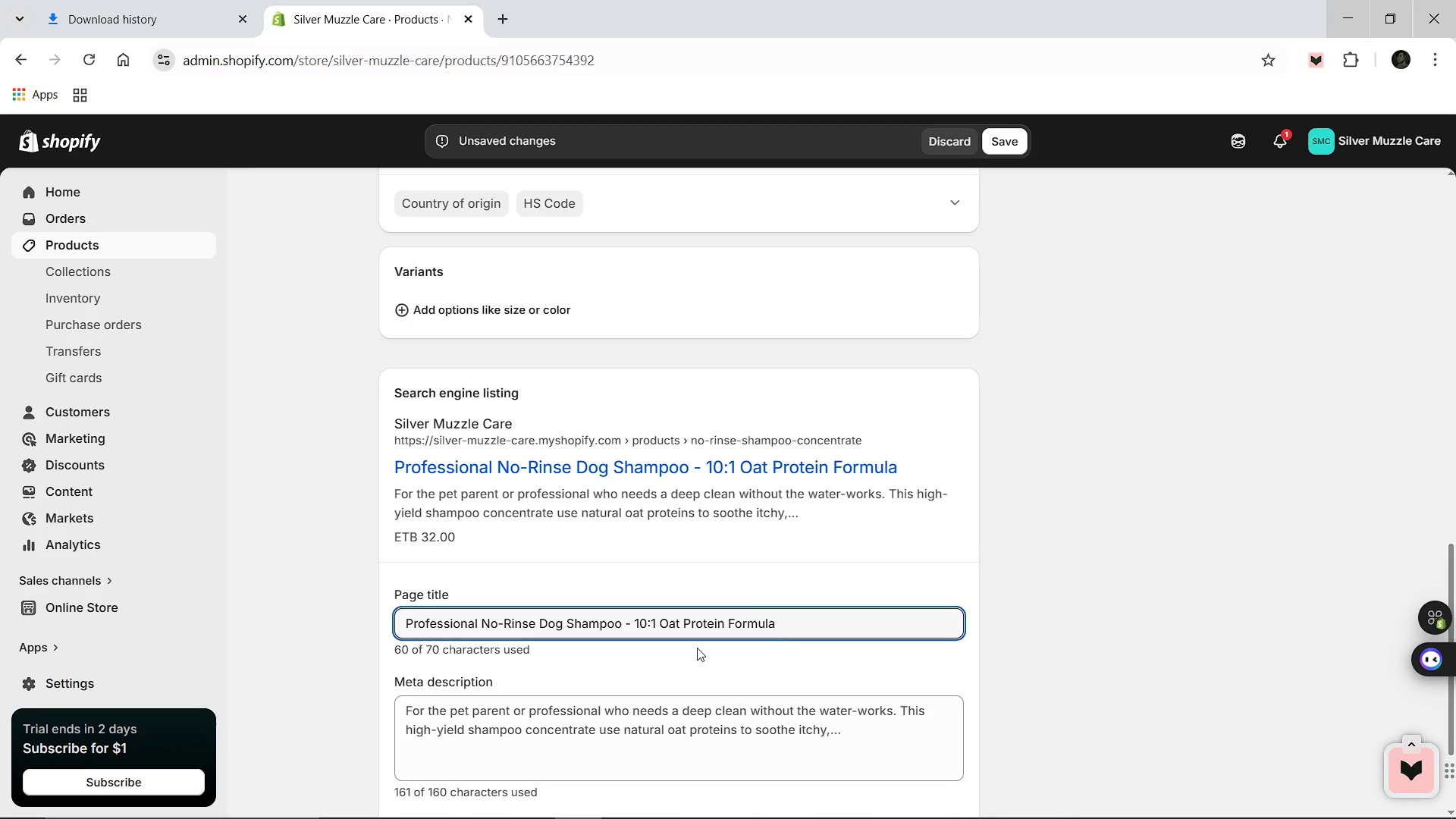 
key(Backspace)
 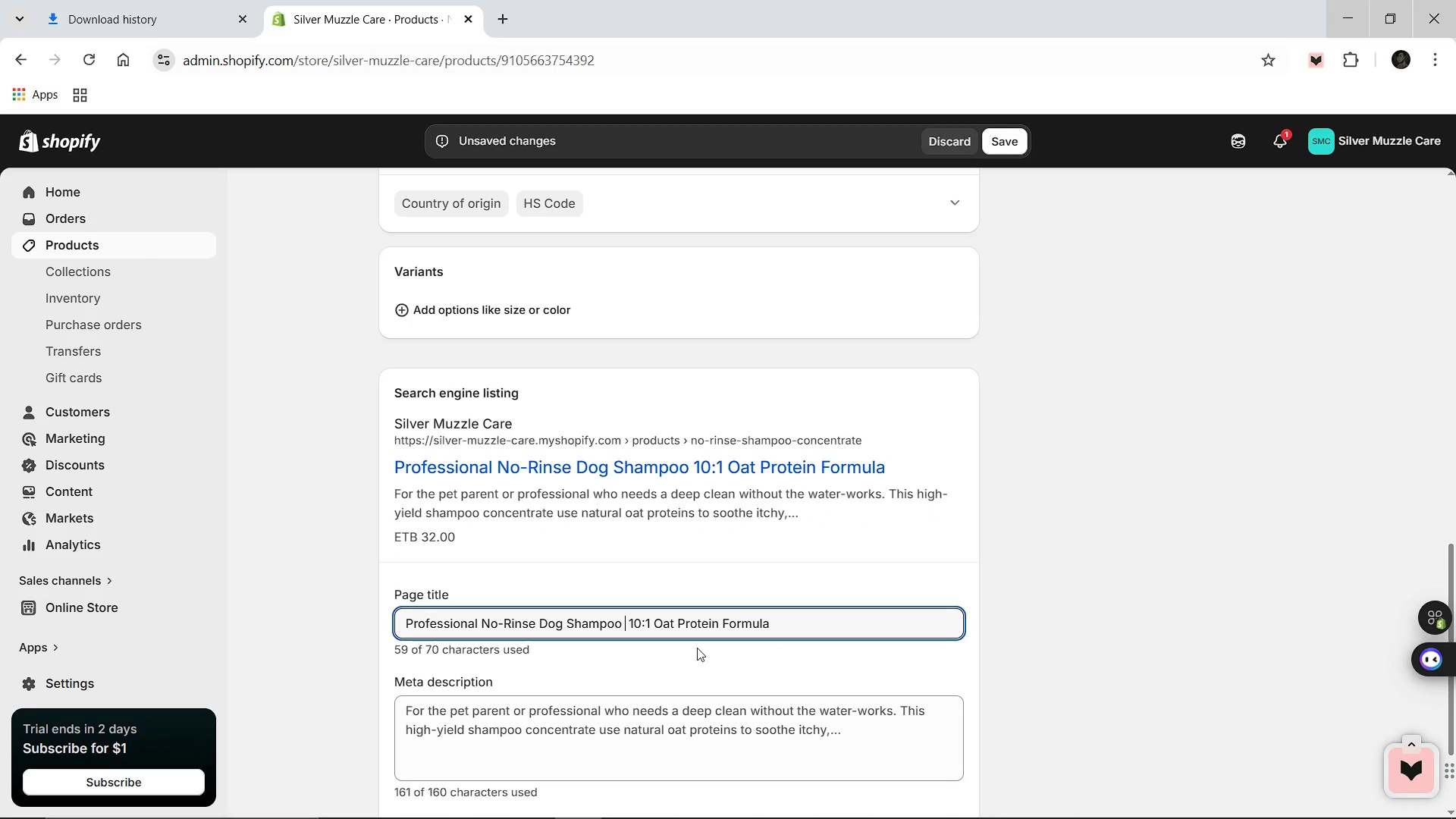 
key(Shift+Break)
 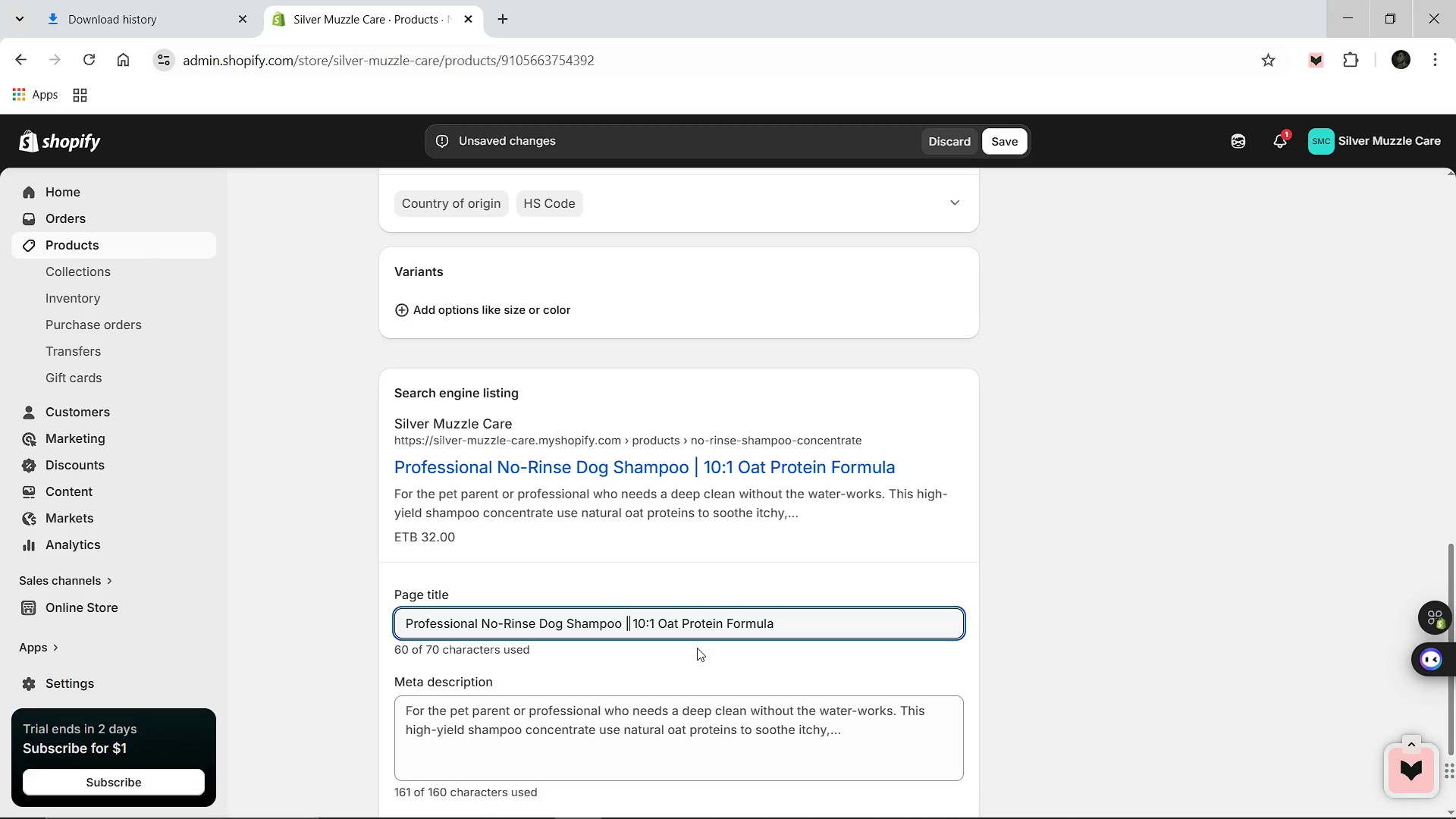 
left_click([566, 726])
 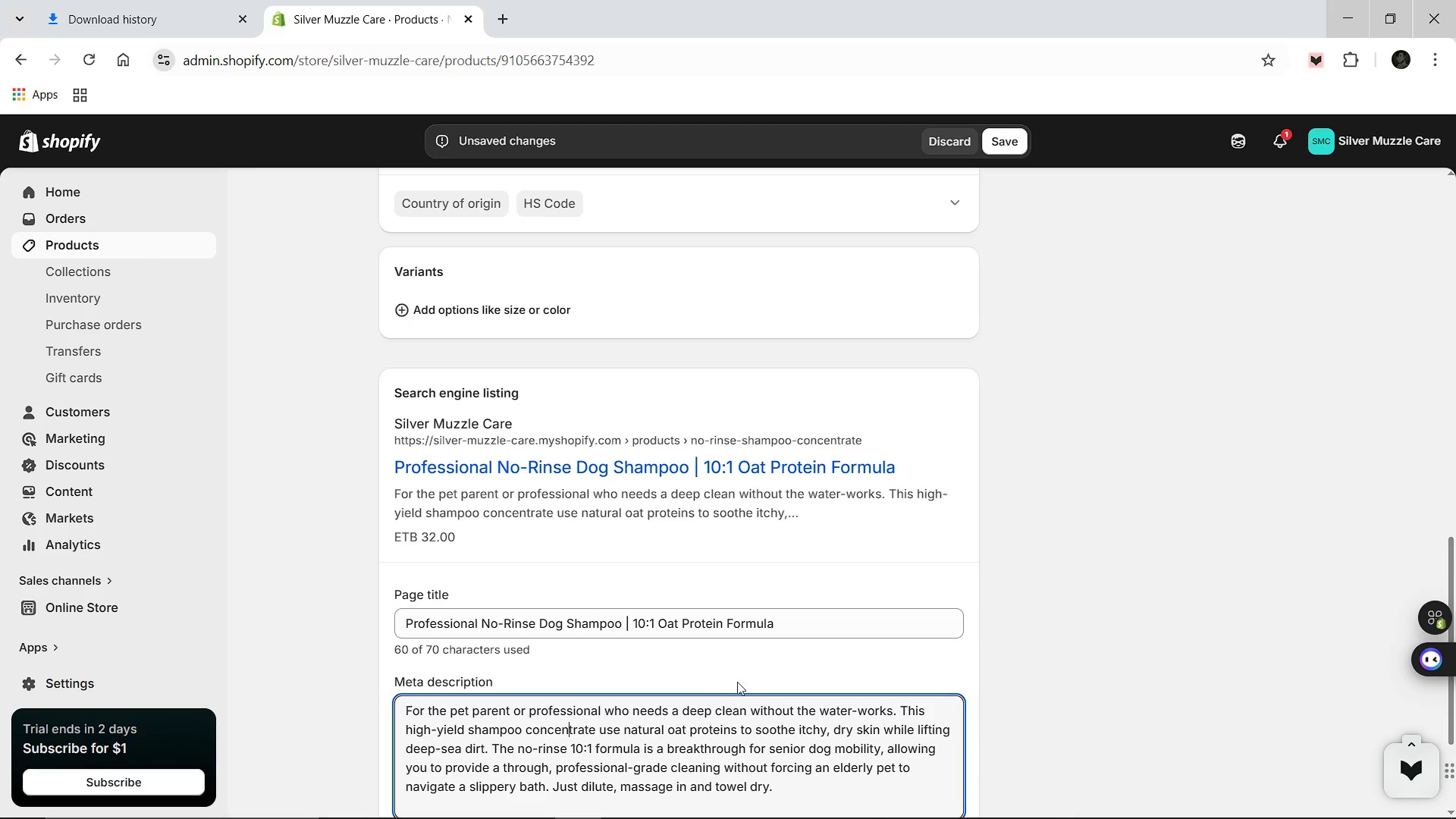 
left_click([779, 629])
 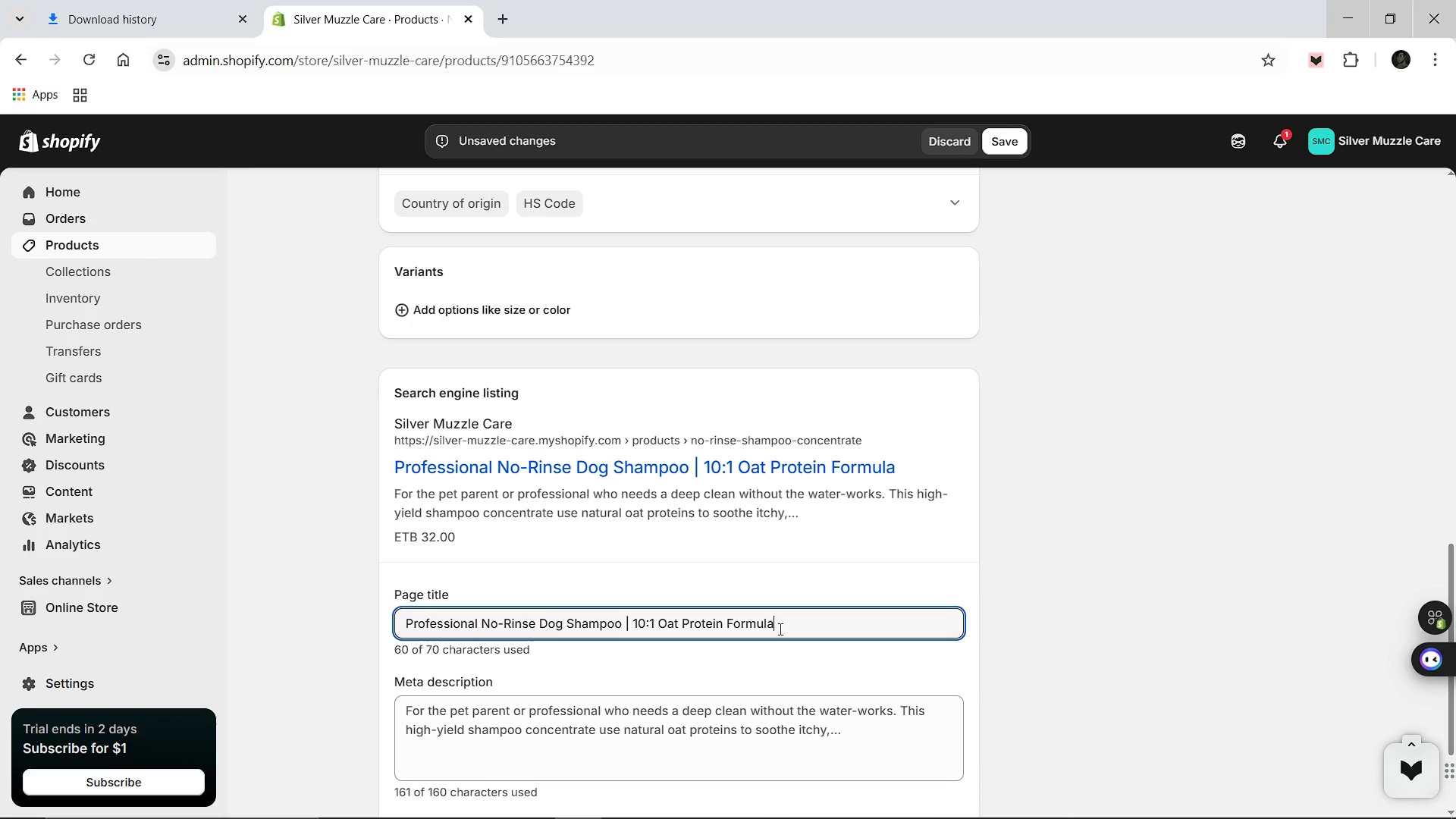 
key(Backspace)
key(Backspace)
key(Backspace)
key(Backspace)
key(Backspace)
key(Backspace)
key(Backspace)
type(Concentrate)
 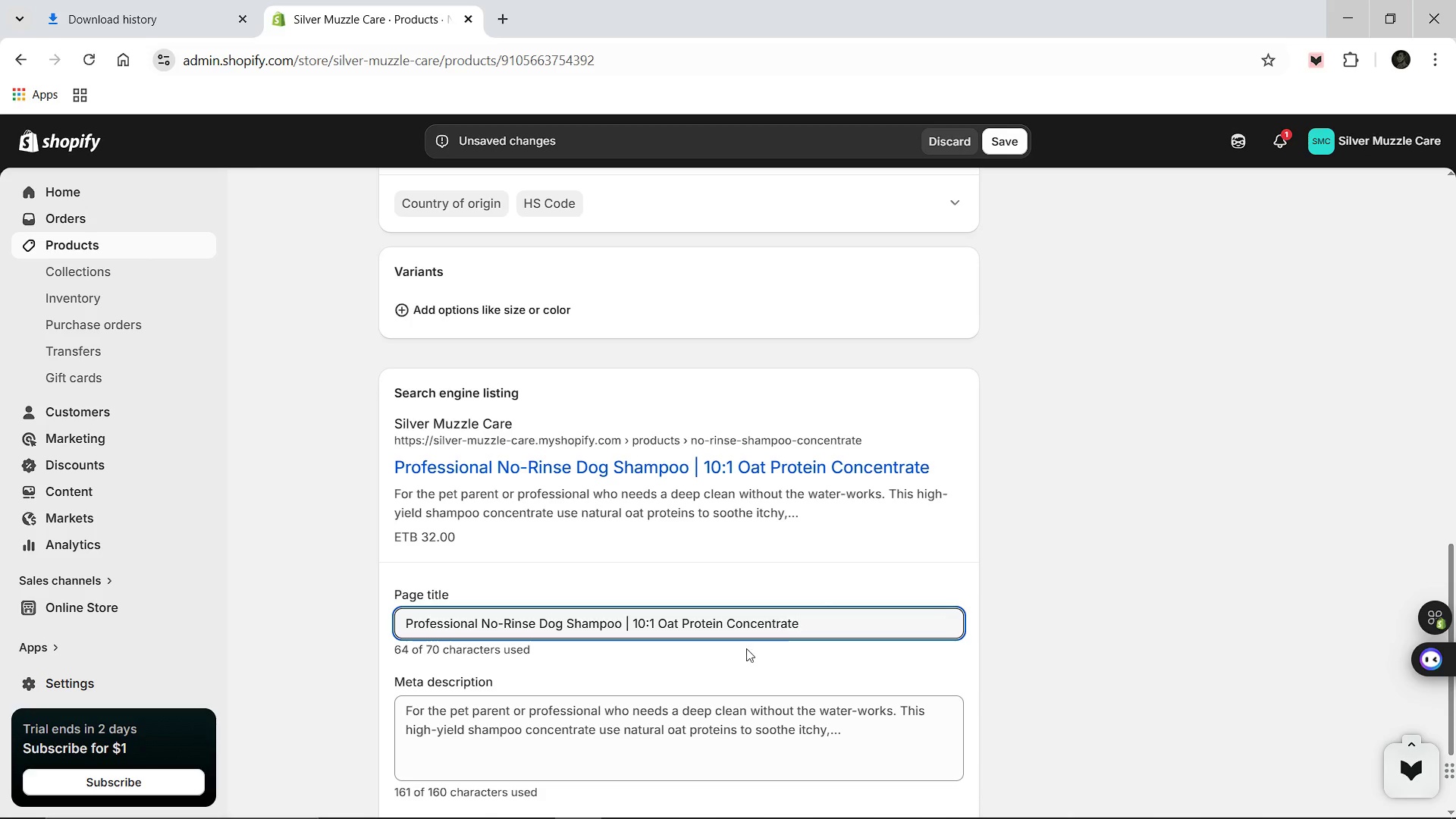 
left_click([663, 692])
 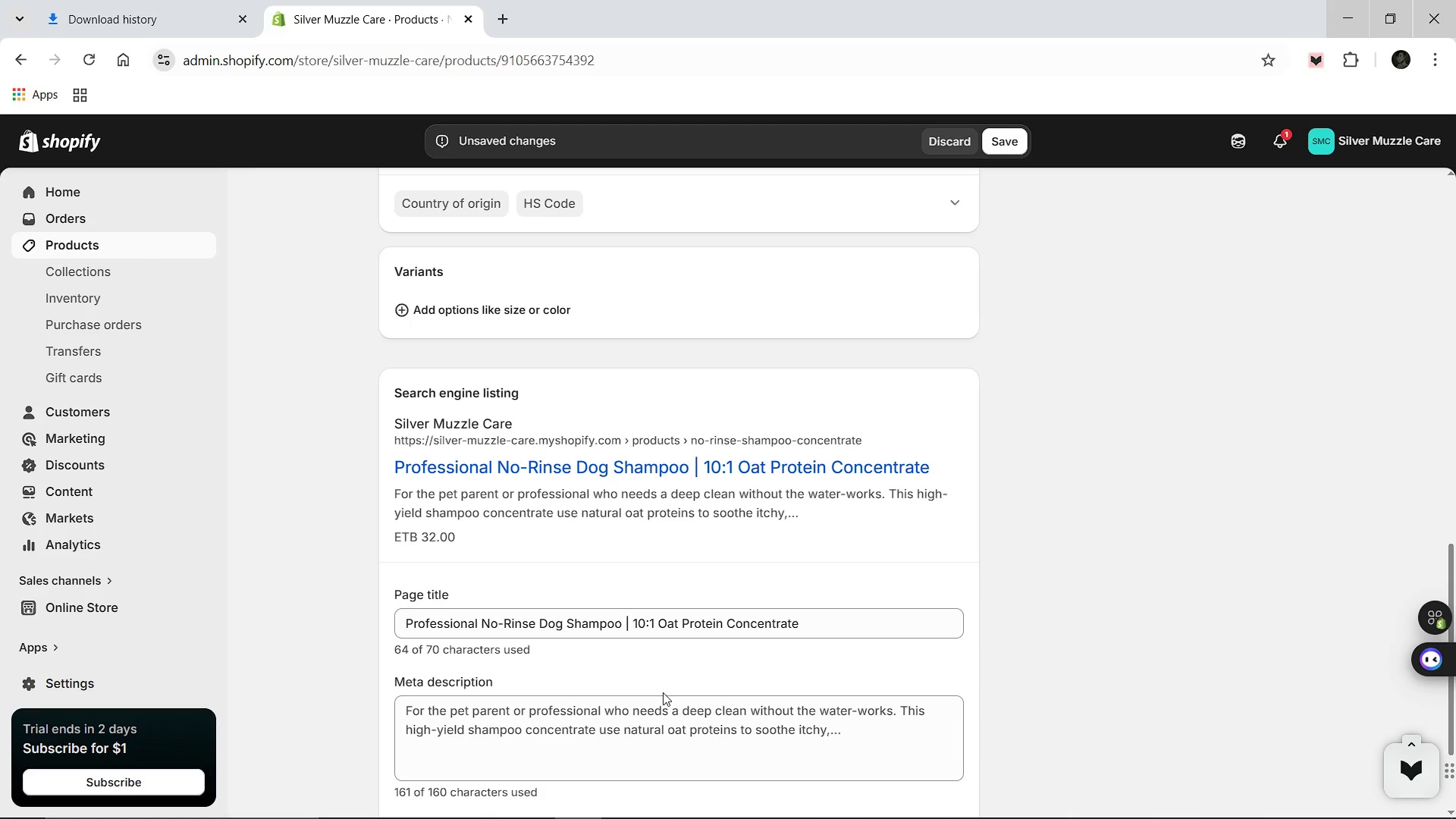 
key(Control+ControlLeft)
 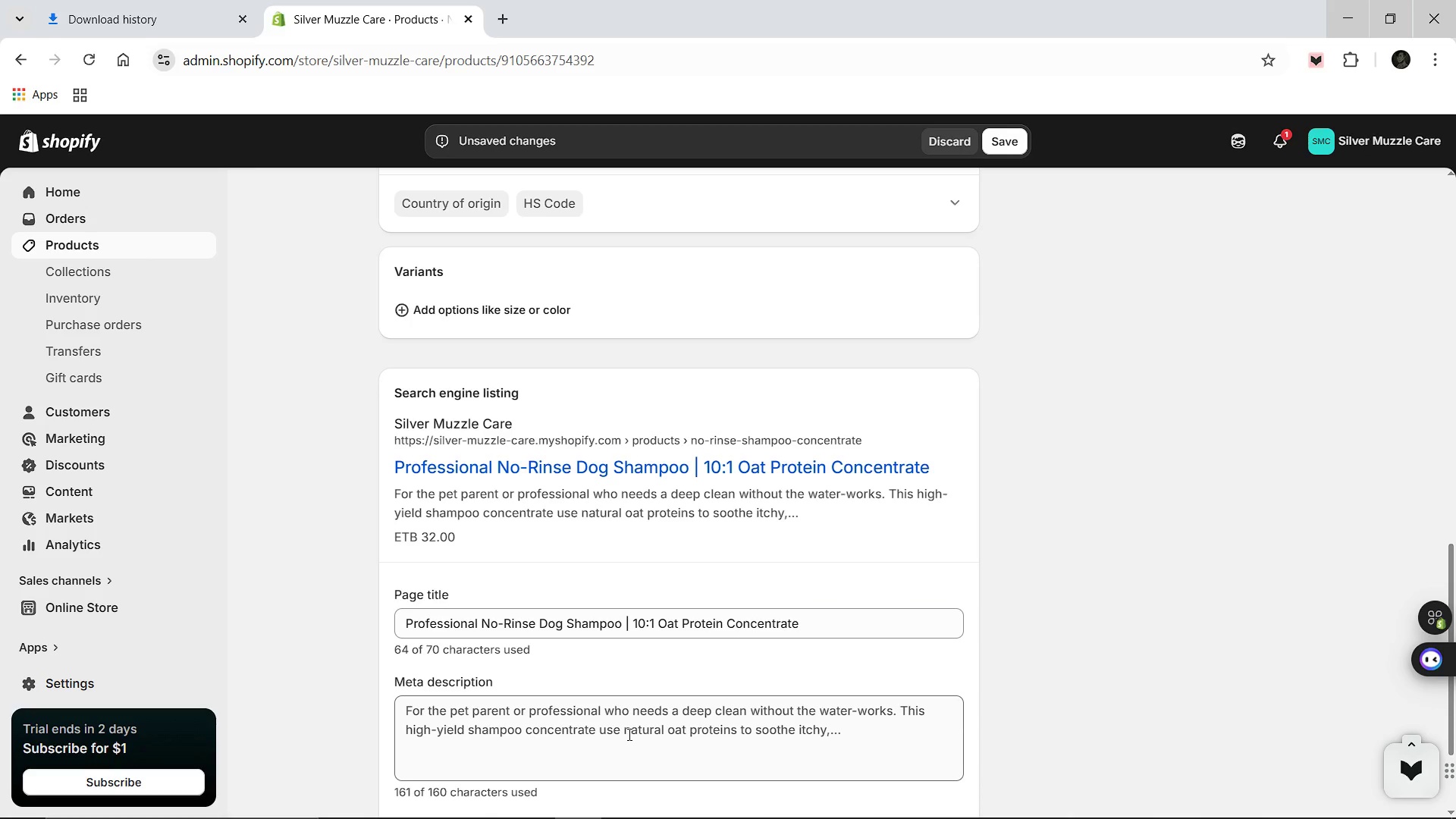 
left_click([628, 734])
 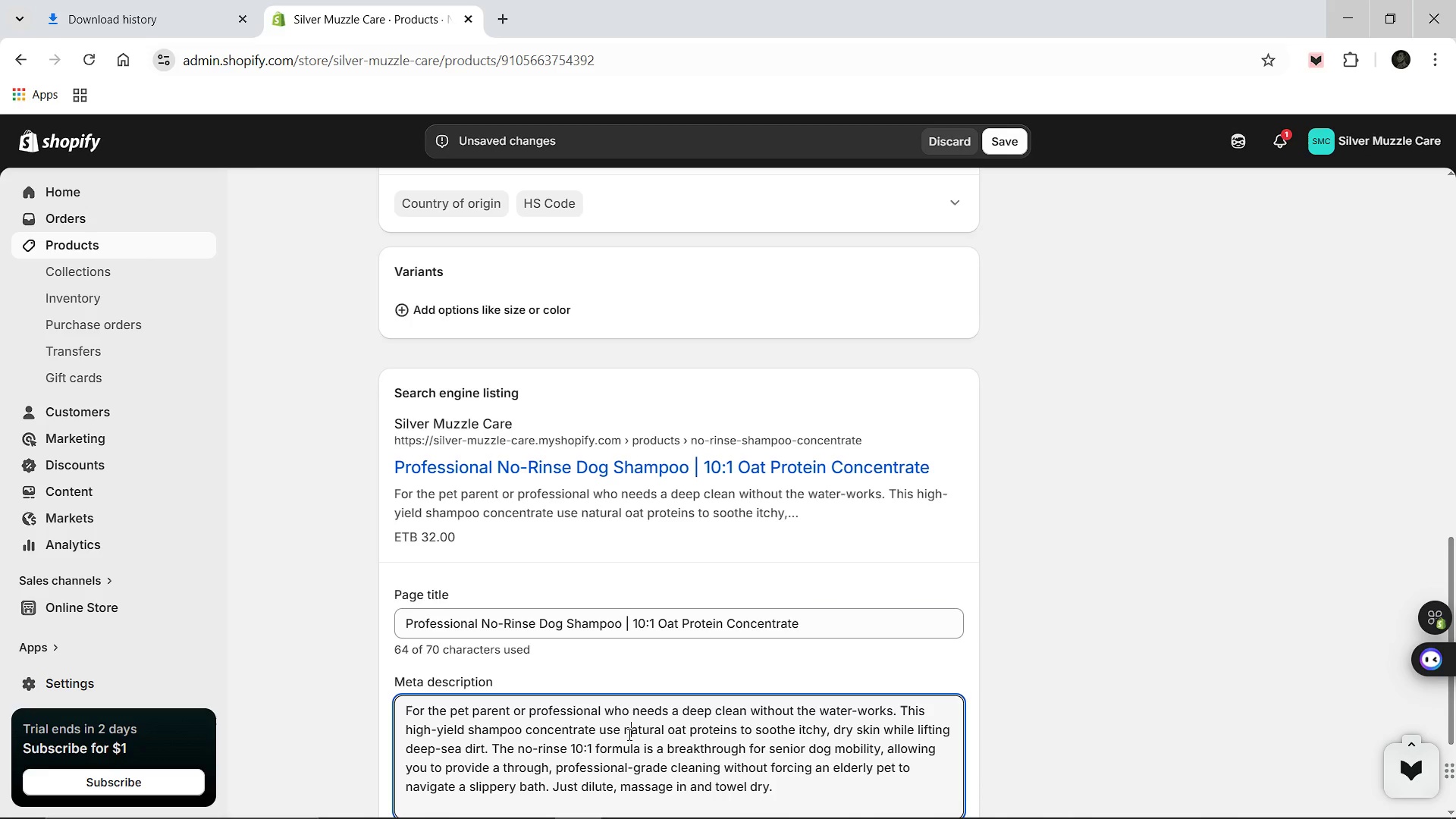 
key(Control+A)
 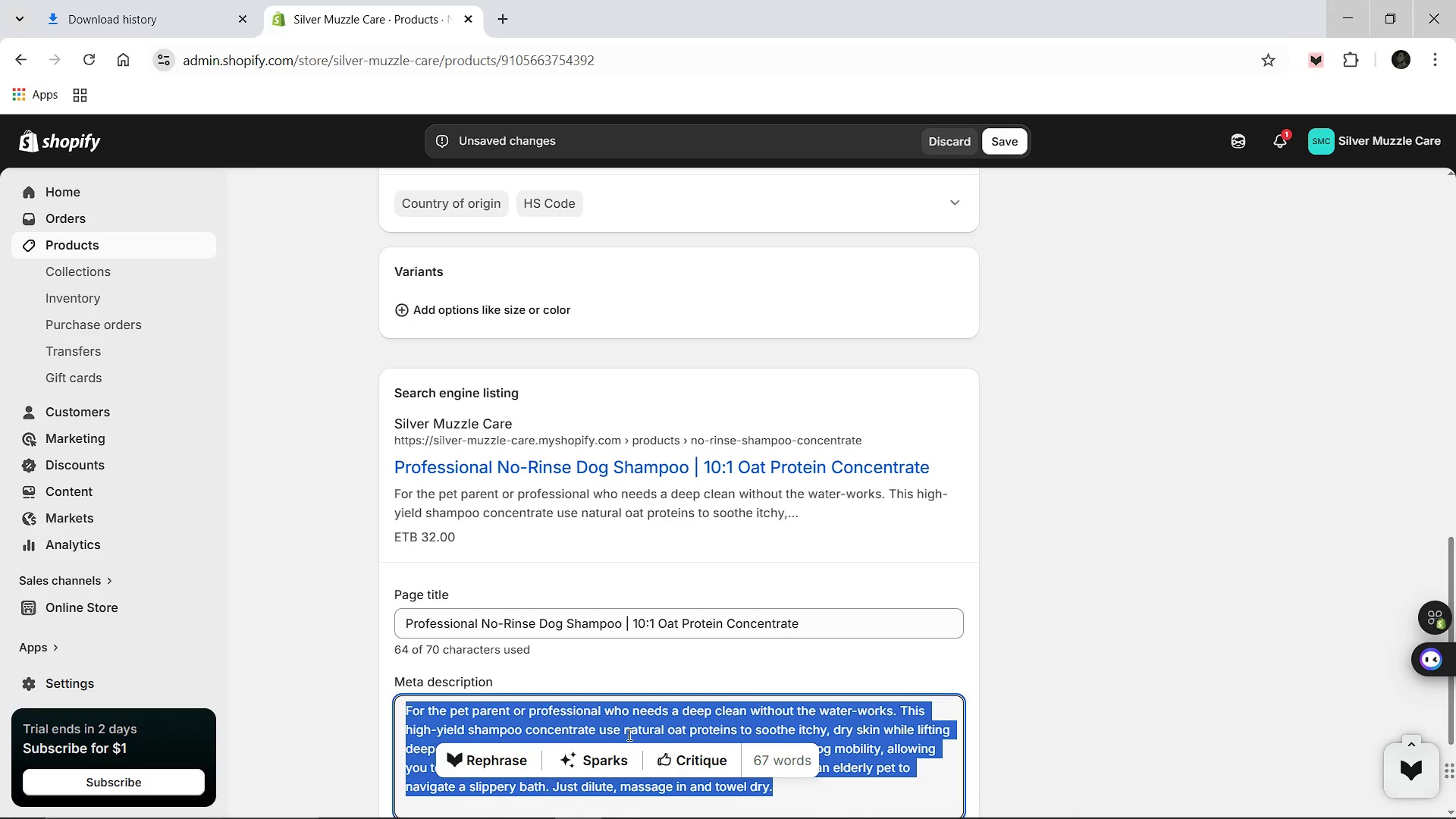 
type(Save time and water with our 10:1 professional no-rinse dog shampoo d)
key(Backspace)
type(concentrate. Soothing oat protein formula )
 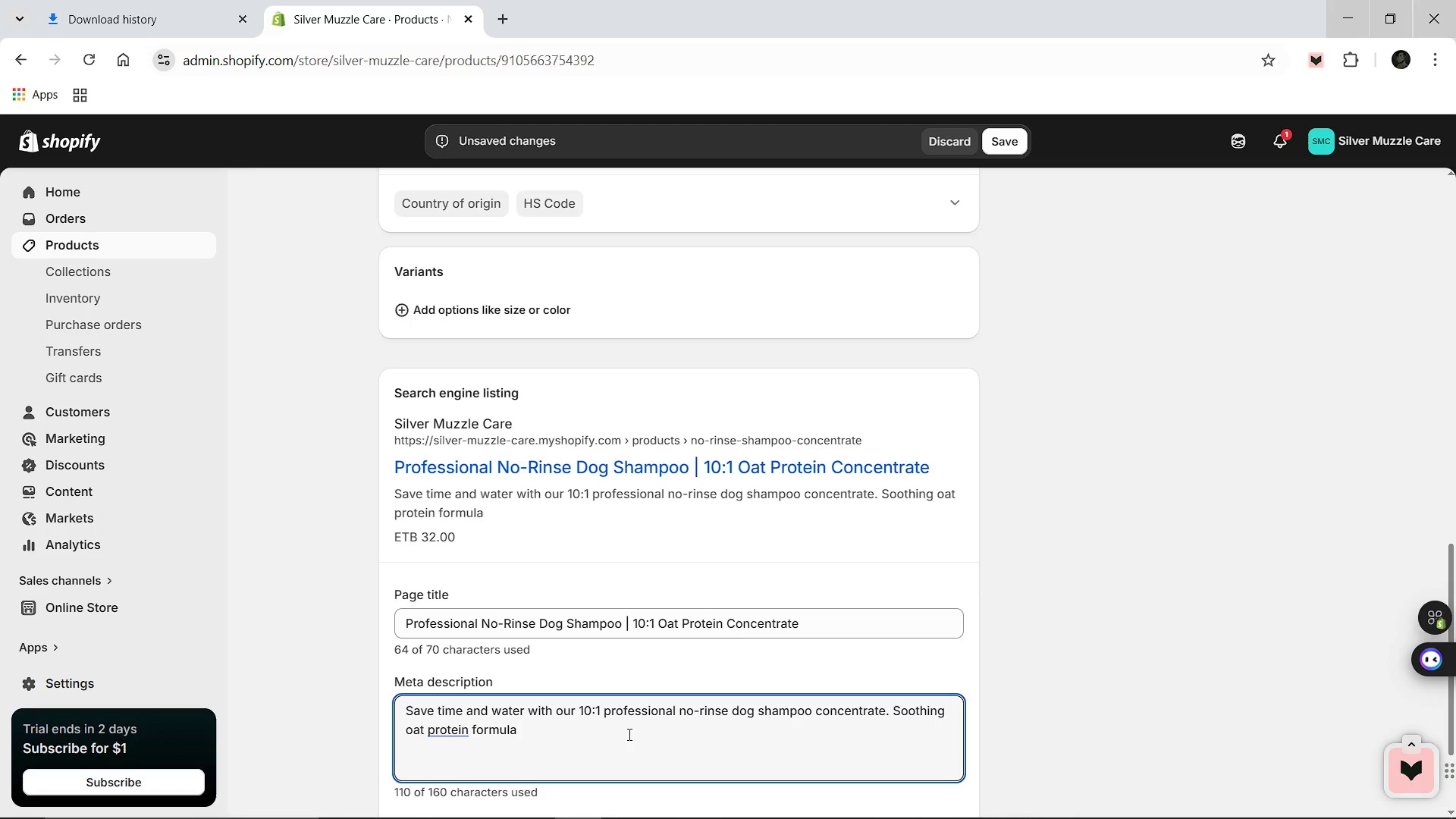 
type(ideal for senior dogs with limited mobility.)
 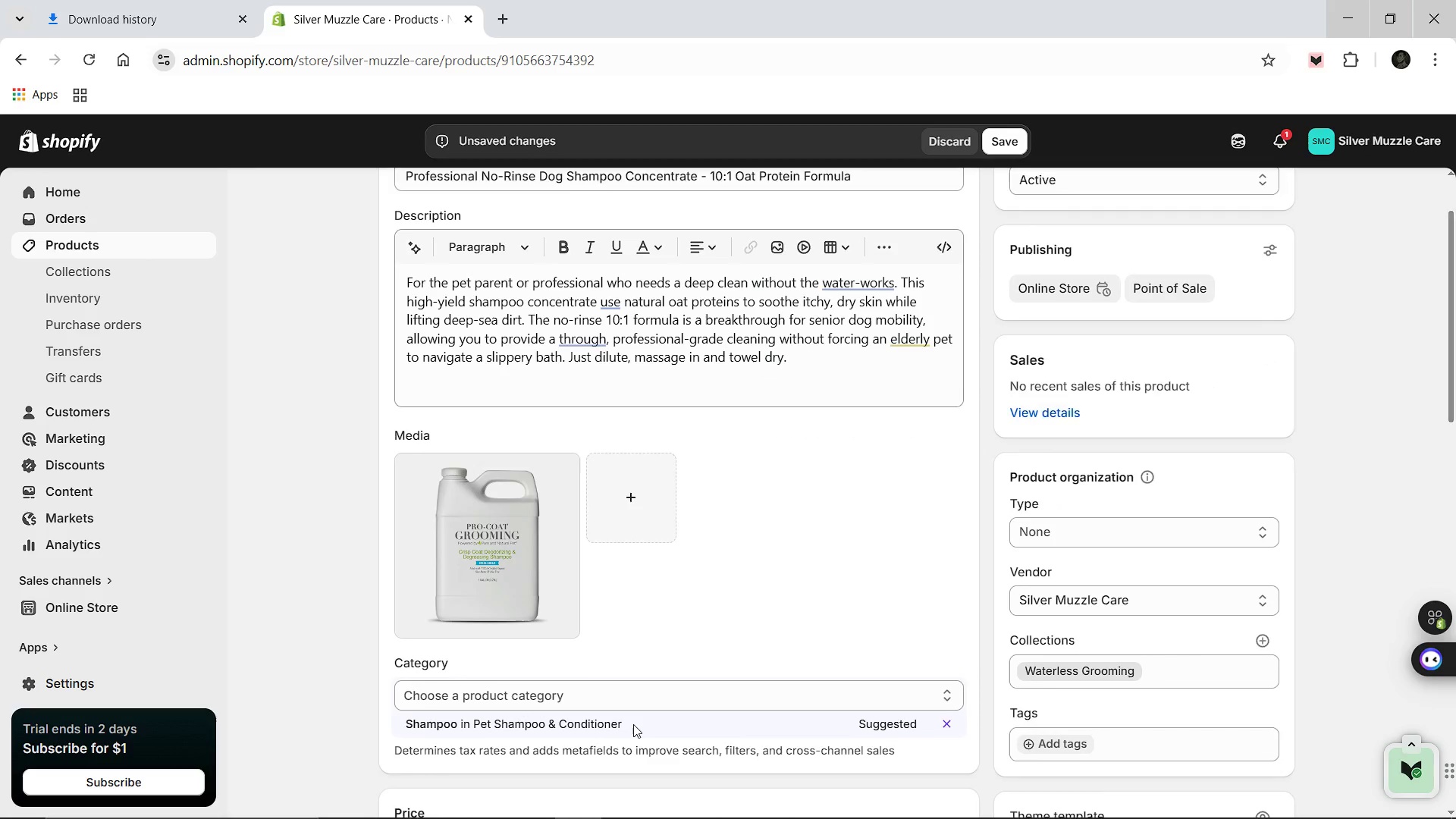 
wait(8.3)
 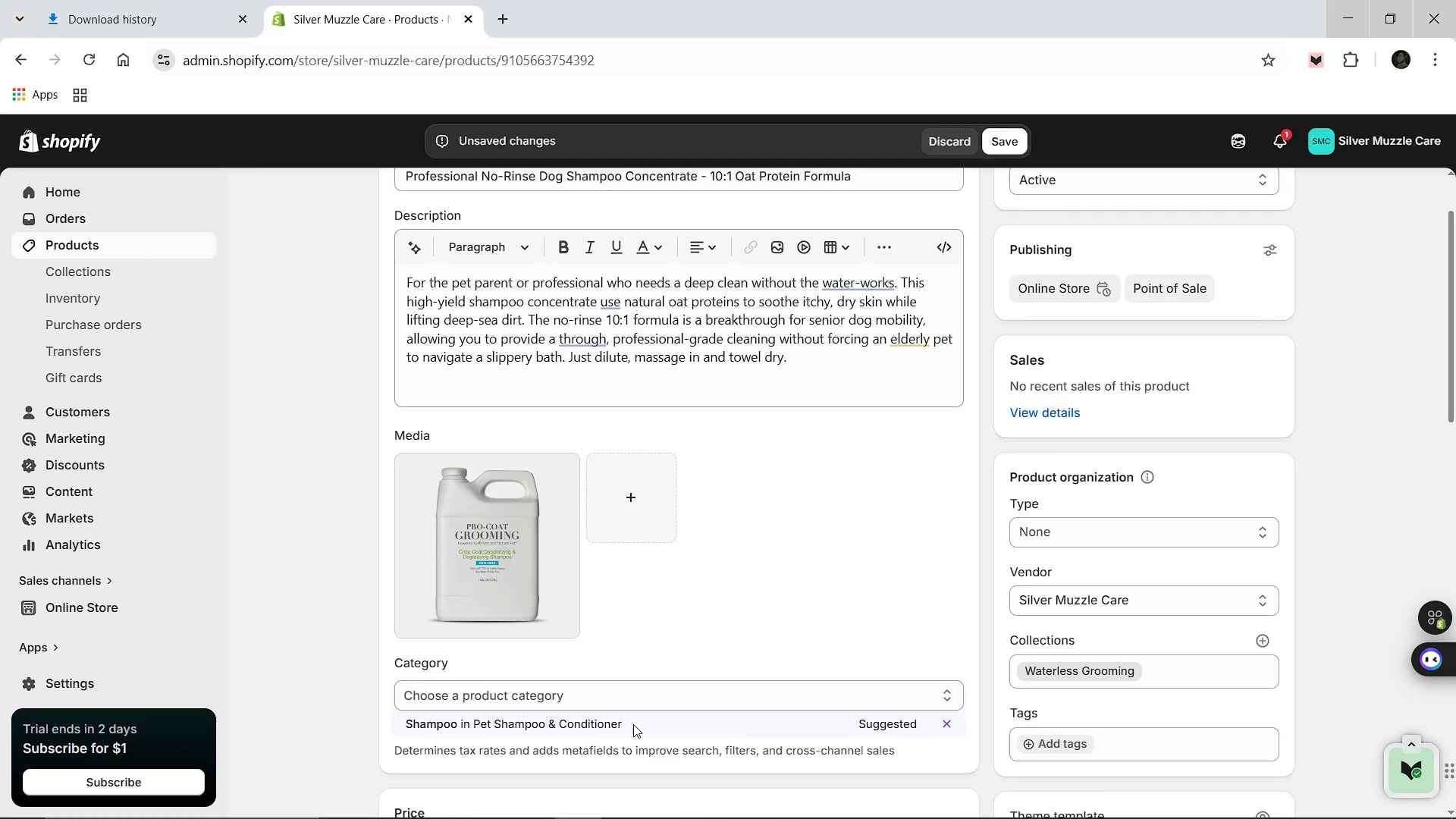 
left_click([1050, 624])
 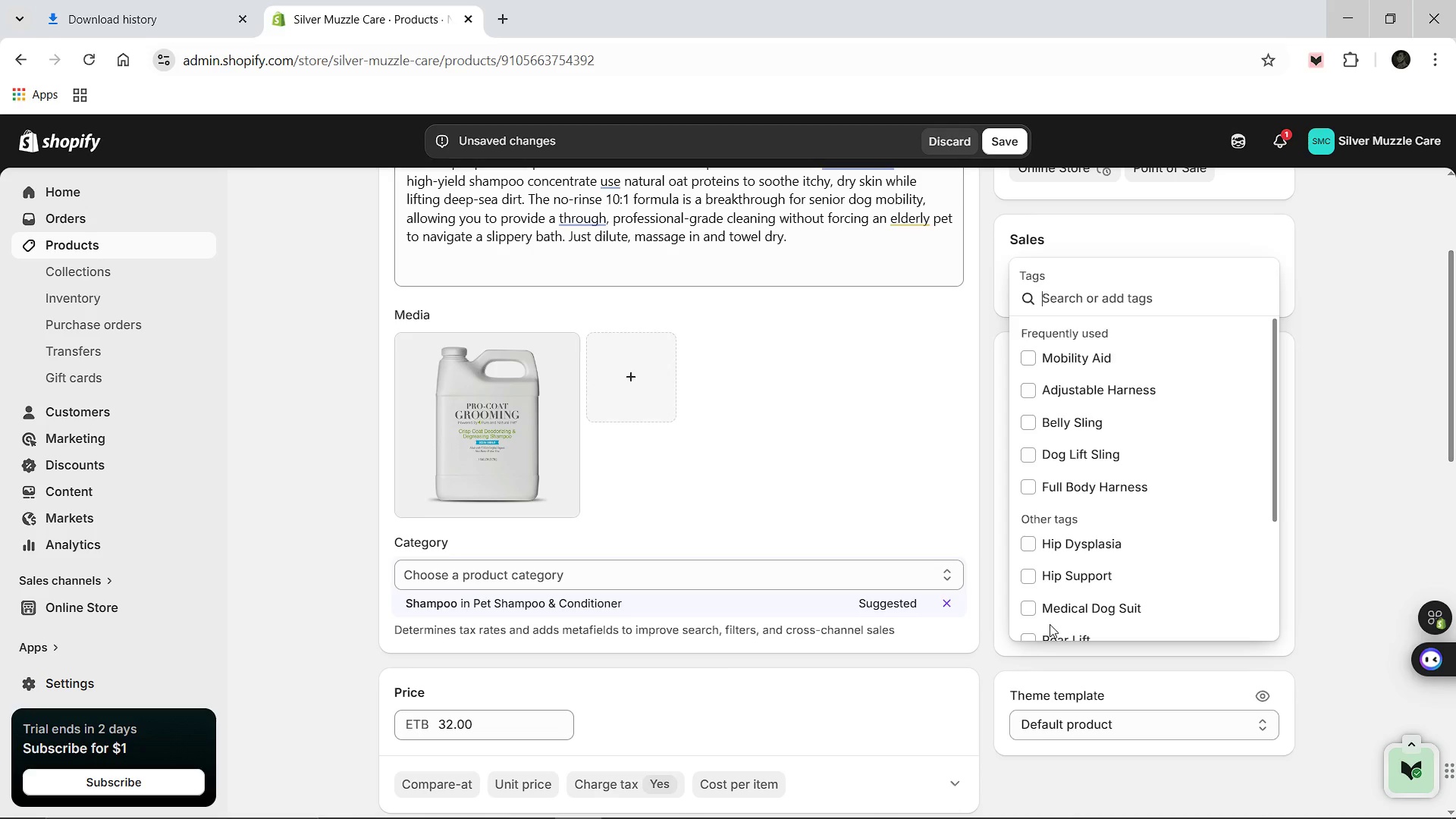 
type(Shampoo)
 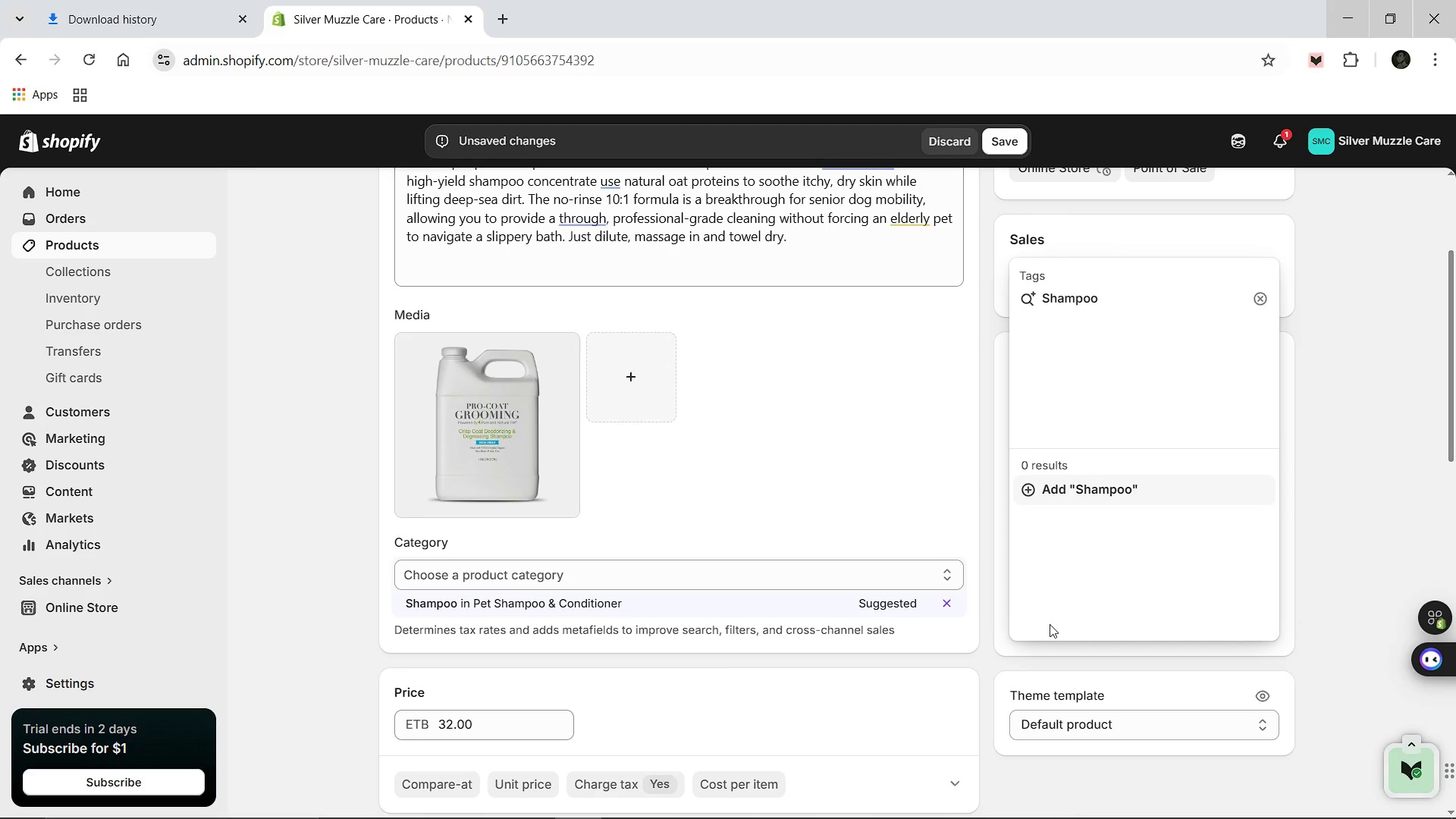 
wait(38.55)
 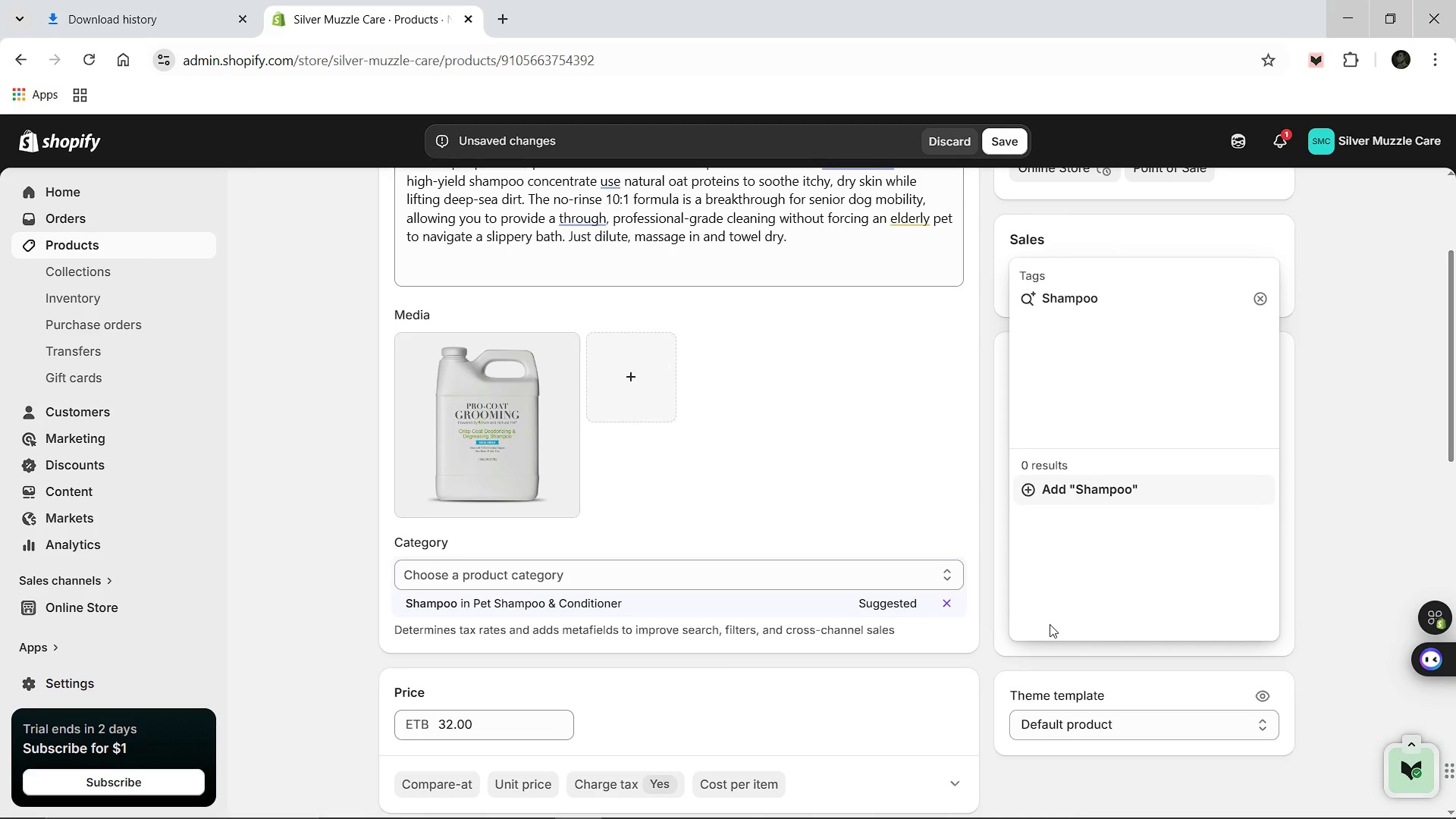 
type( Concentrate)
 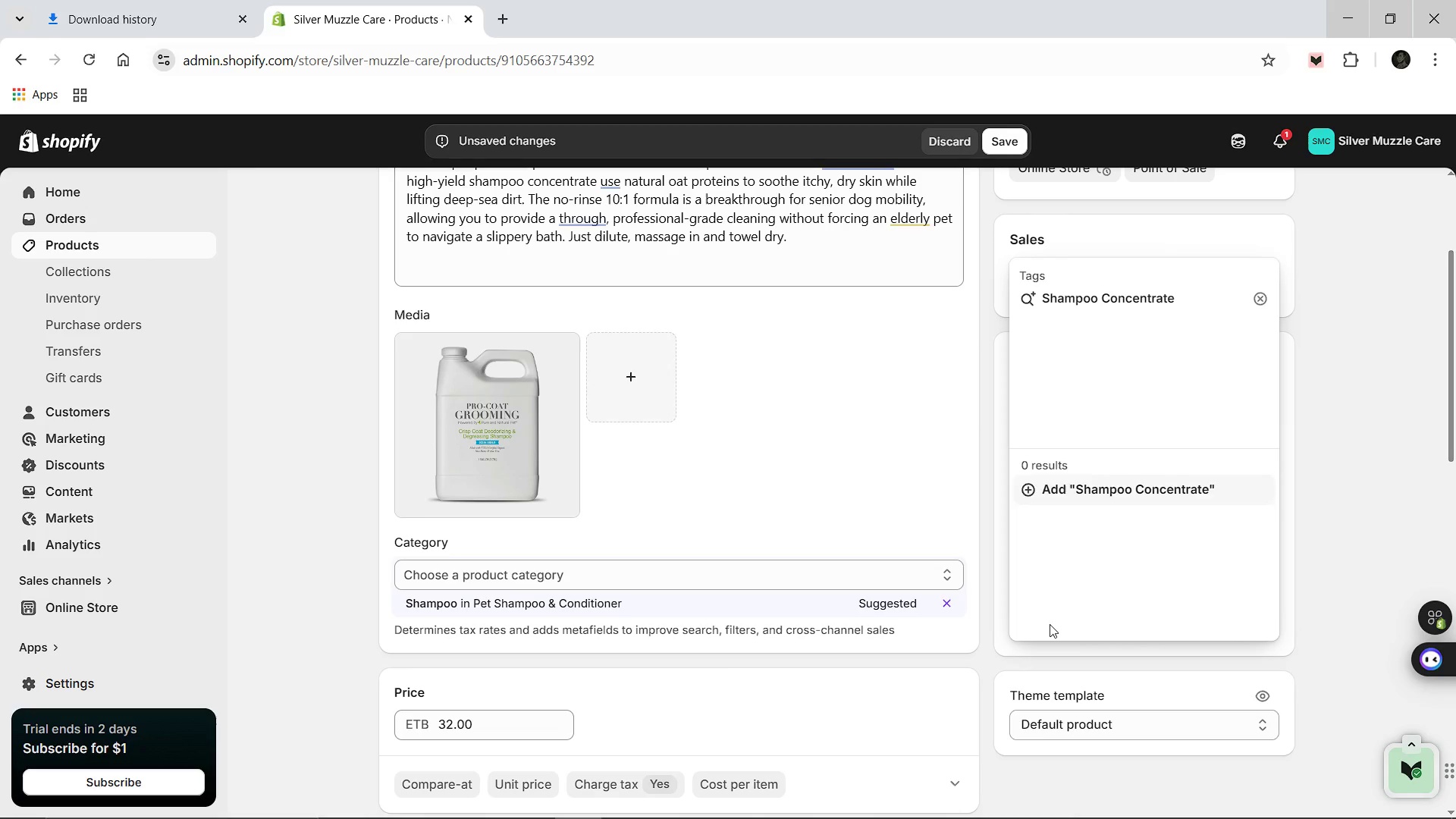 
key(Enter)
 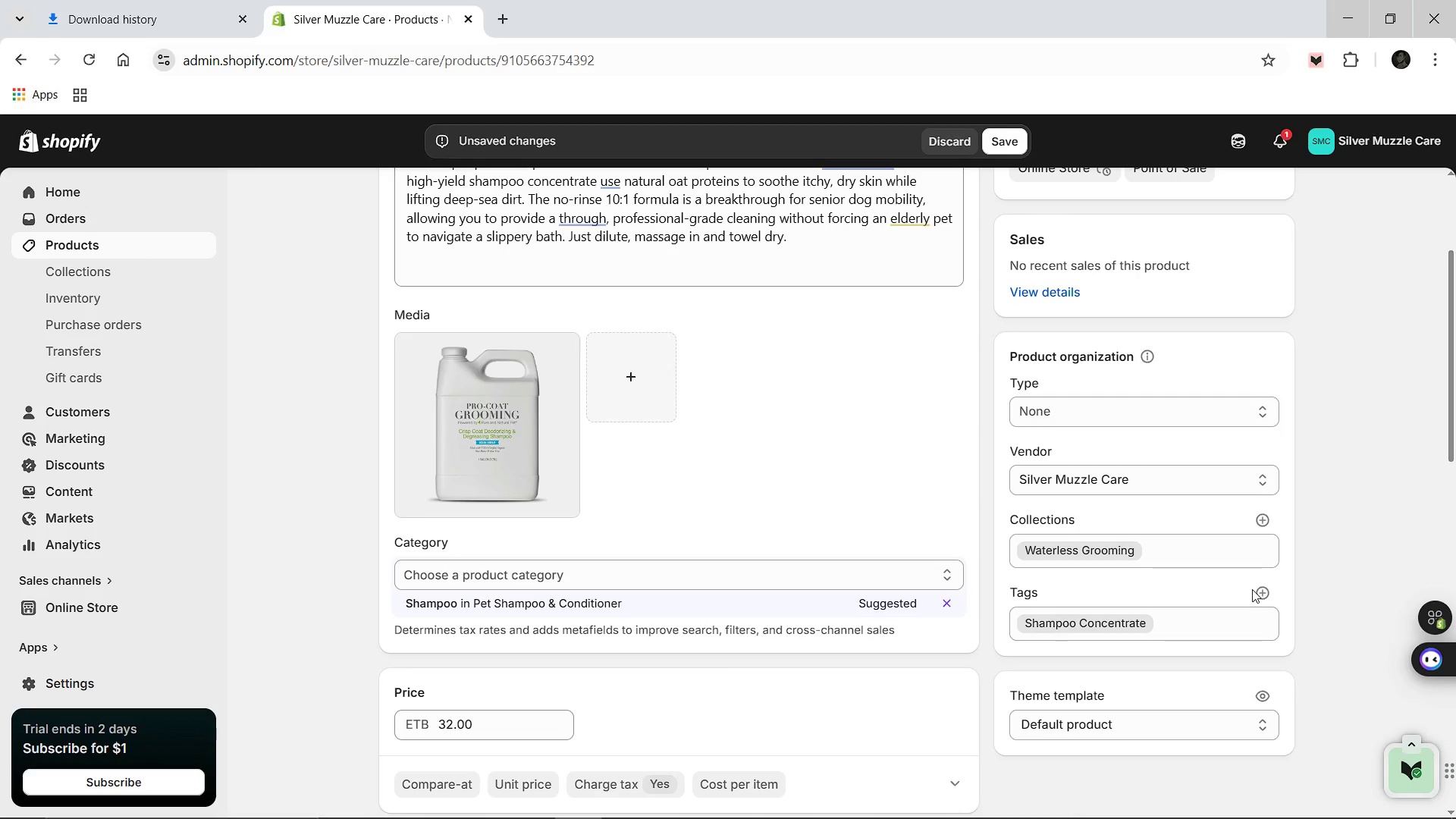 
left_click([1255, 589])
 